 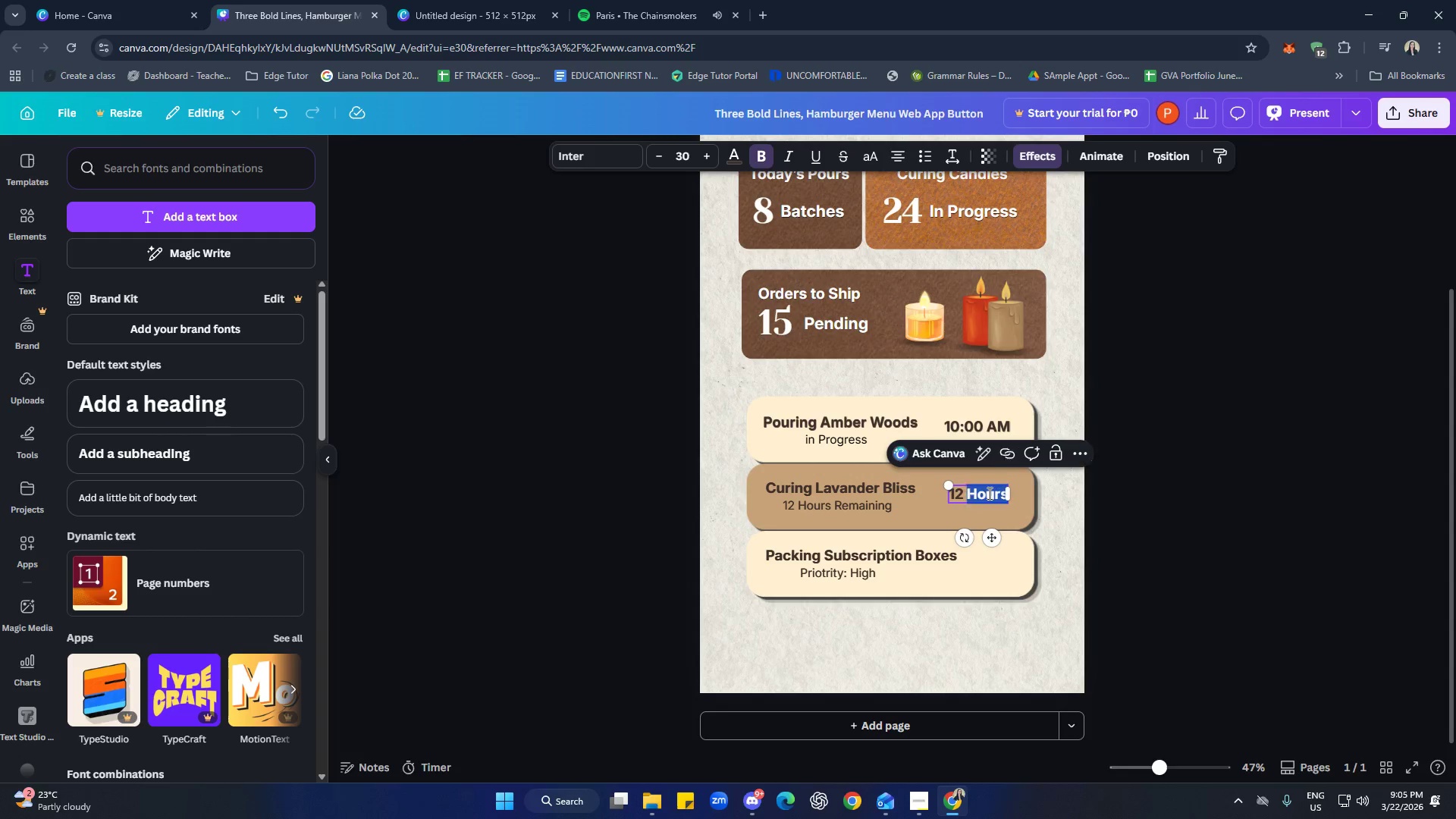 
triple_click([988, 493])
 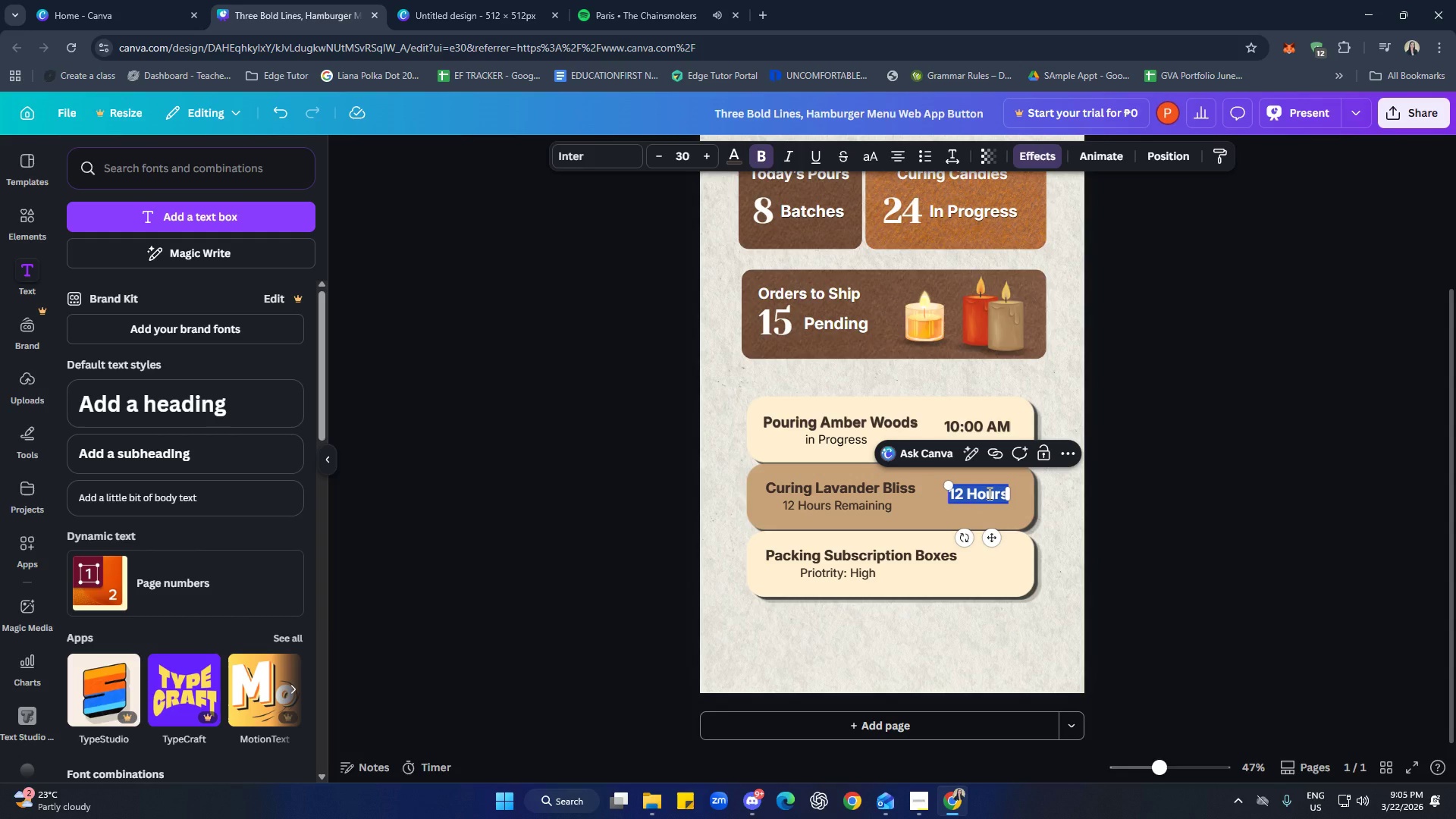 
key(Control+C)
 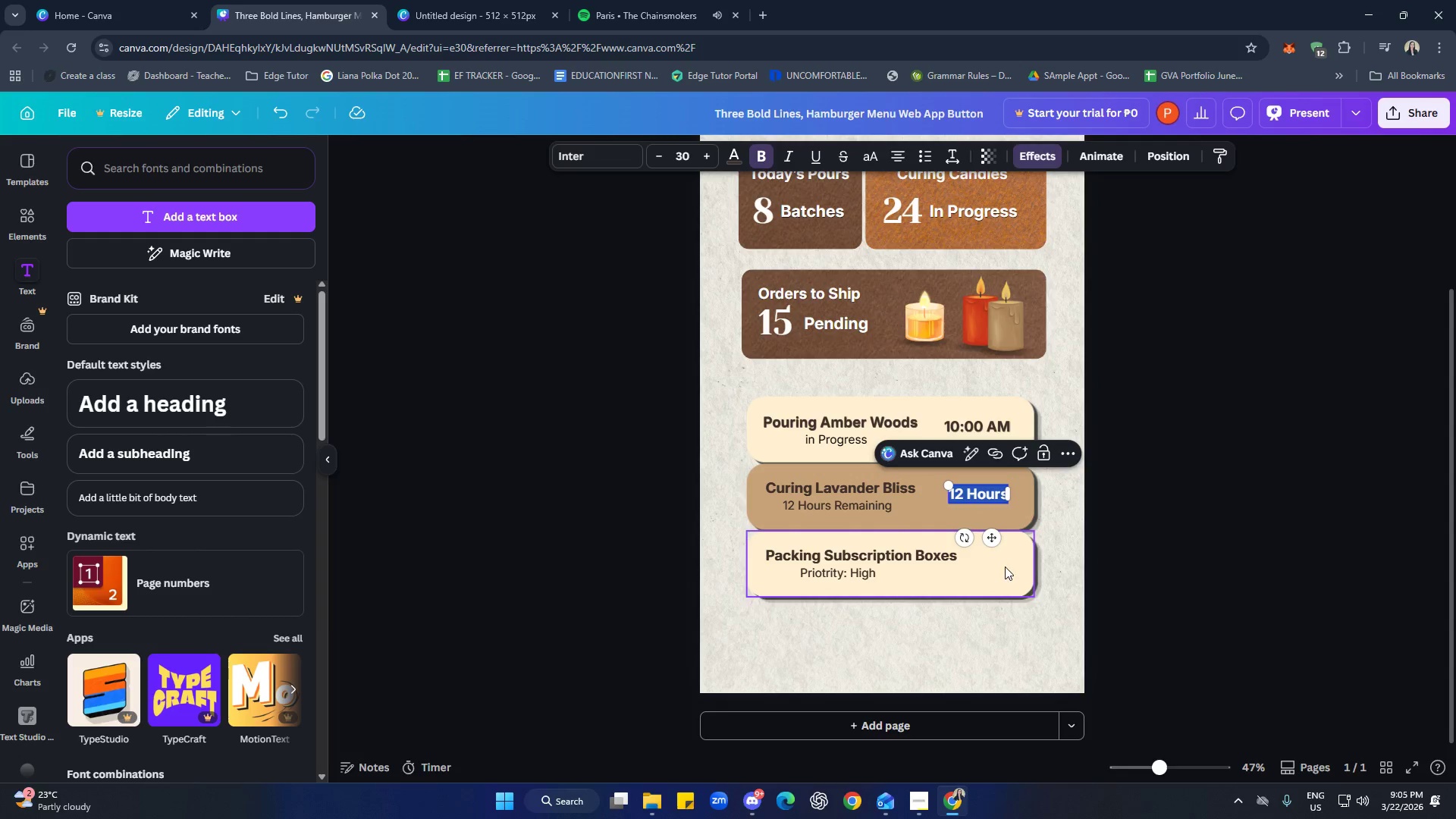 
left_click([1006, 567])
 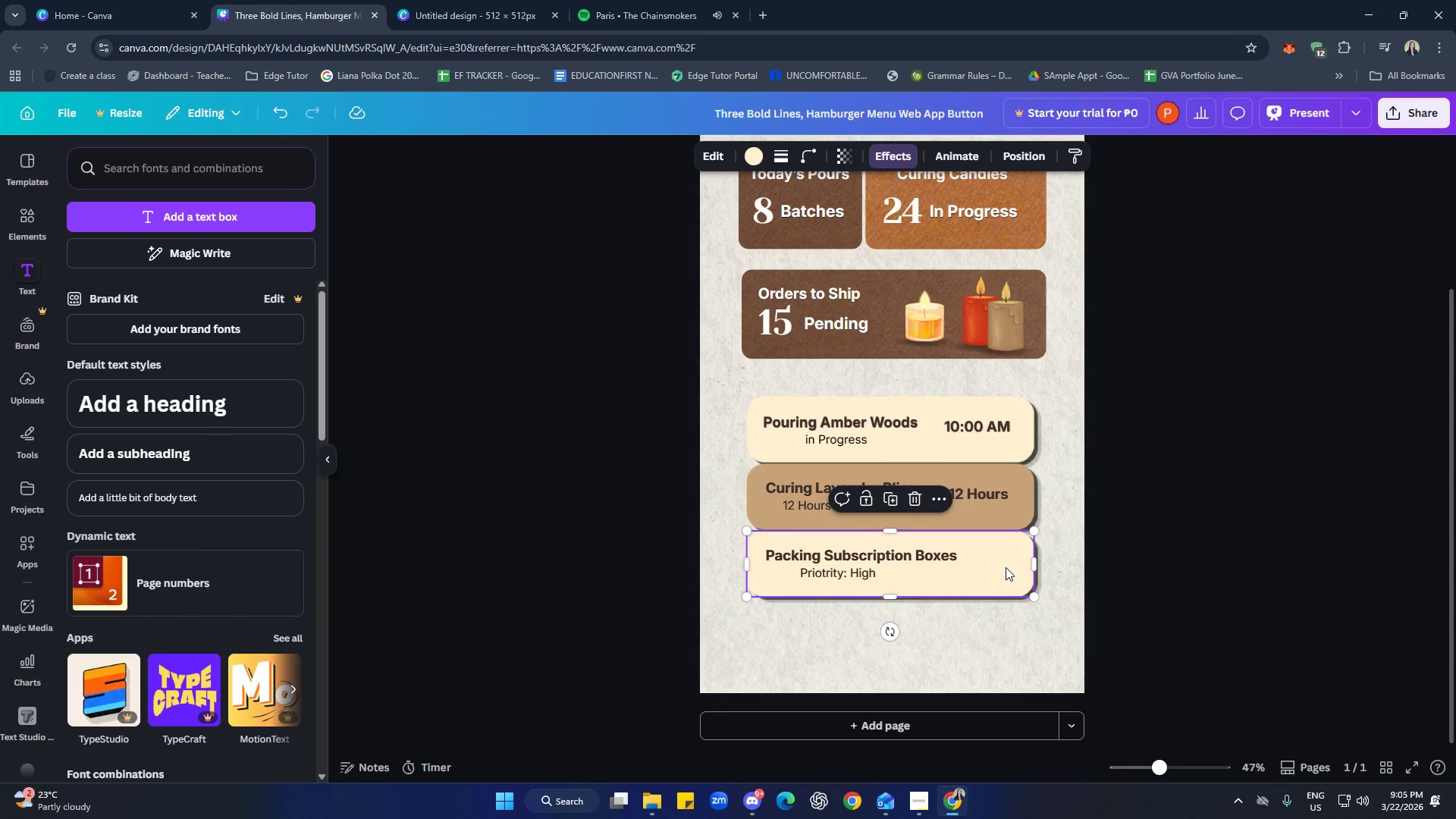 
key(Control+ControlLeft)
 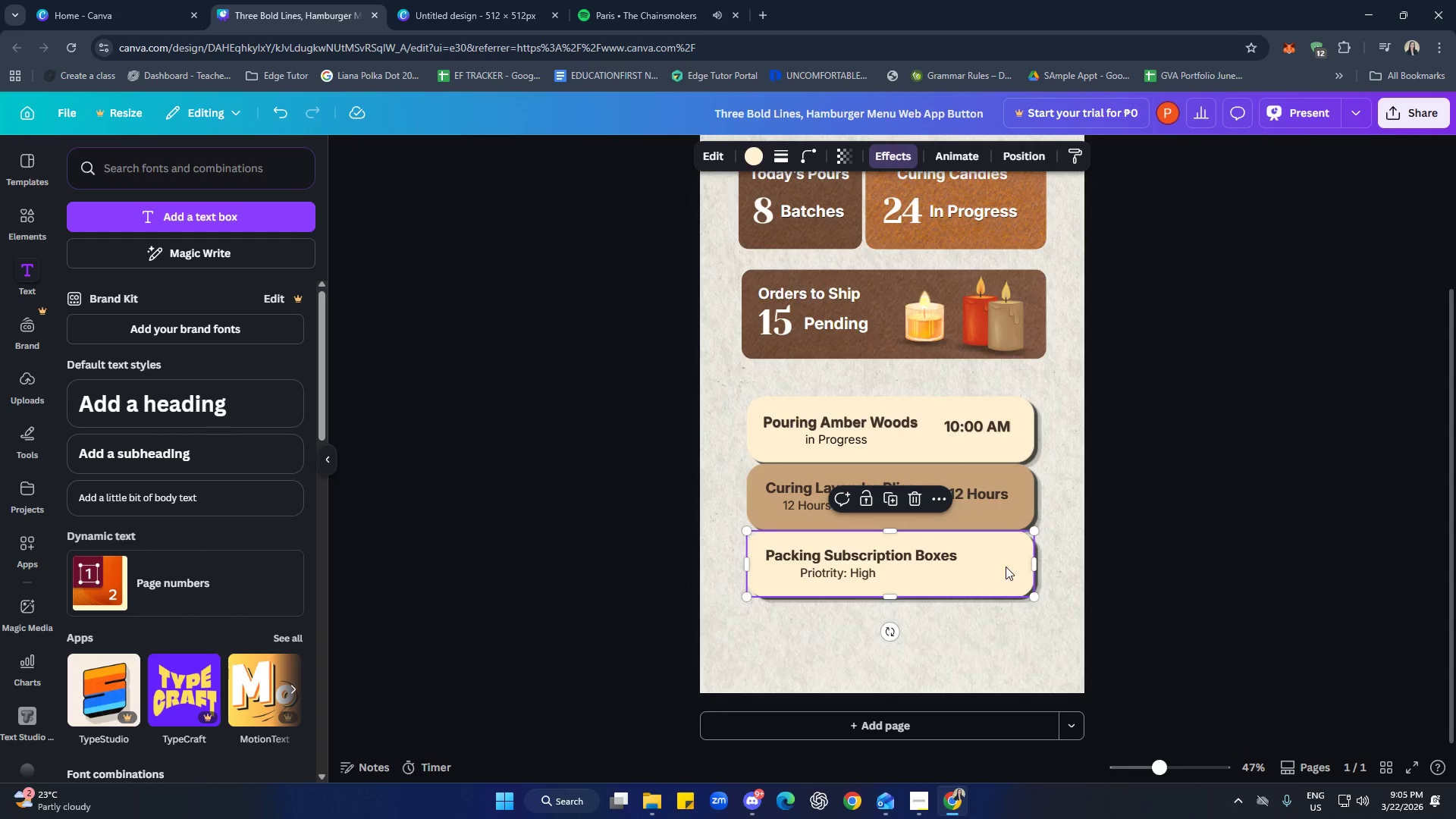 
key(Control+V)
 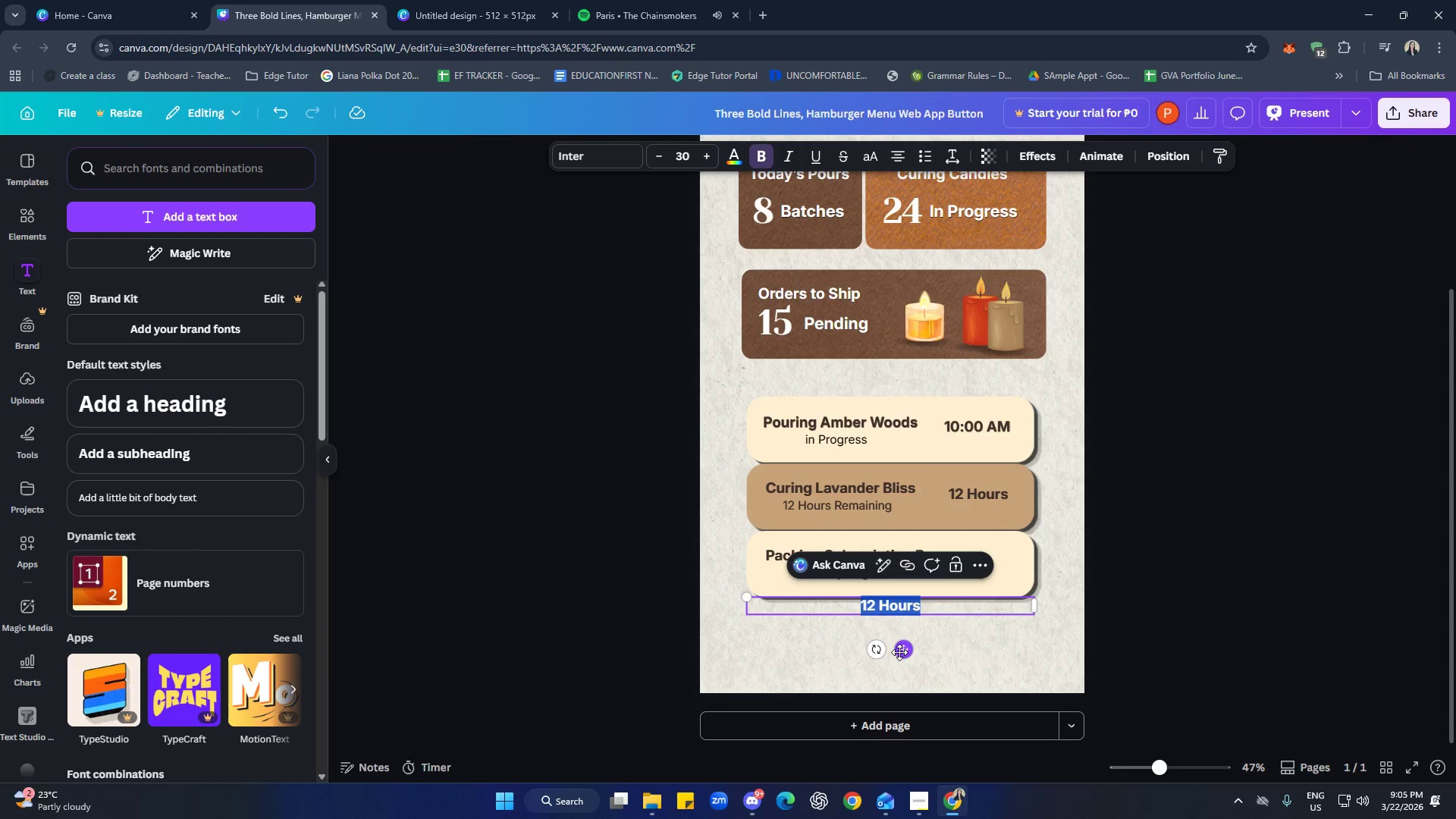 
left_click_drag(start_coordinate=[904, 654], to_coordinate=[990, 610])
 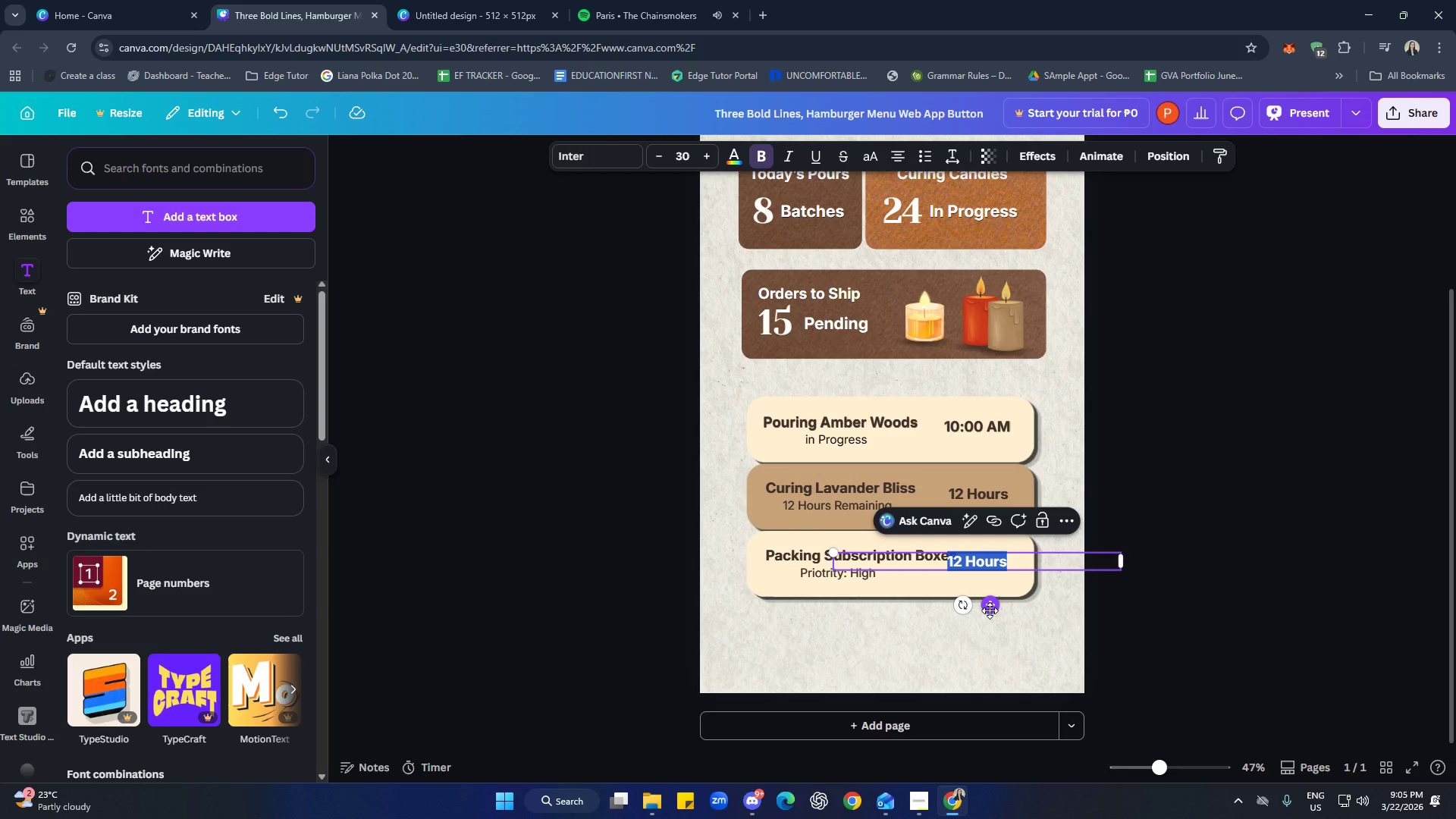 
key(Control+Z)
 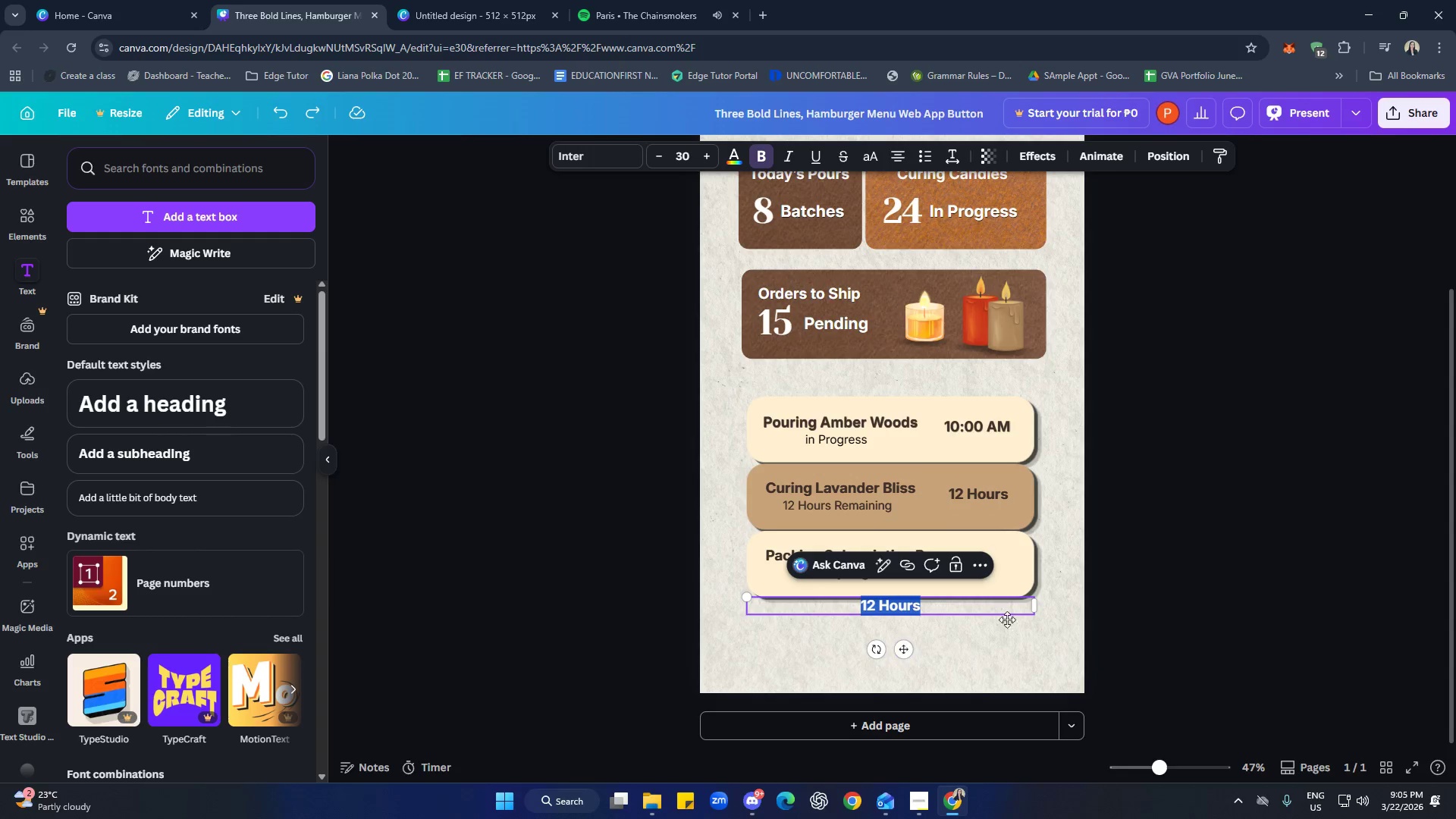 
key(Control+Z)
 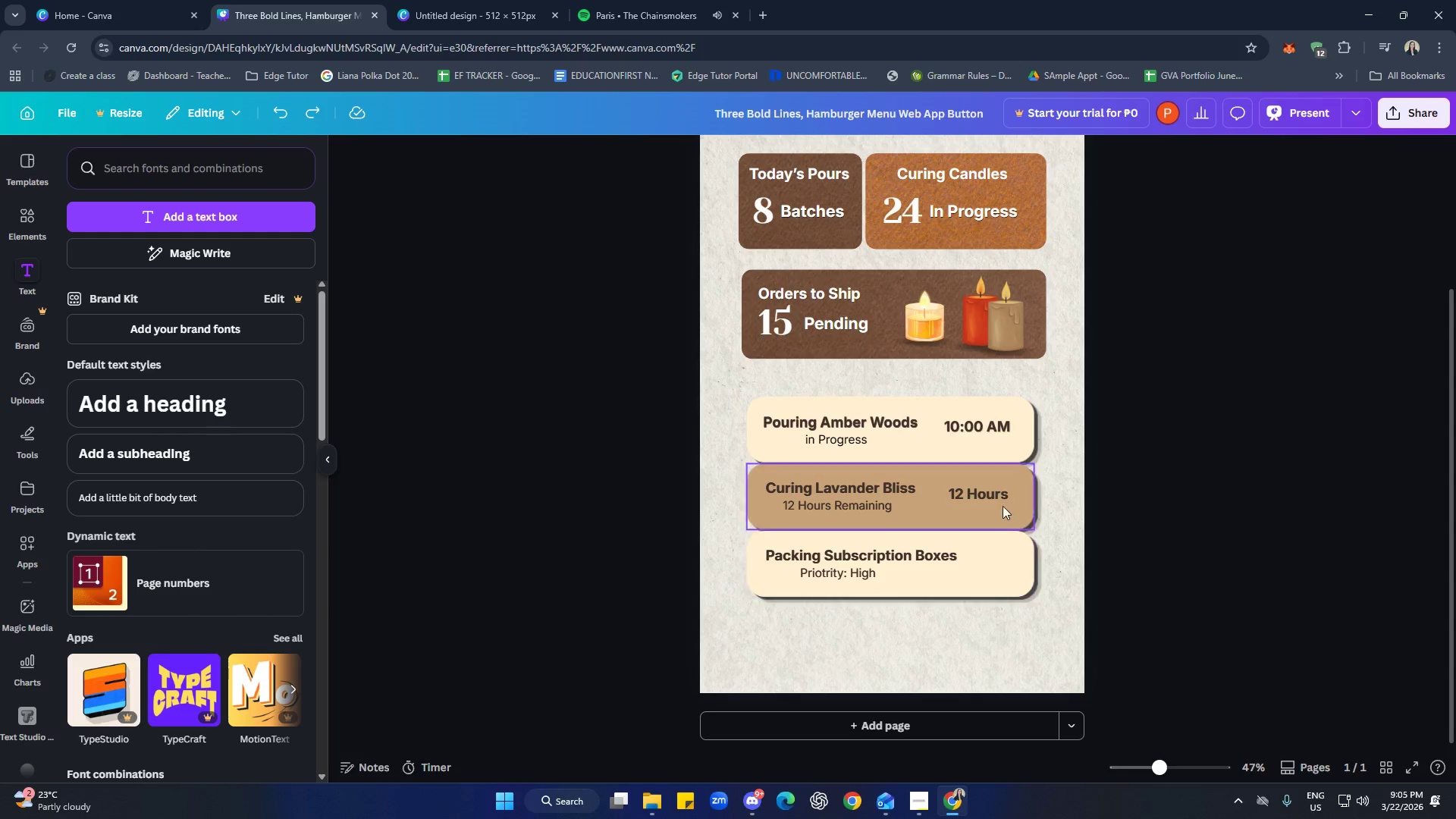 
left_click([1002, 499])
 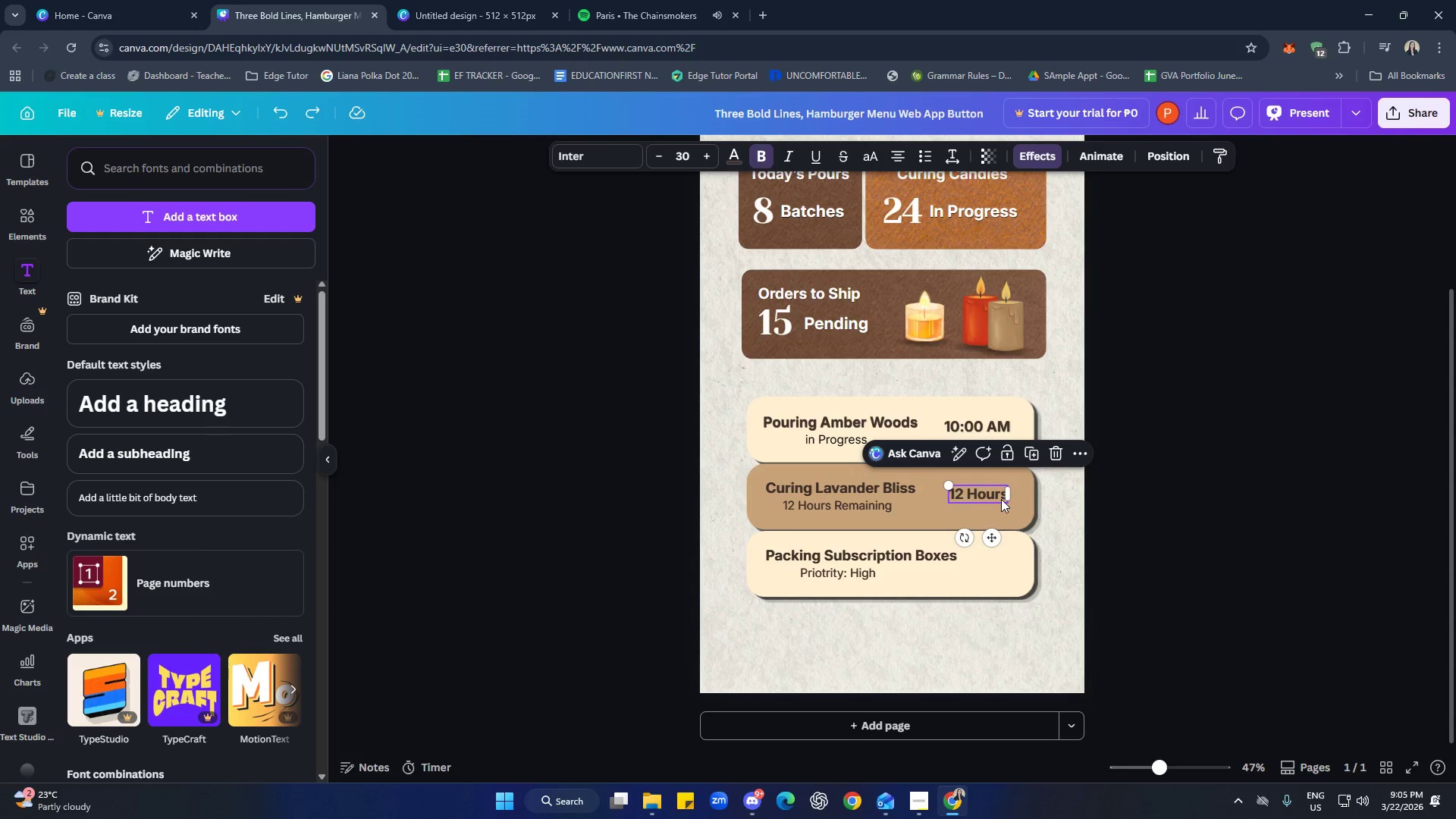 
key(Control+C)
 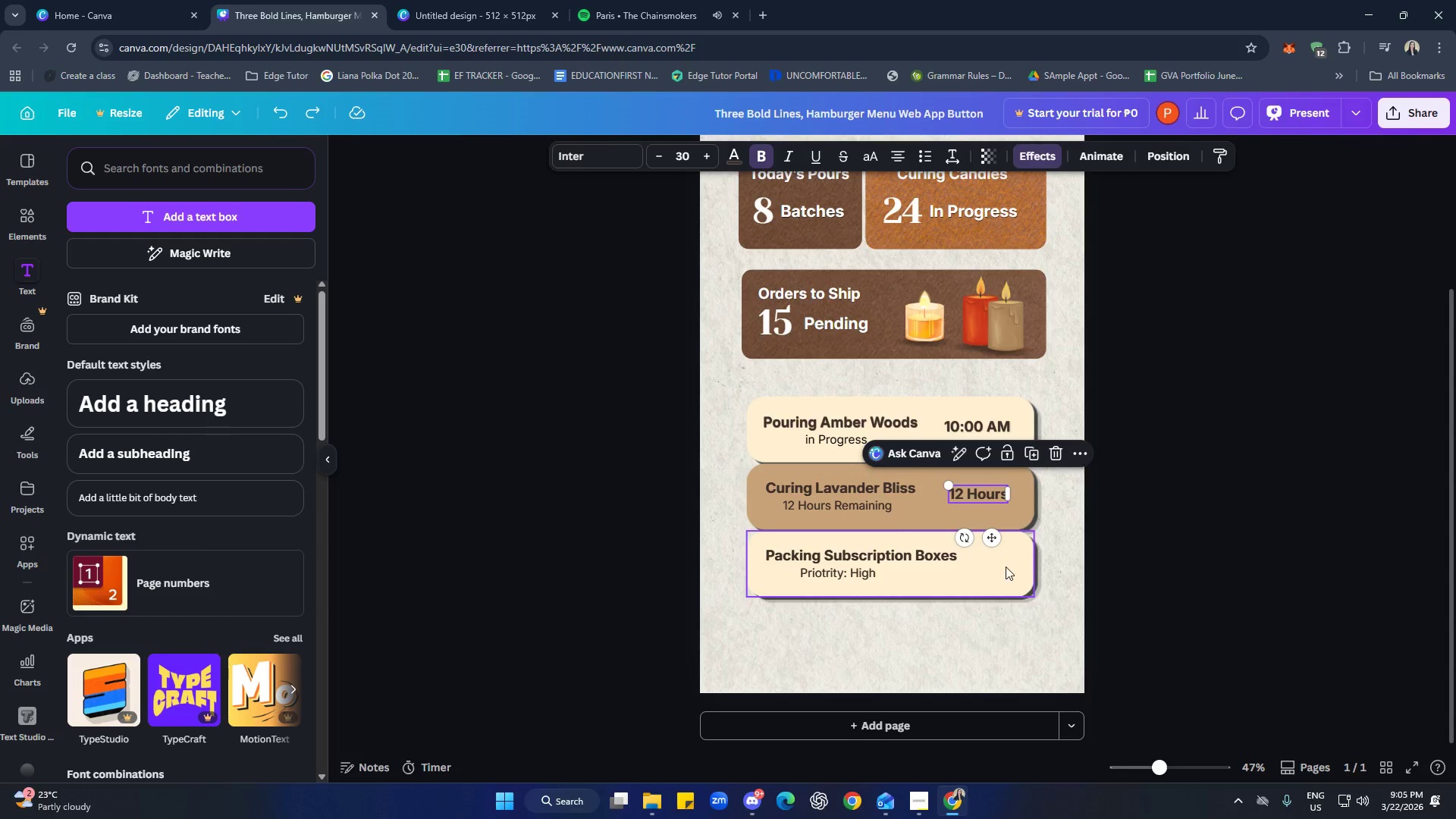 
left_click([1006, 568])
 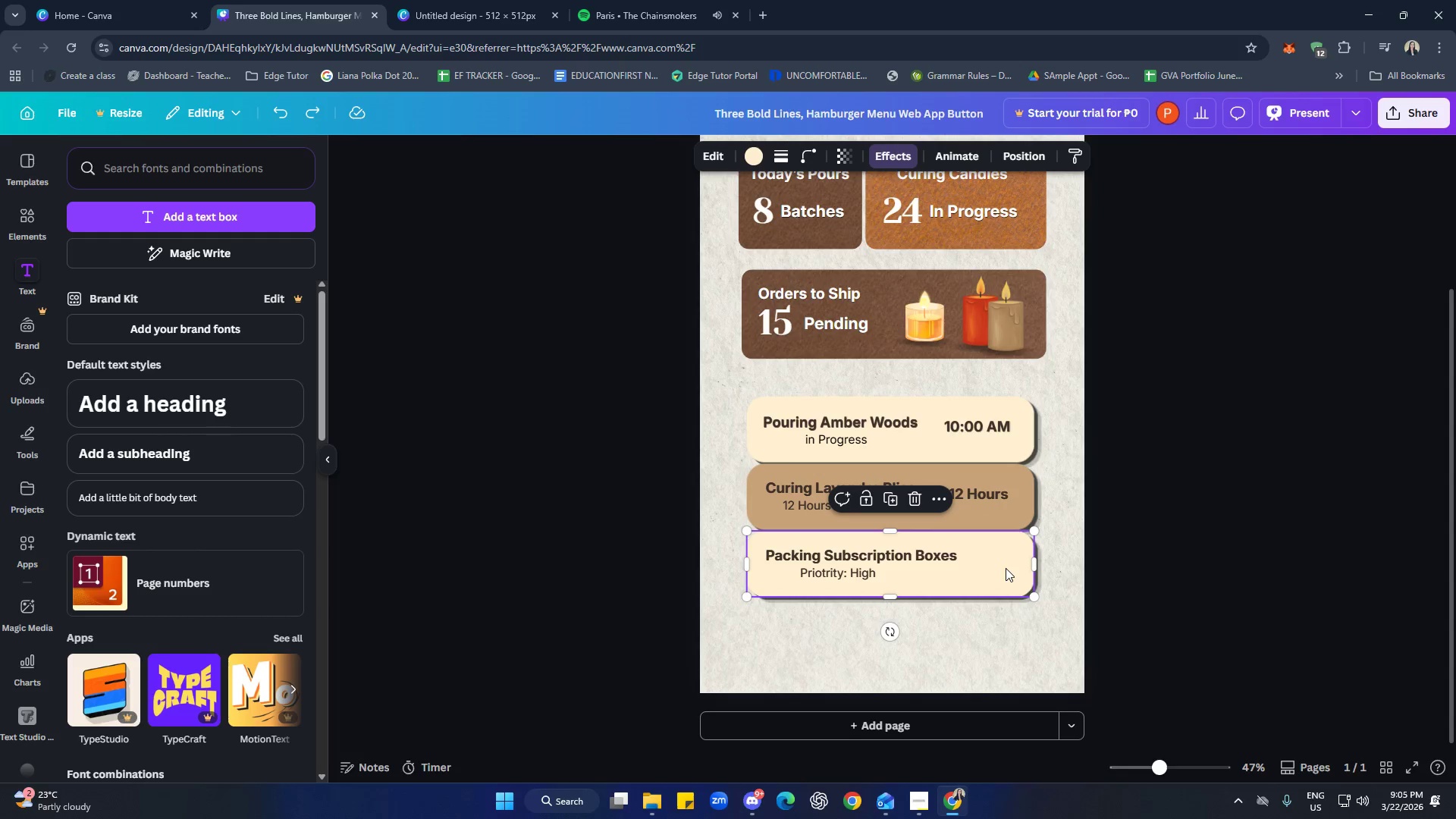 
key(Control+ControlLeft)
 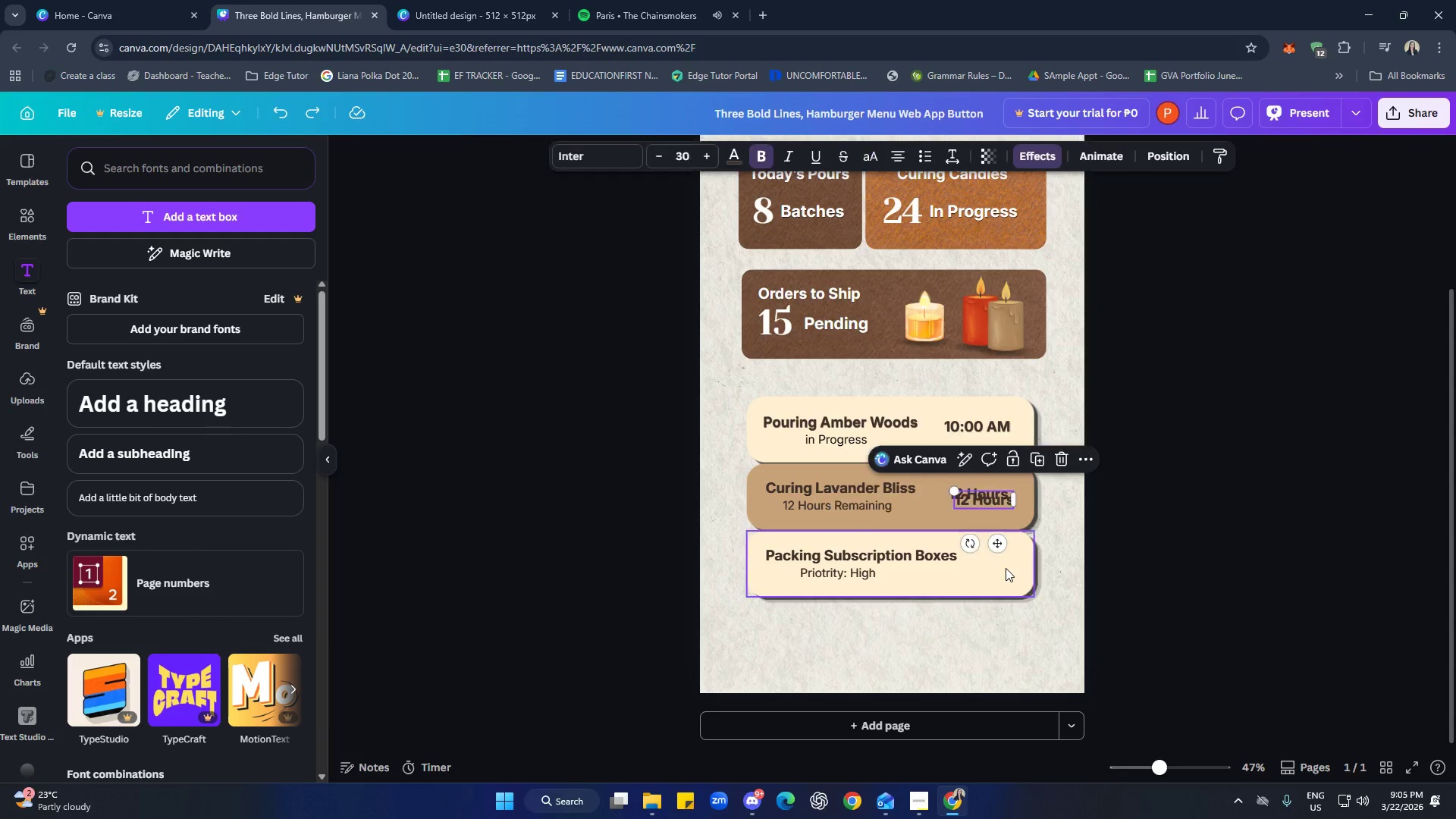 
key(Control+V)
 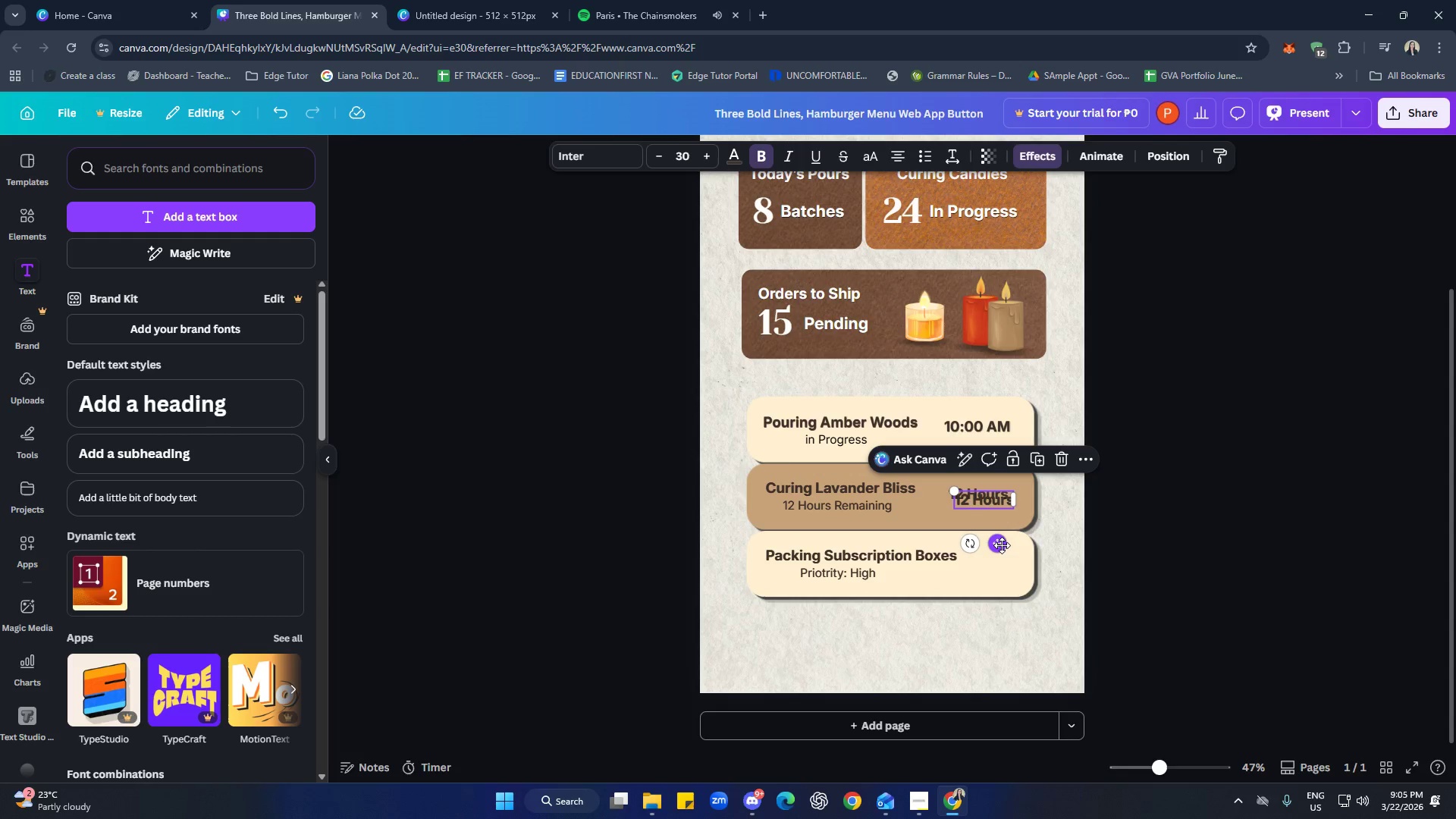 
left_click_drag(start_coordinate=[1002, 545], to_coordinate=[1005, 604])
 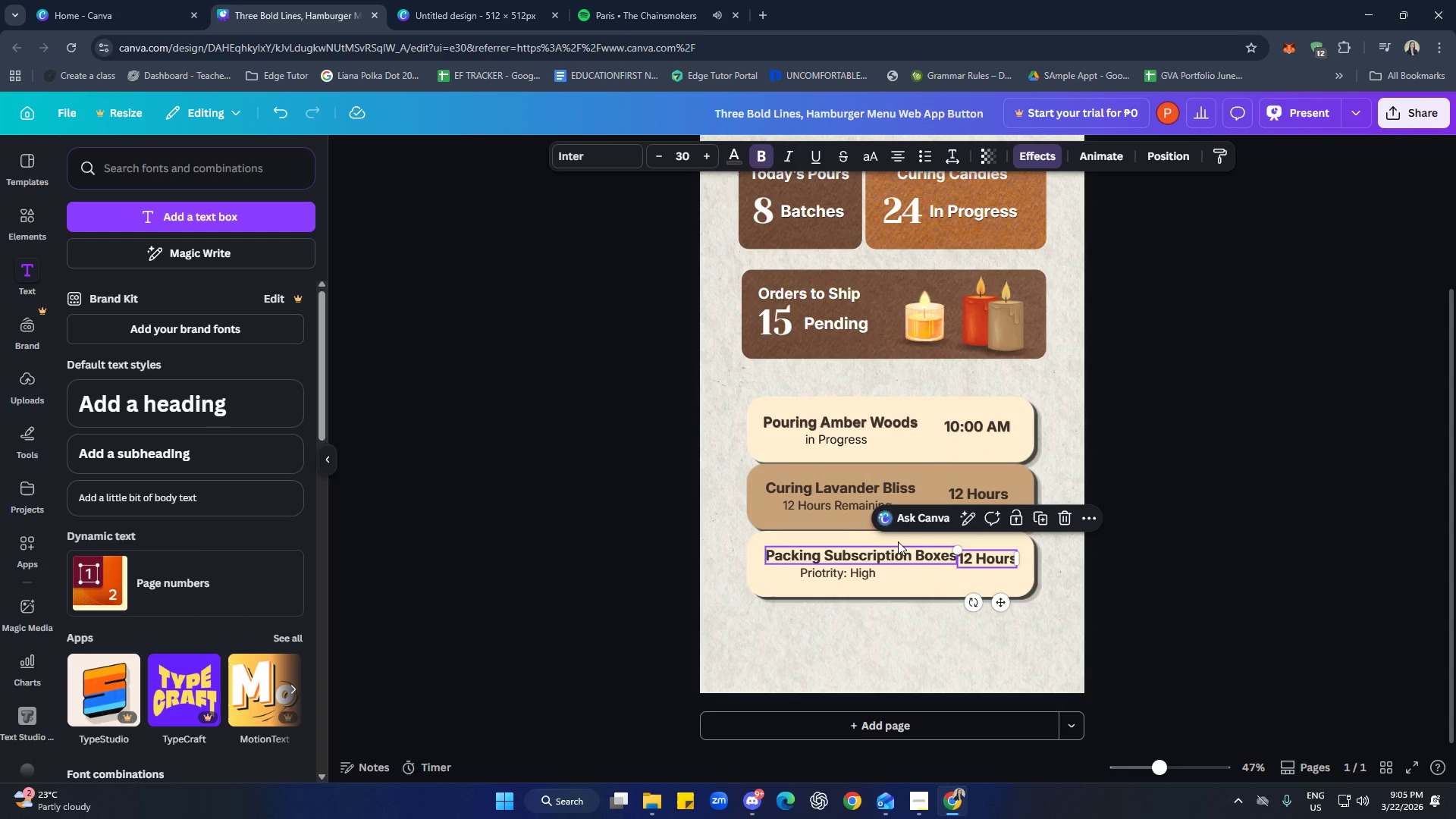 
left_click([958, 640])
 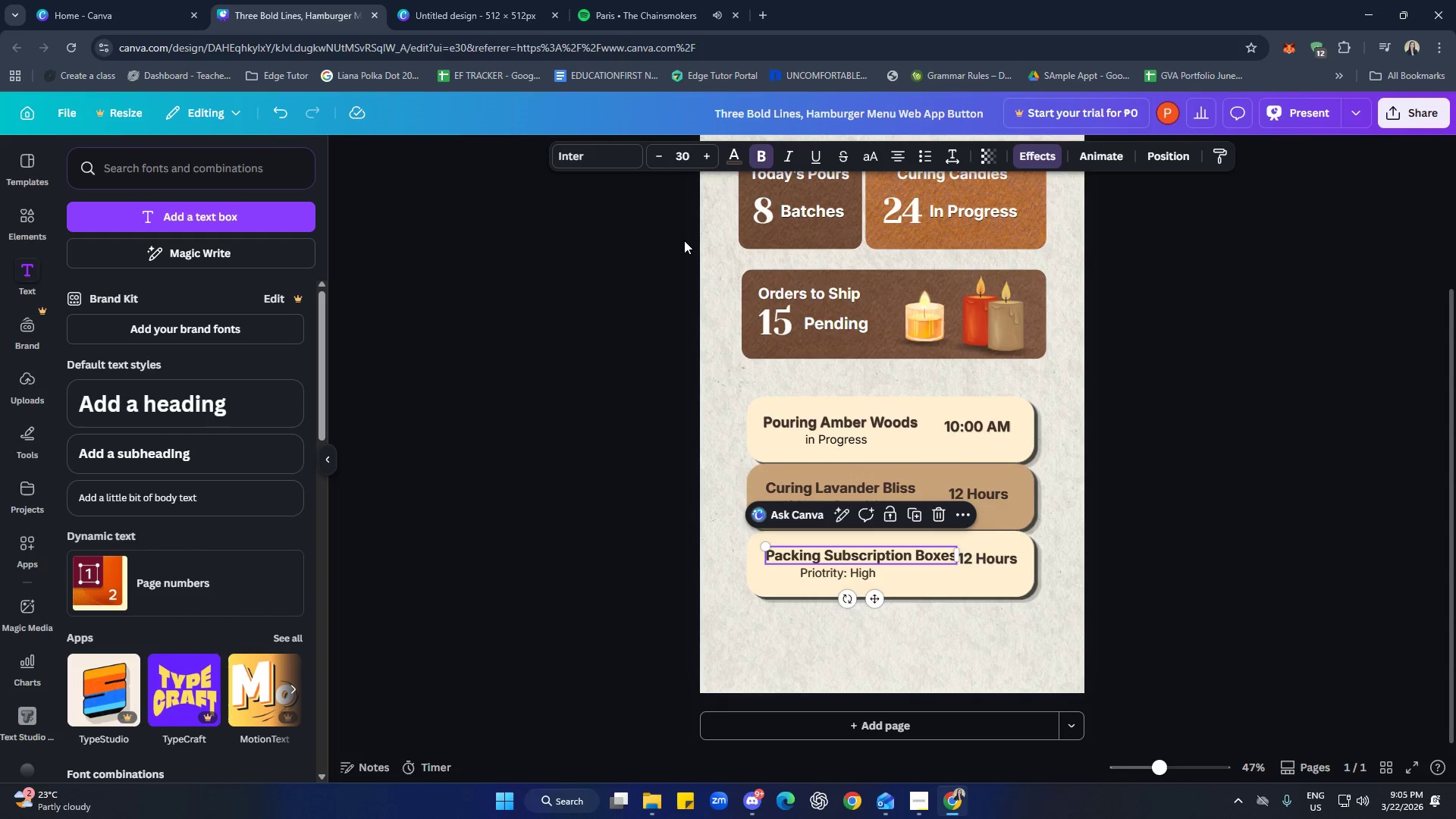 
left_click([947, 649])
 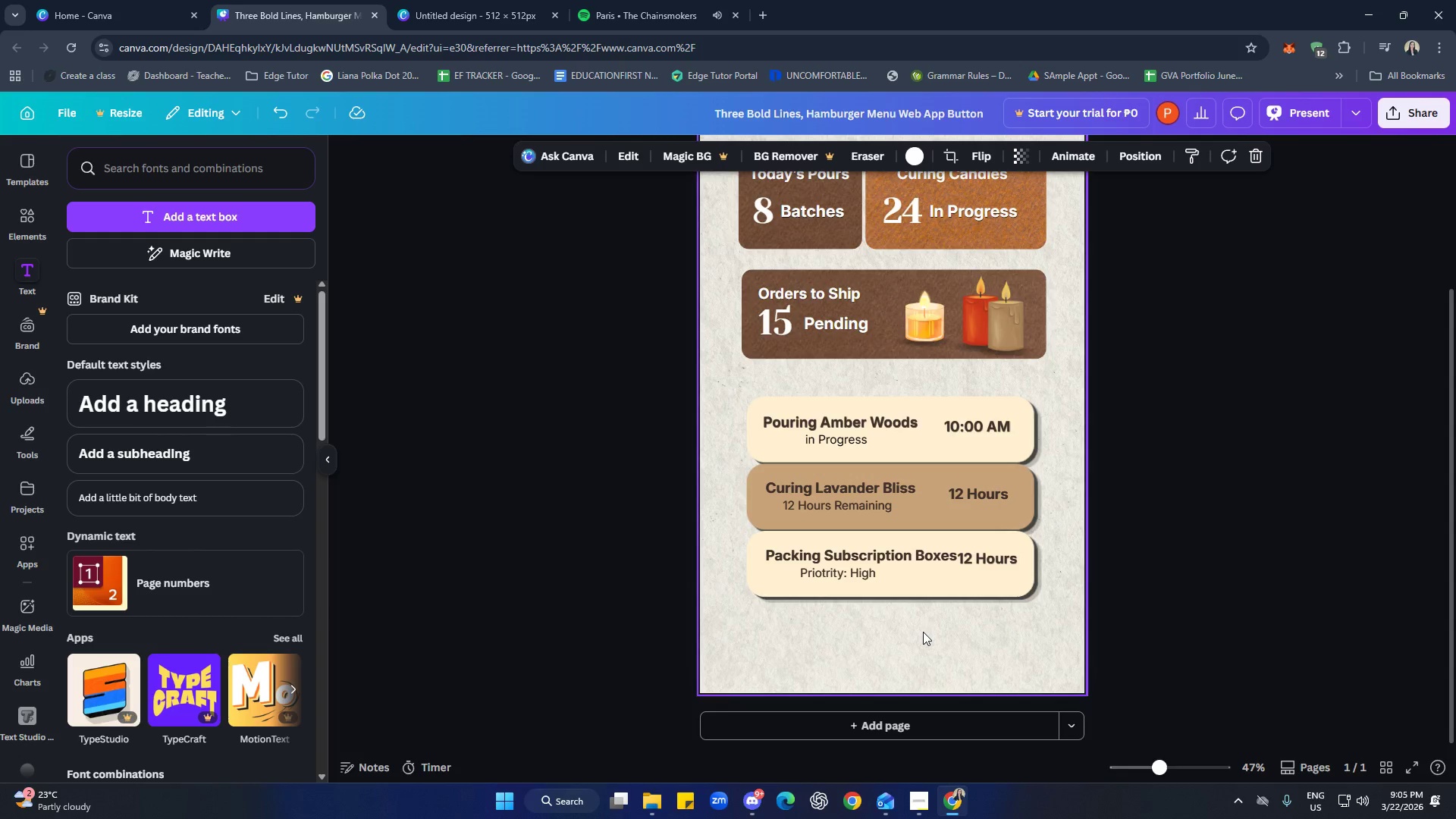 
left_click([789, 586])
 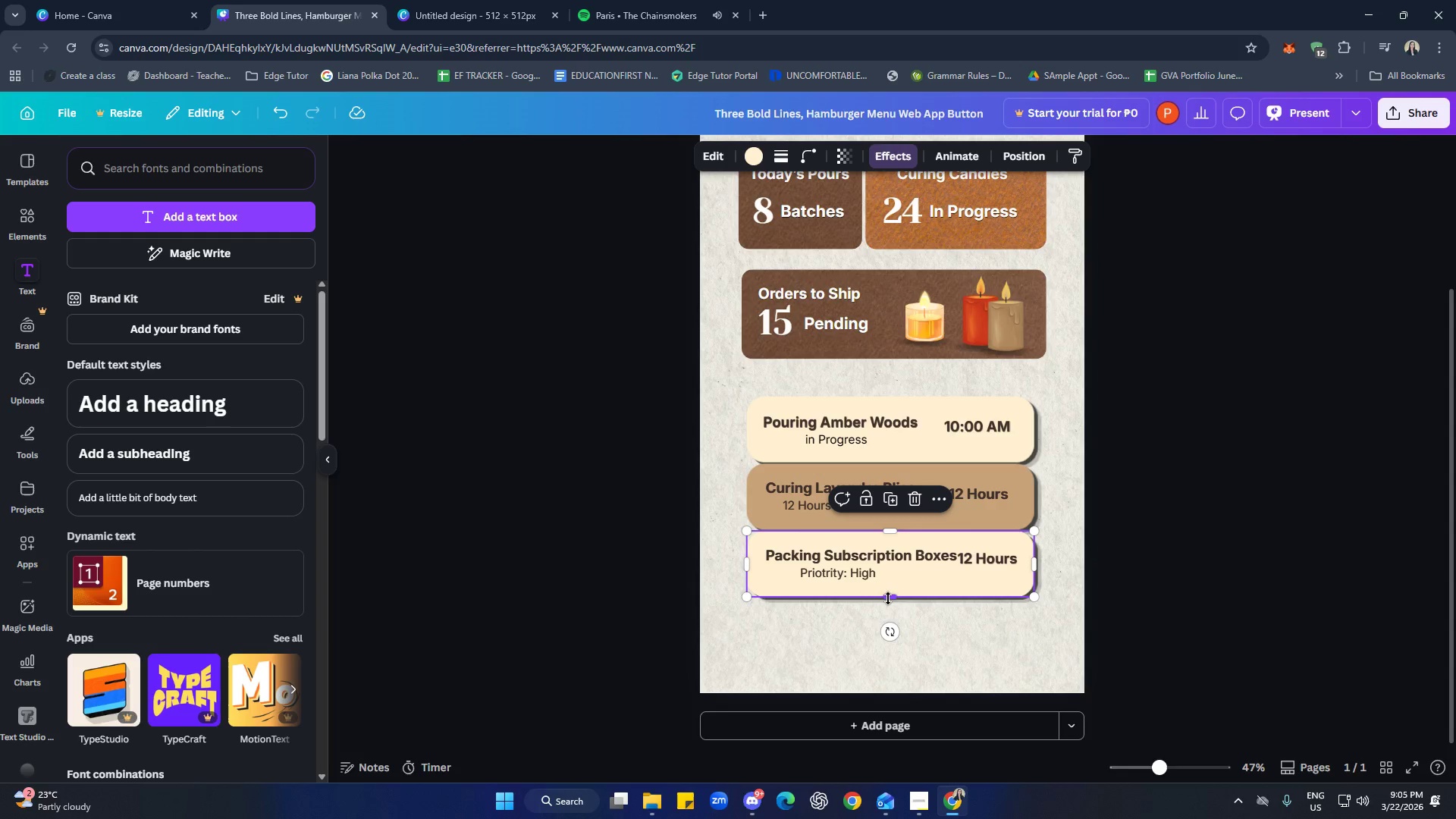 
left_click_drag(start_coordinate=[630, 389], to_coordinate=[1028, 593])
 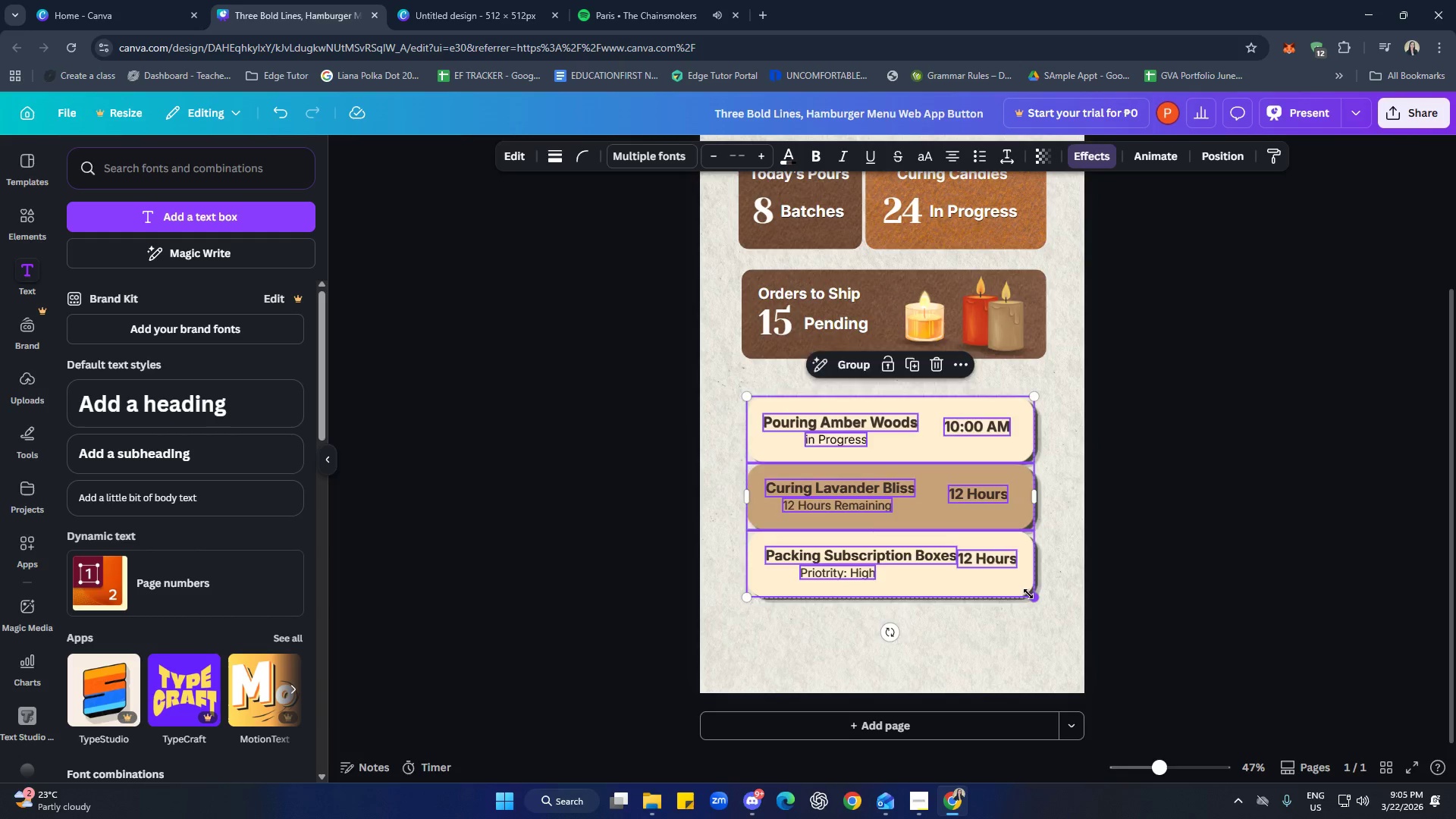 
hold_key(key=ArrowUp, duration=1.5)
 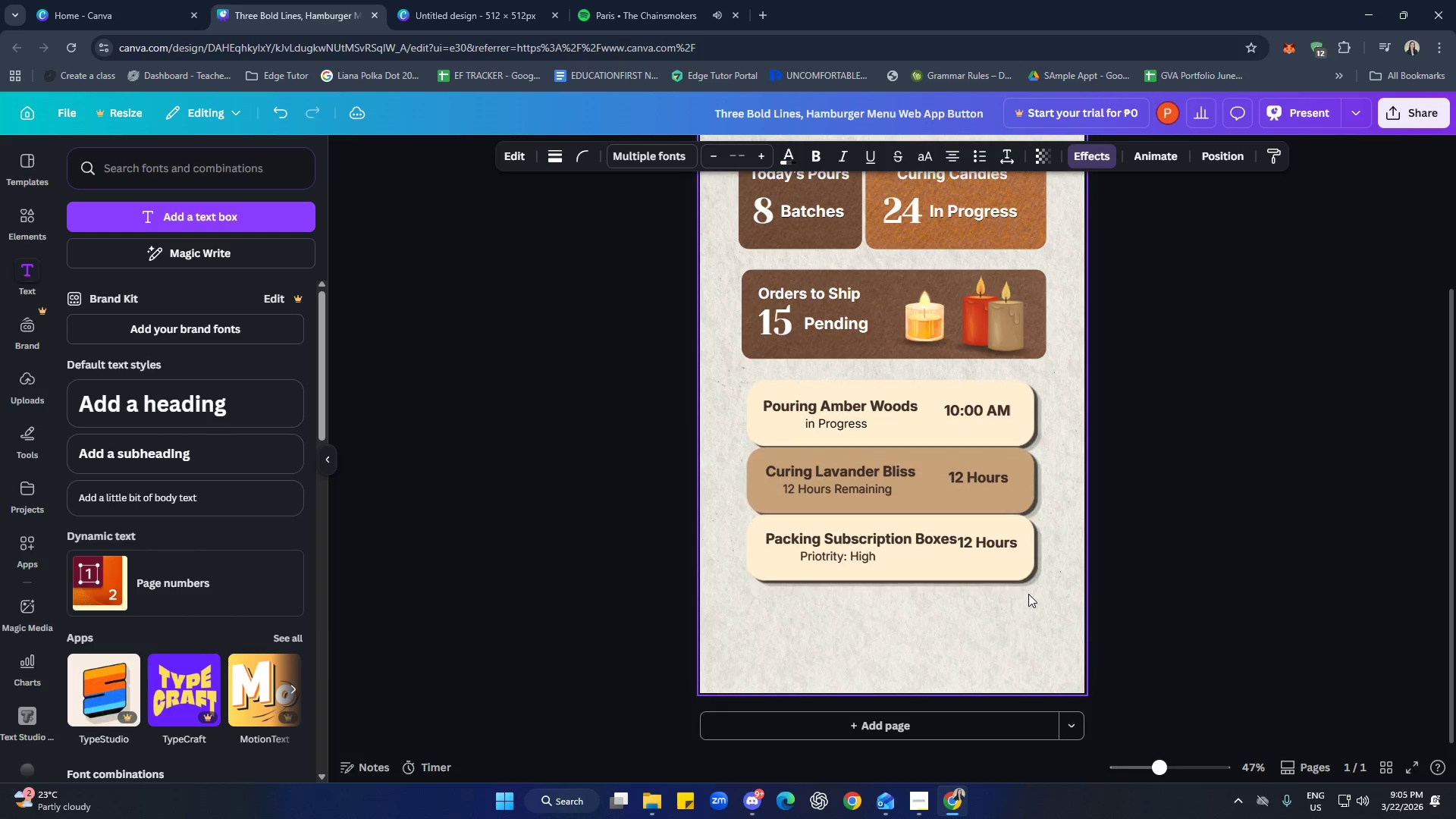 
hold_key(key=ArrowUp, duration=0.48)
 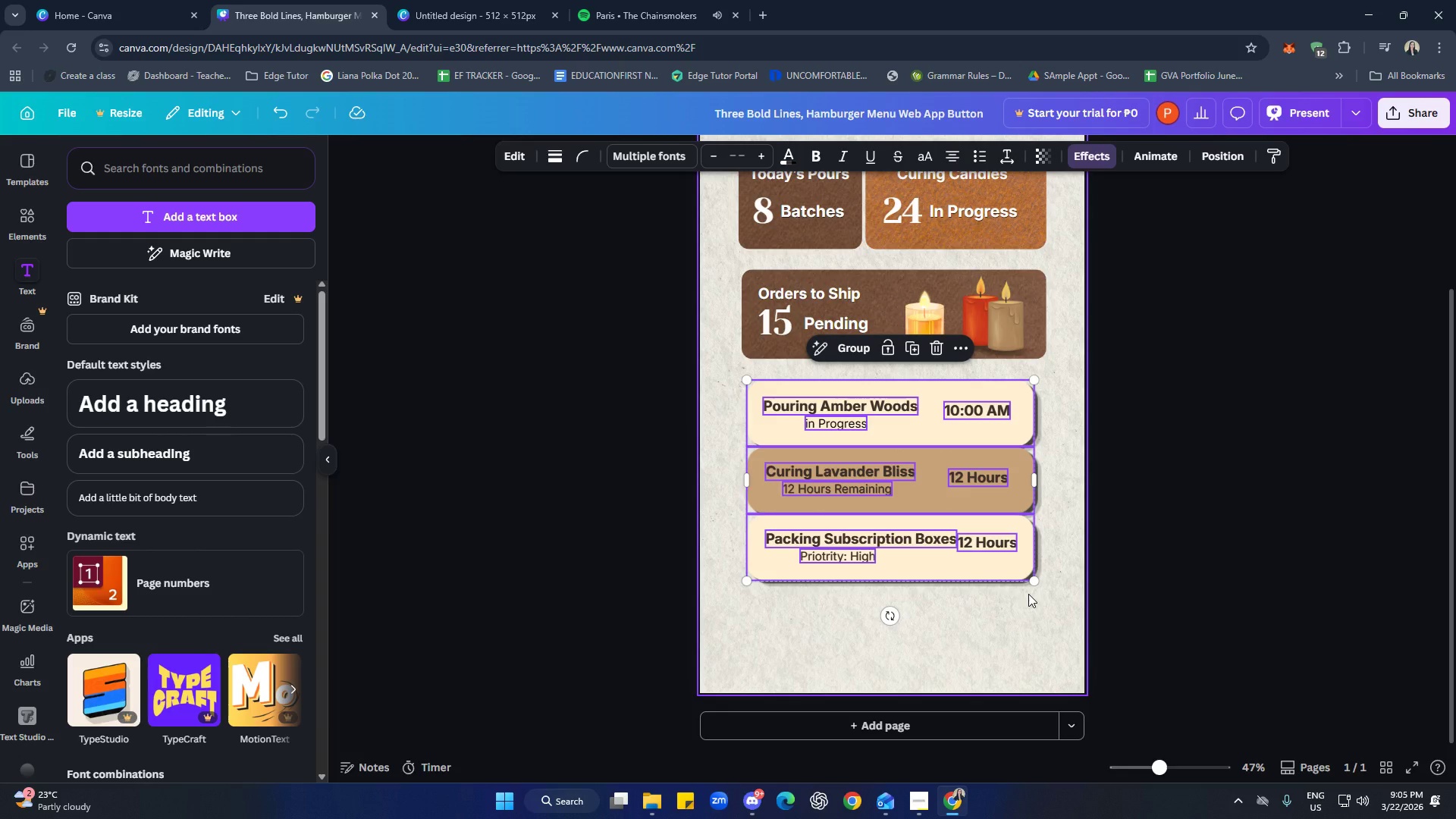 
hold_key(key=ArrowDown, duration=1.33)
 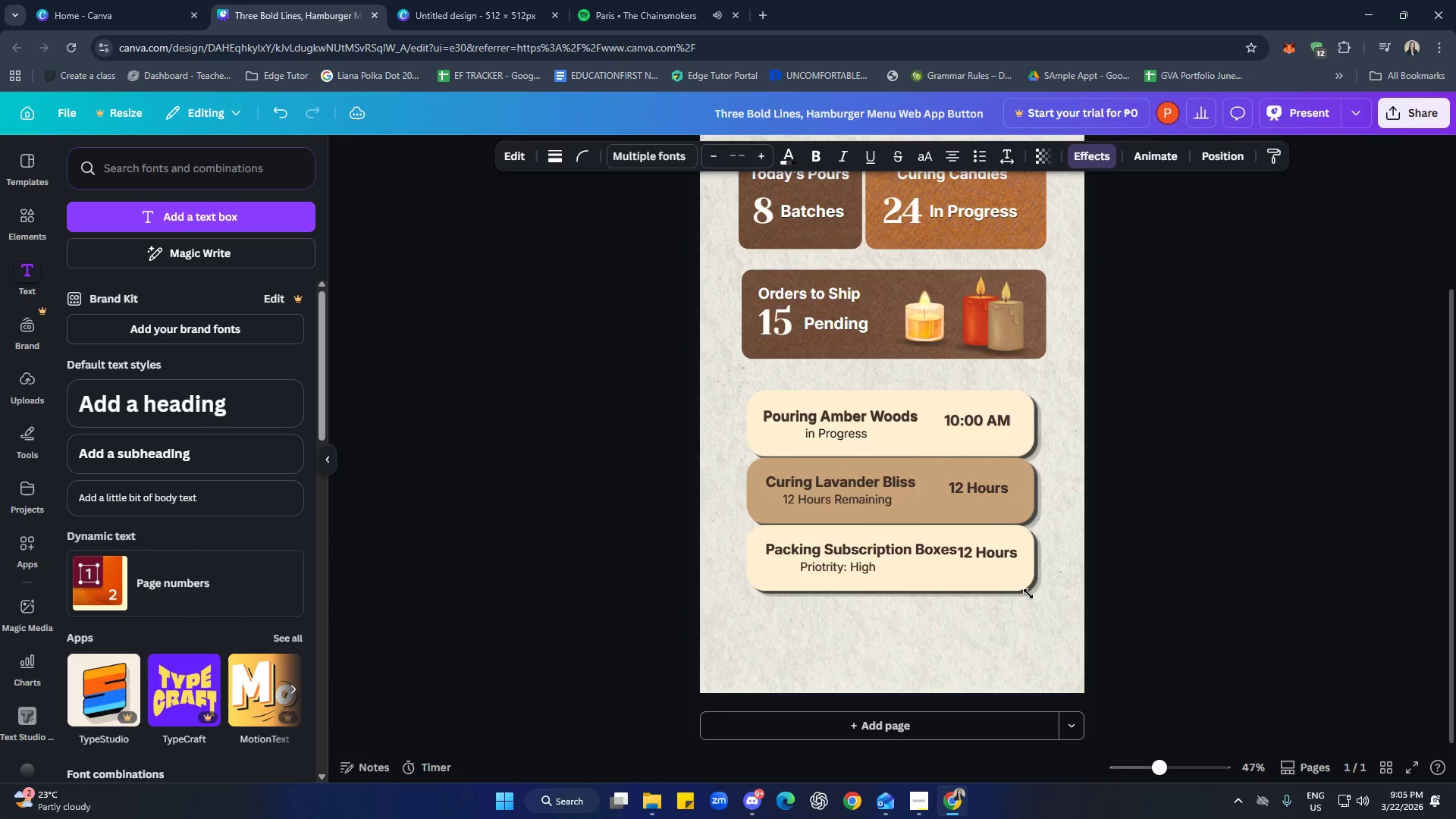 
hold_key(key=ArrowDown, duration=0.38)
 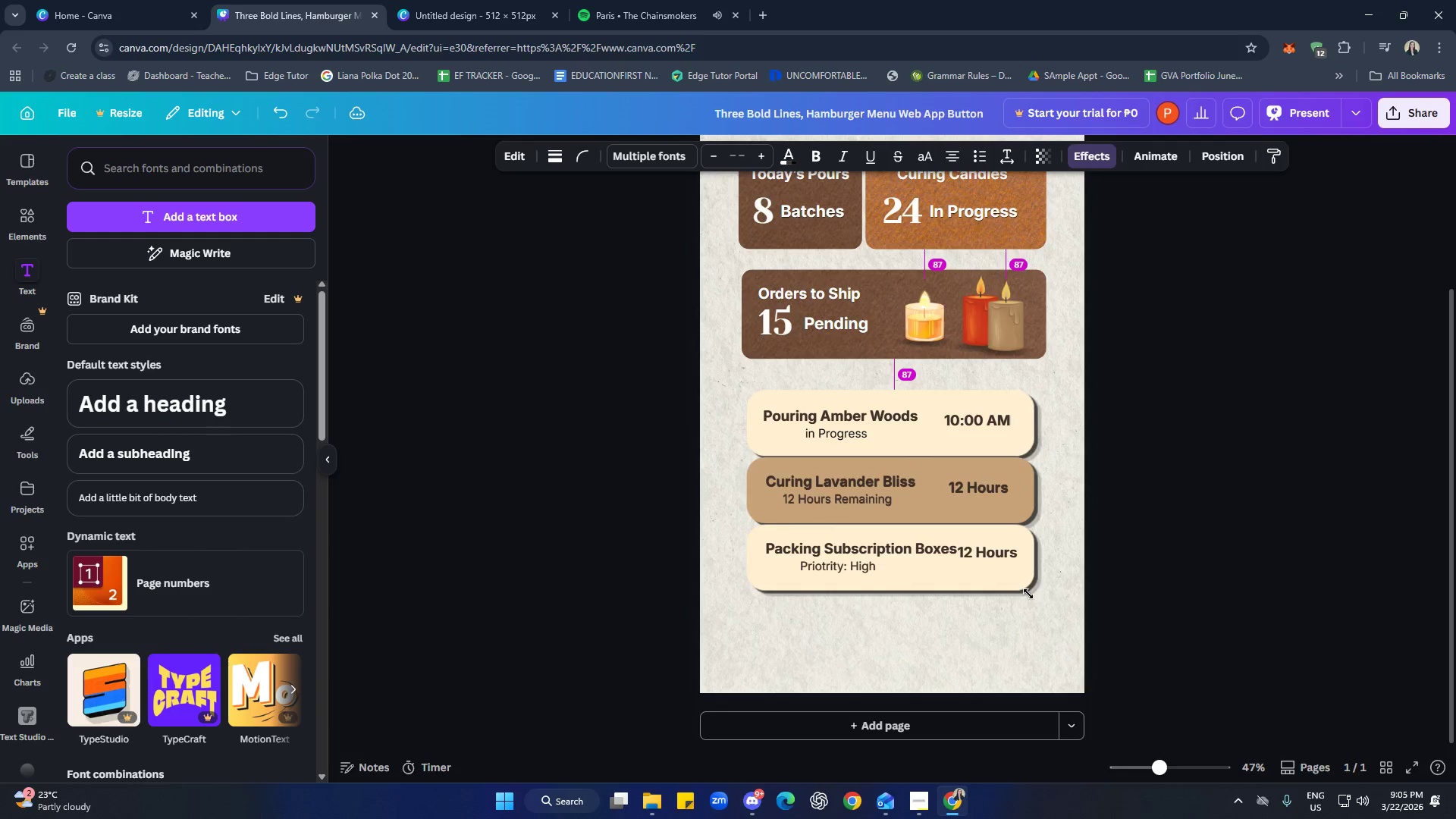 
key(ArrowDown)
 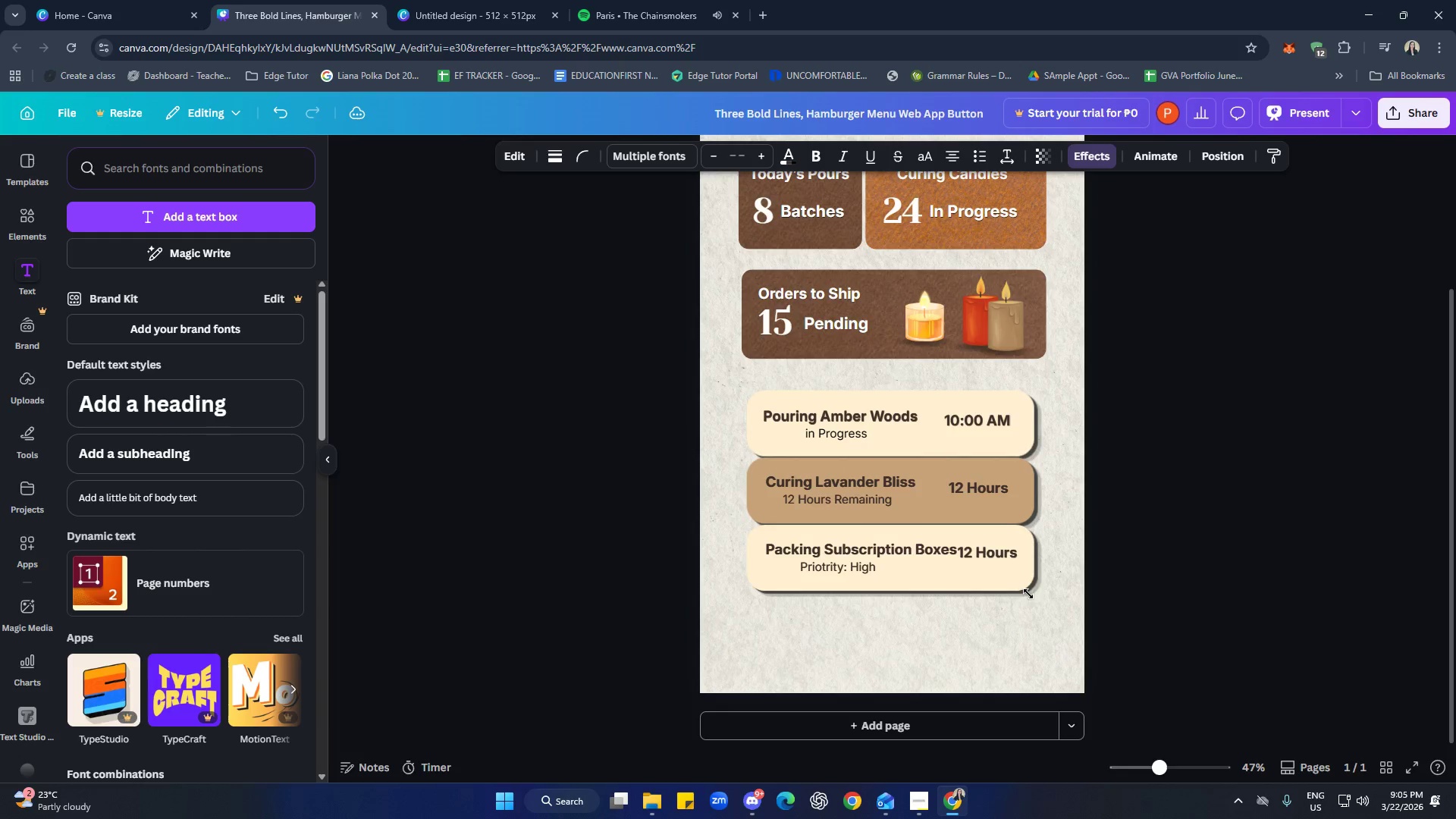 
key(ArrowDown)
 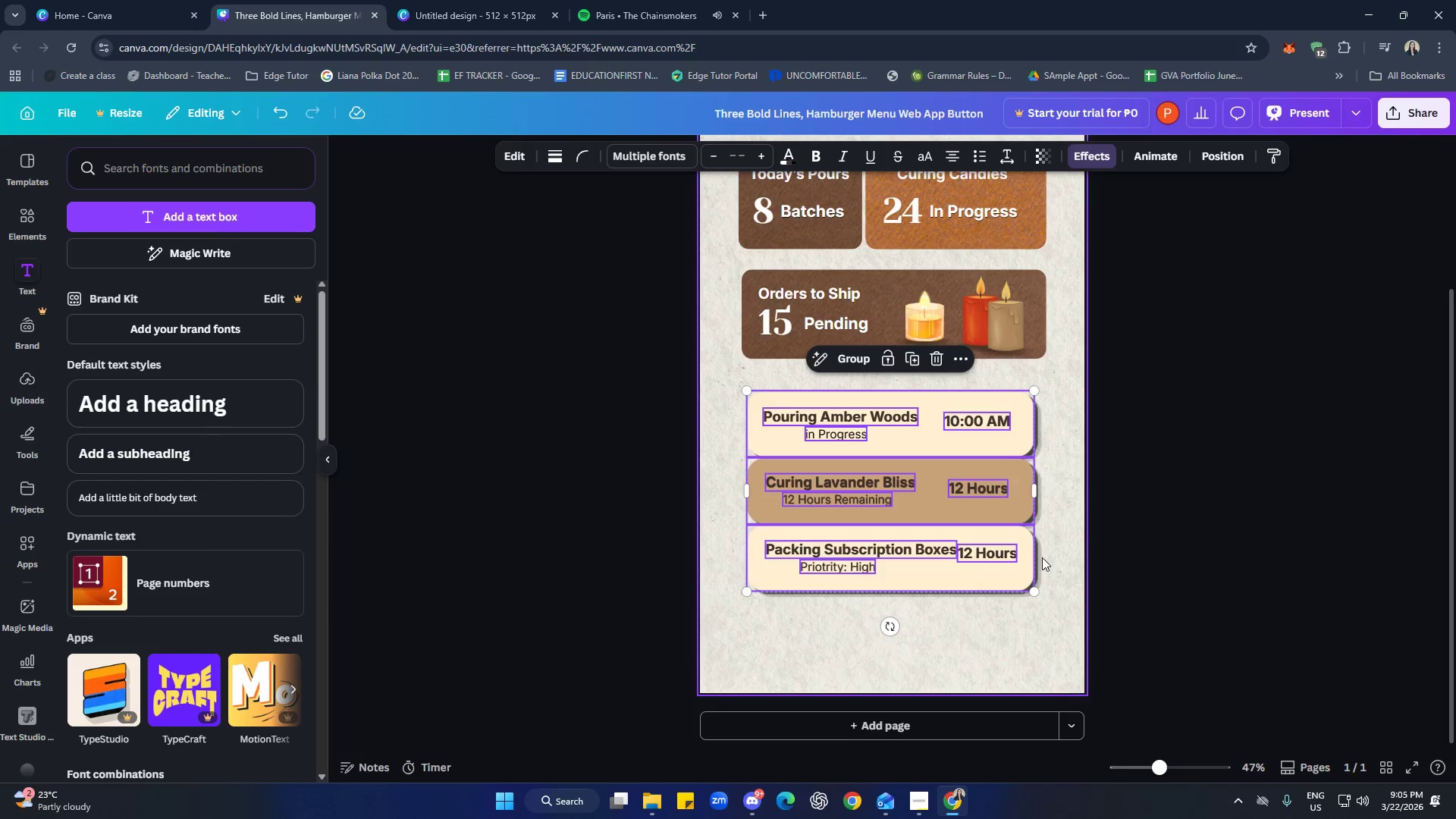 
left_click([714, 588])
 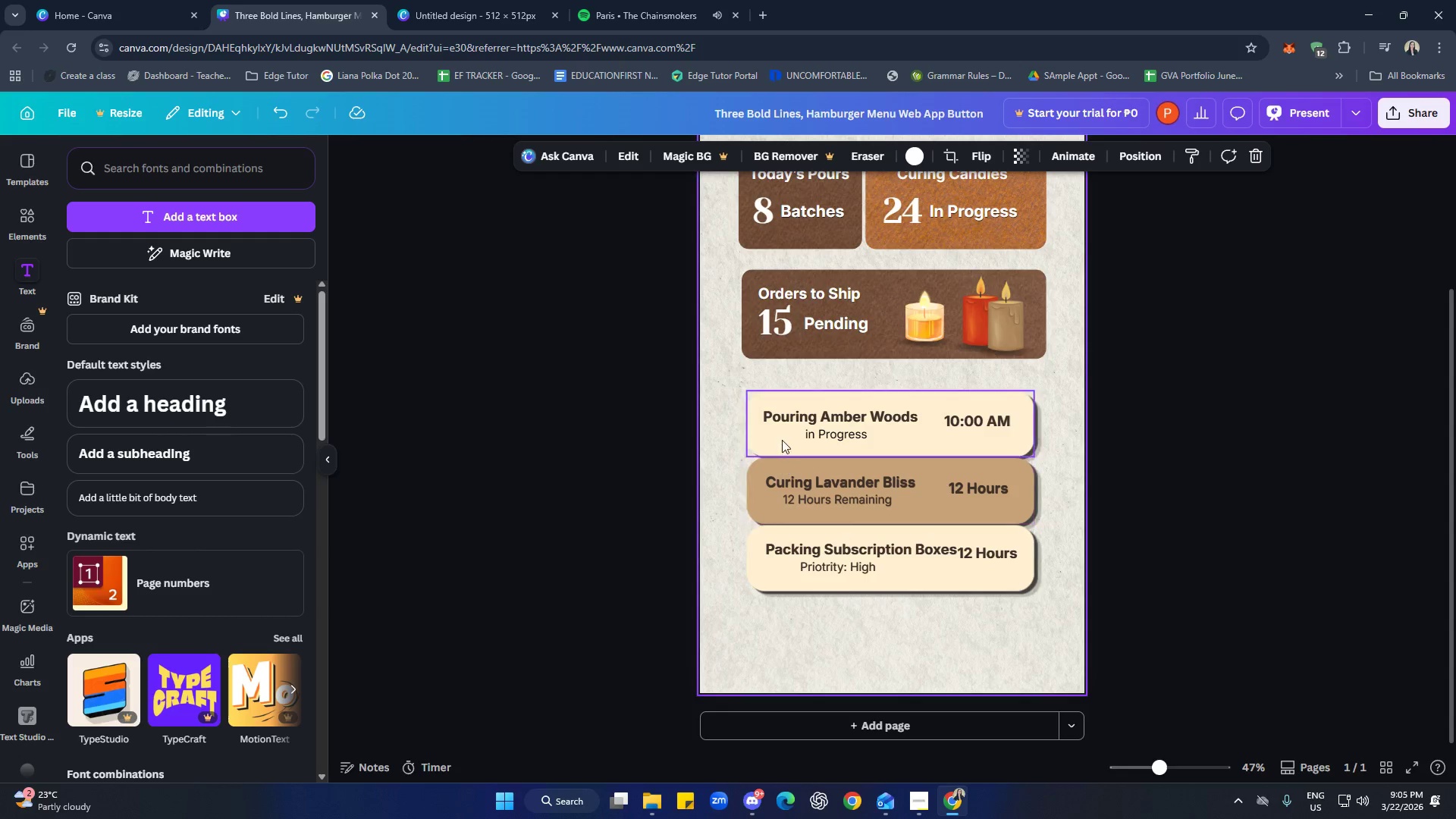 
left_click([776, 440])
 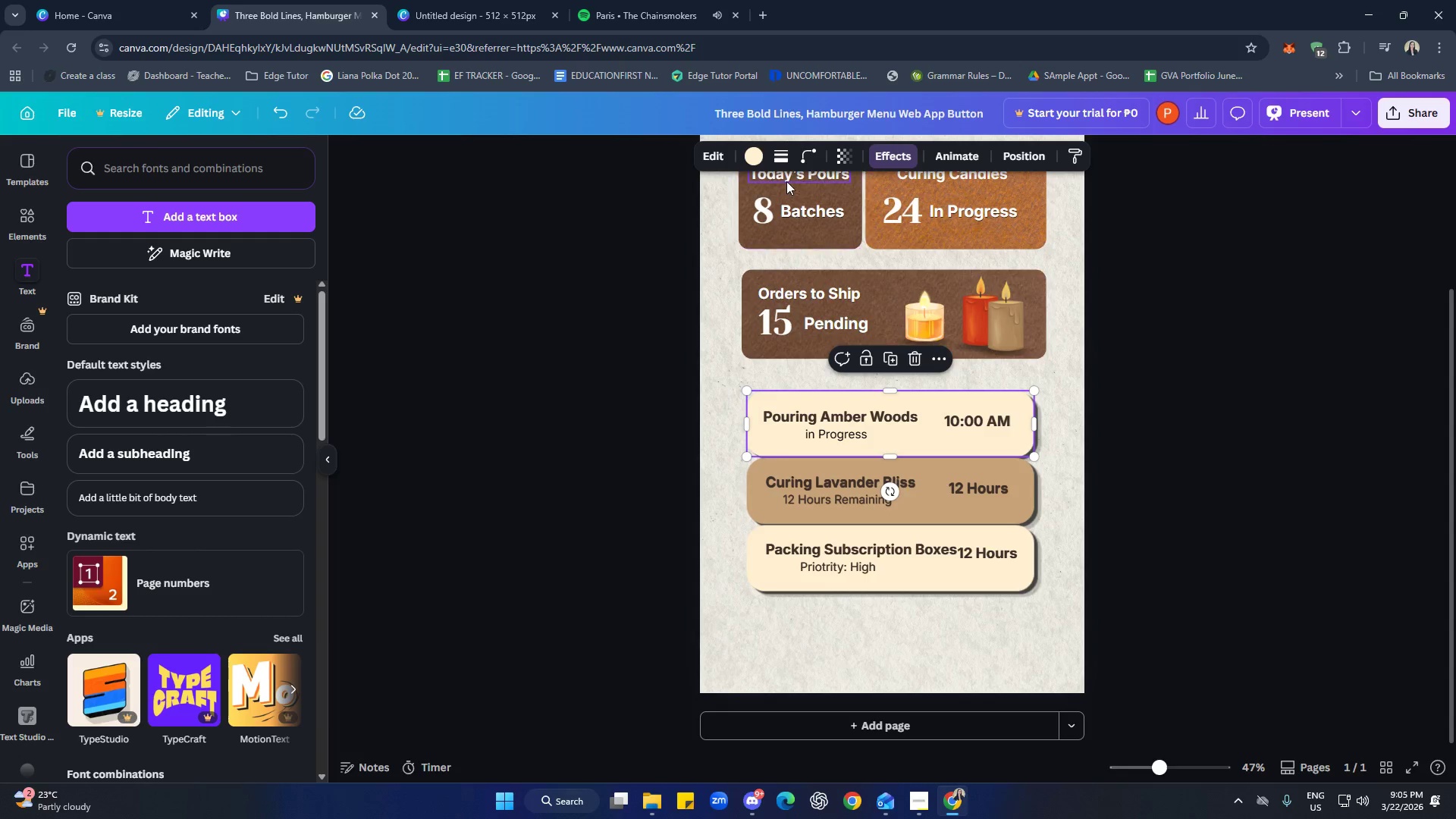 
left_click([805, 155])
 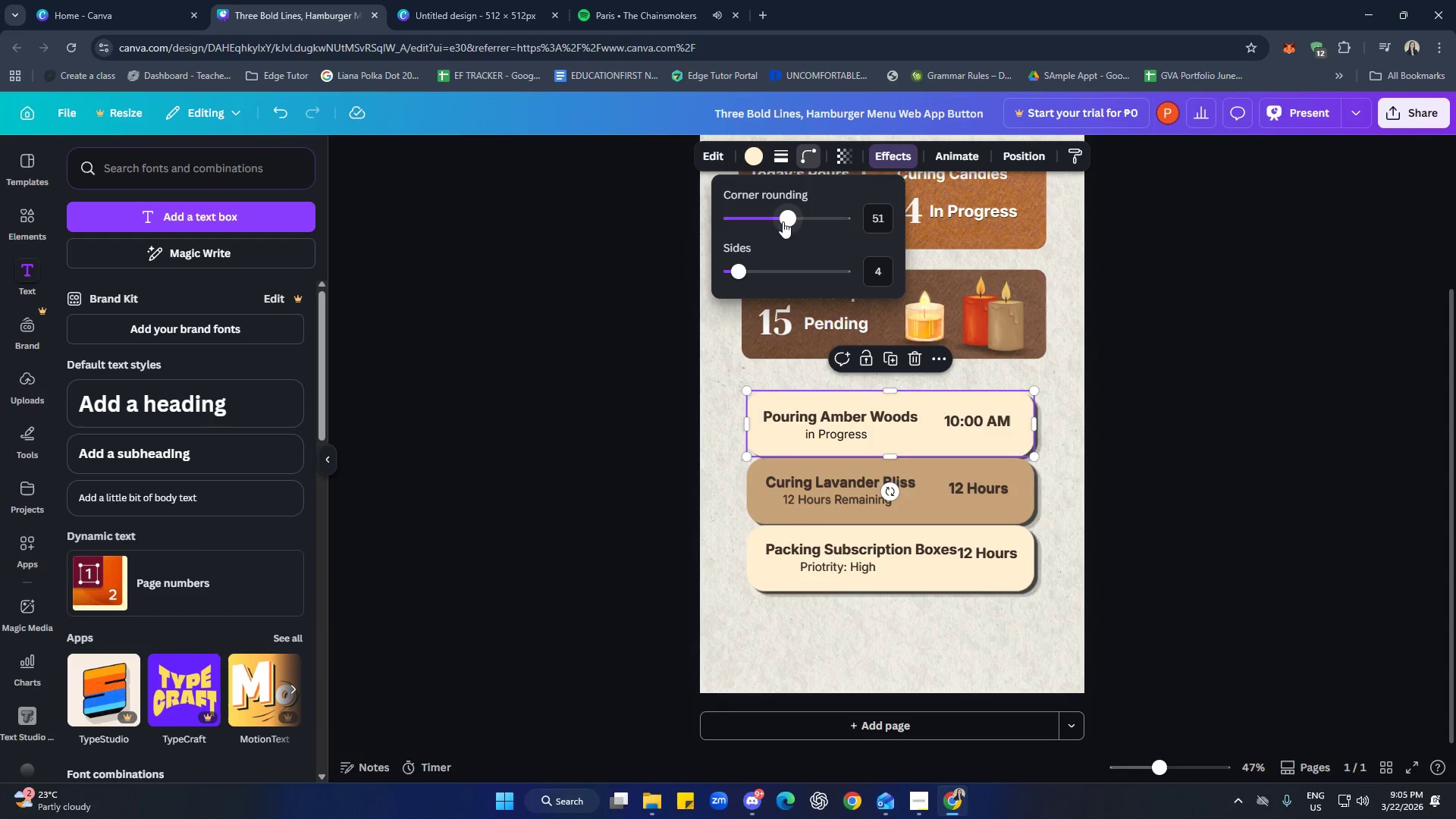 
left_click_drag(start_coordinate=[786, 221], to_coordinate=[753, 222])
 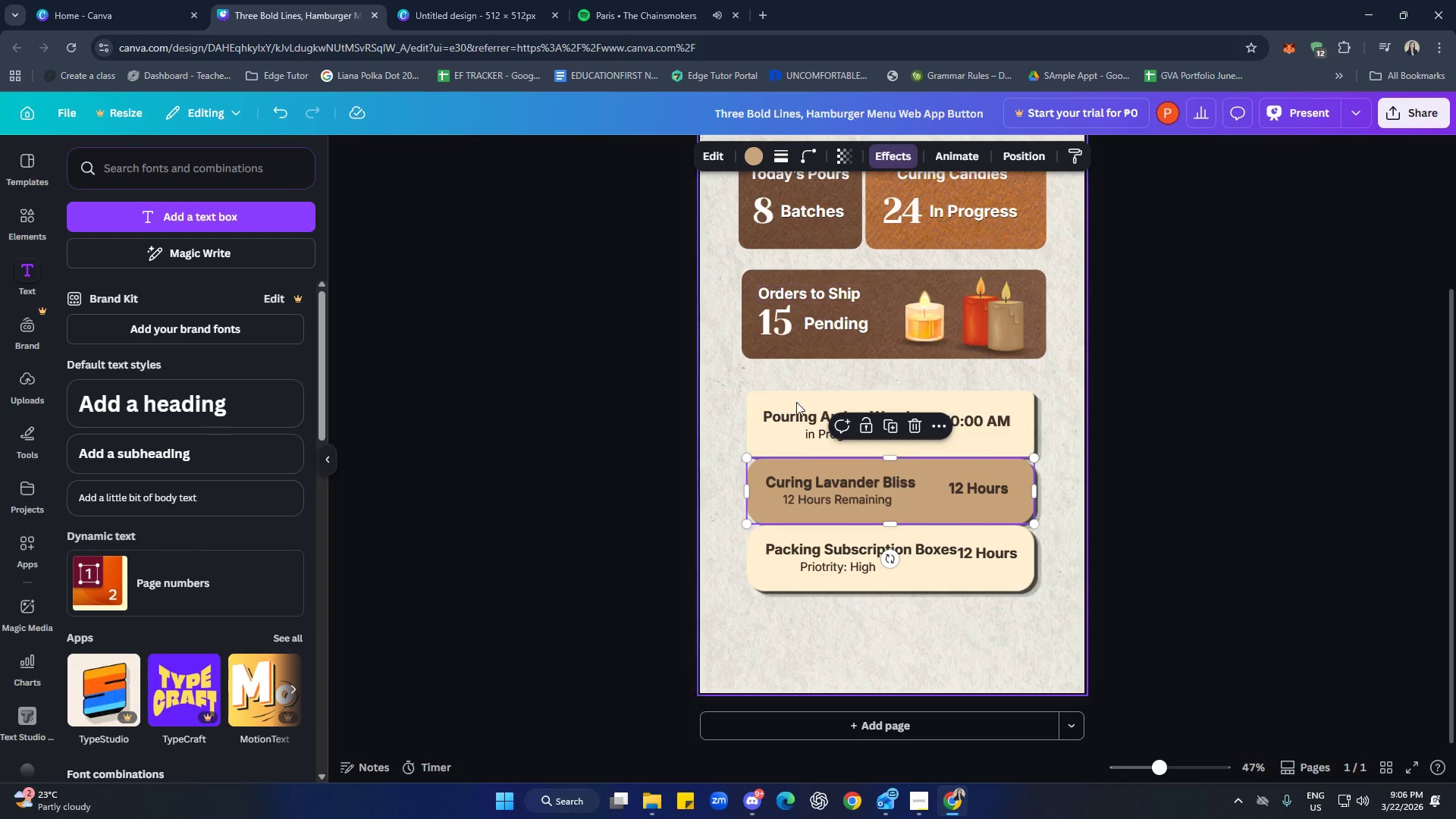 
left_click([802, 157])
 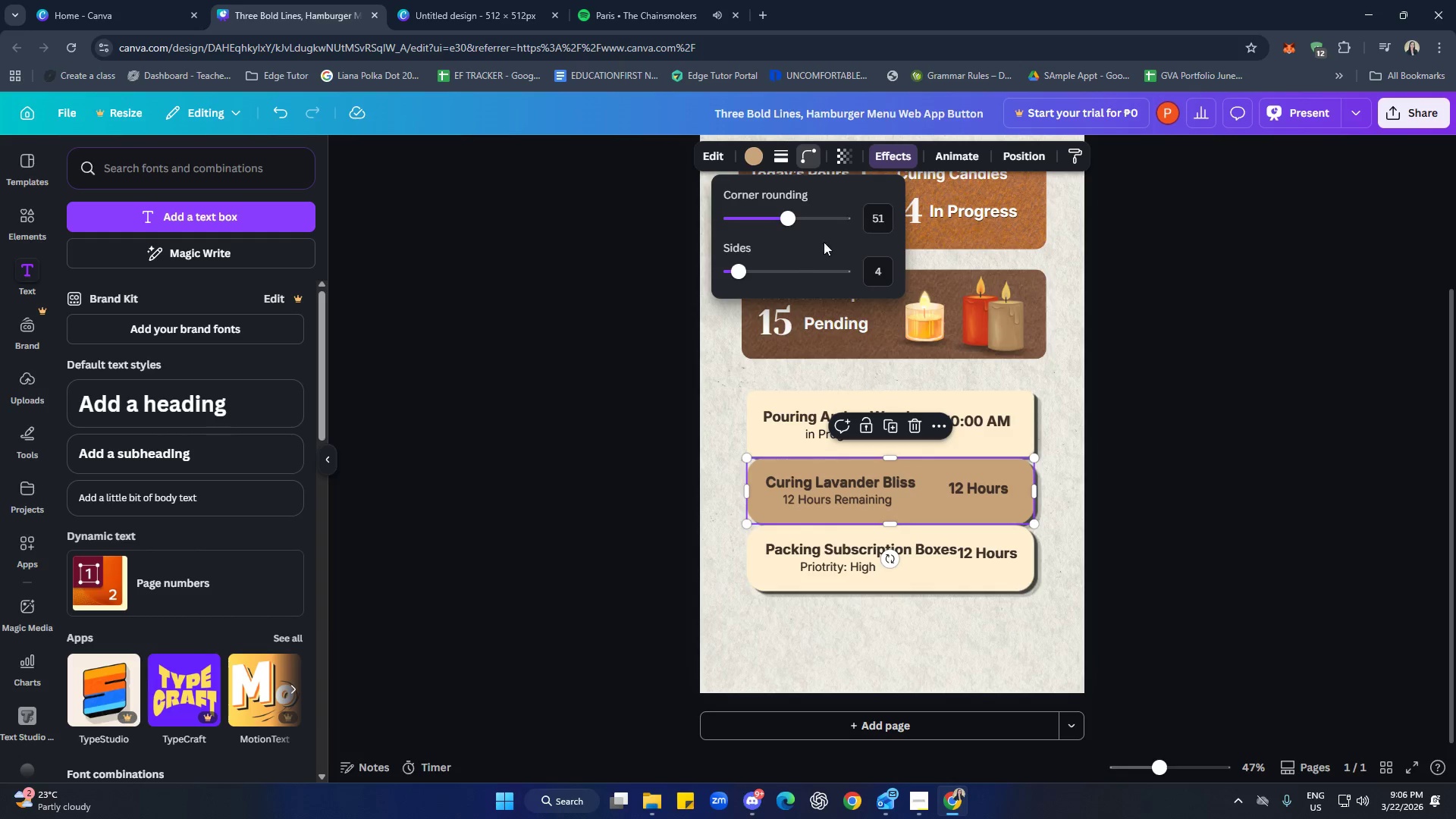 
left_click([868, 216])
 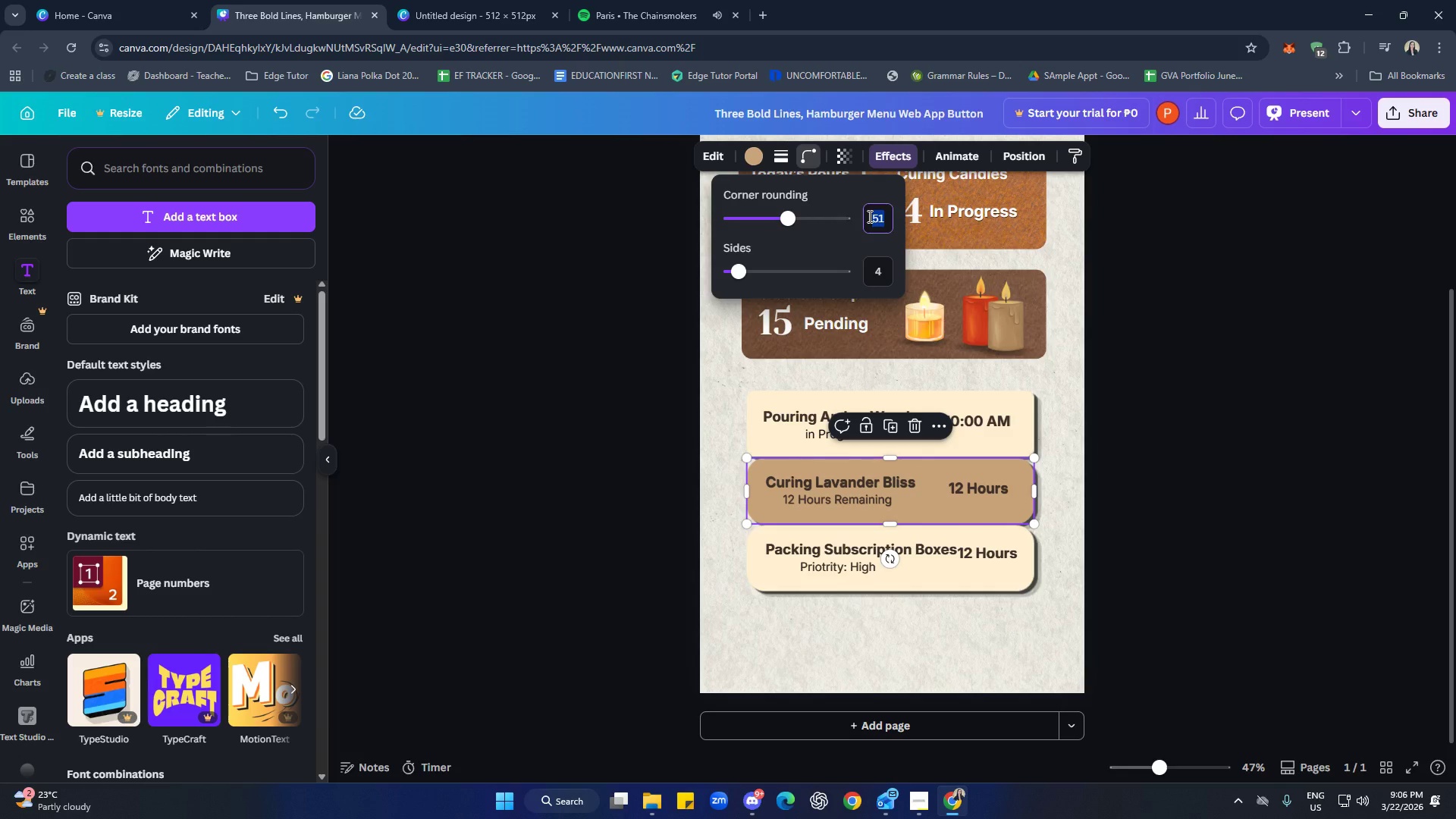 
type(20)
 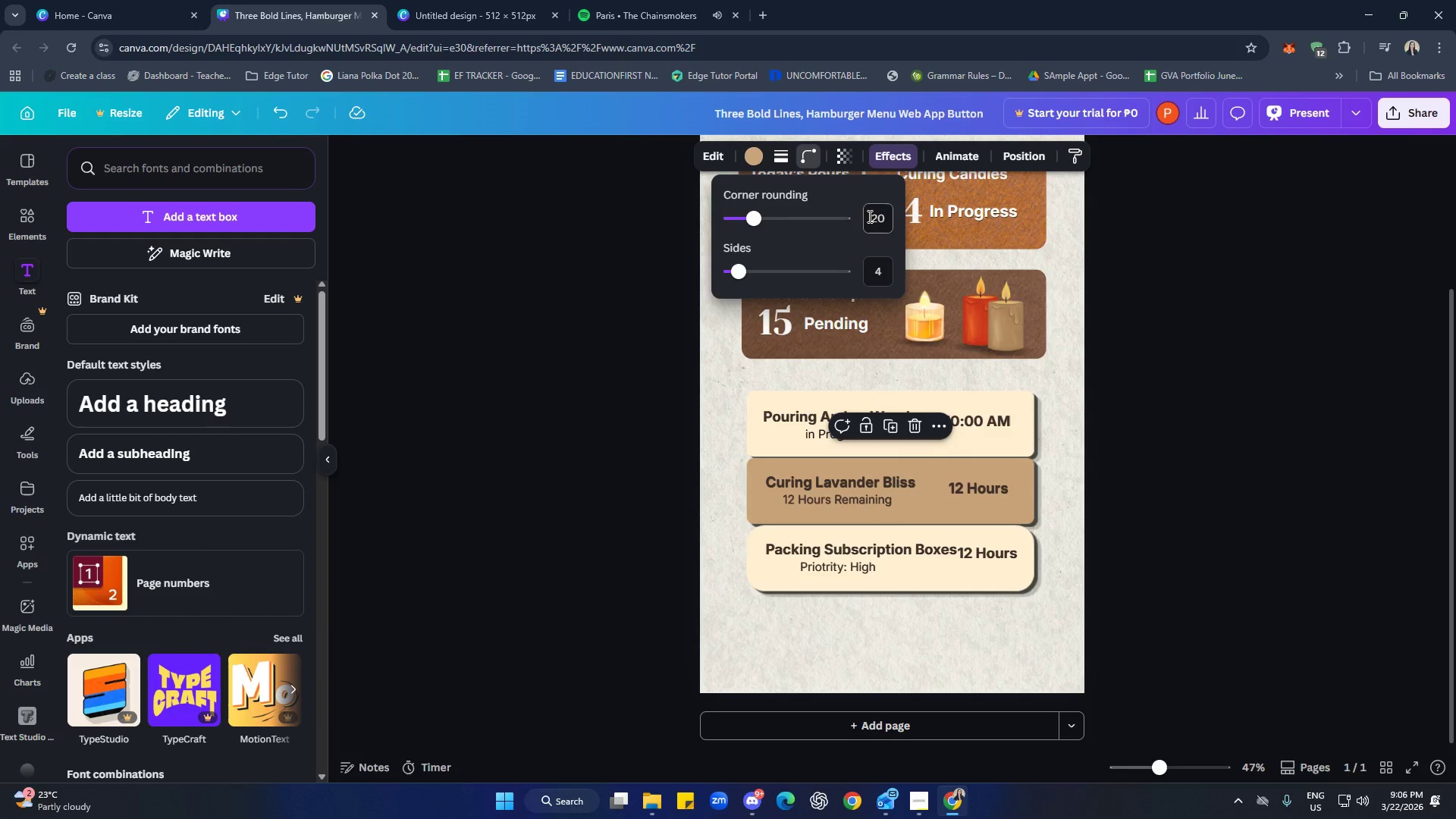 
key(Enter)
 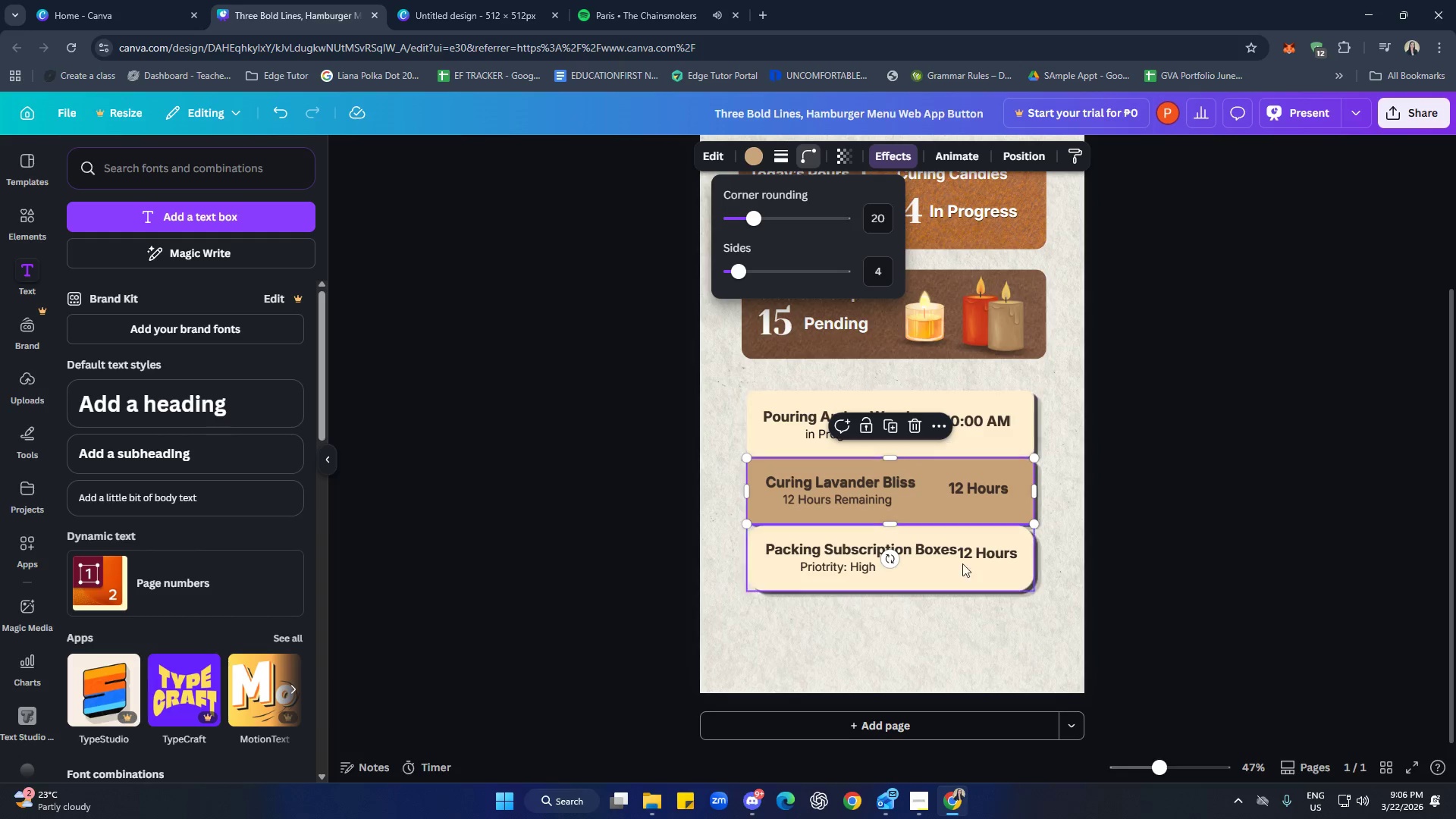 
left_click([903, 662])
 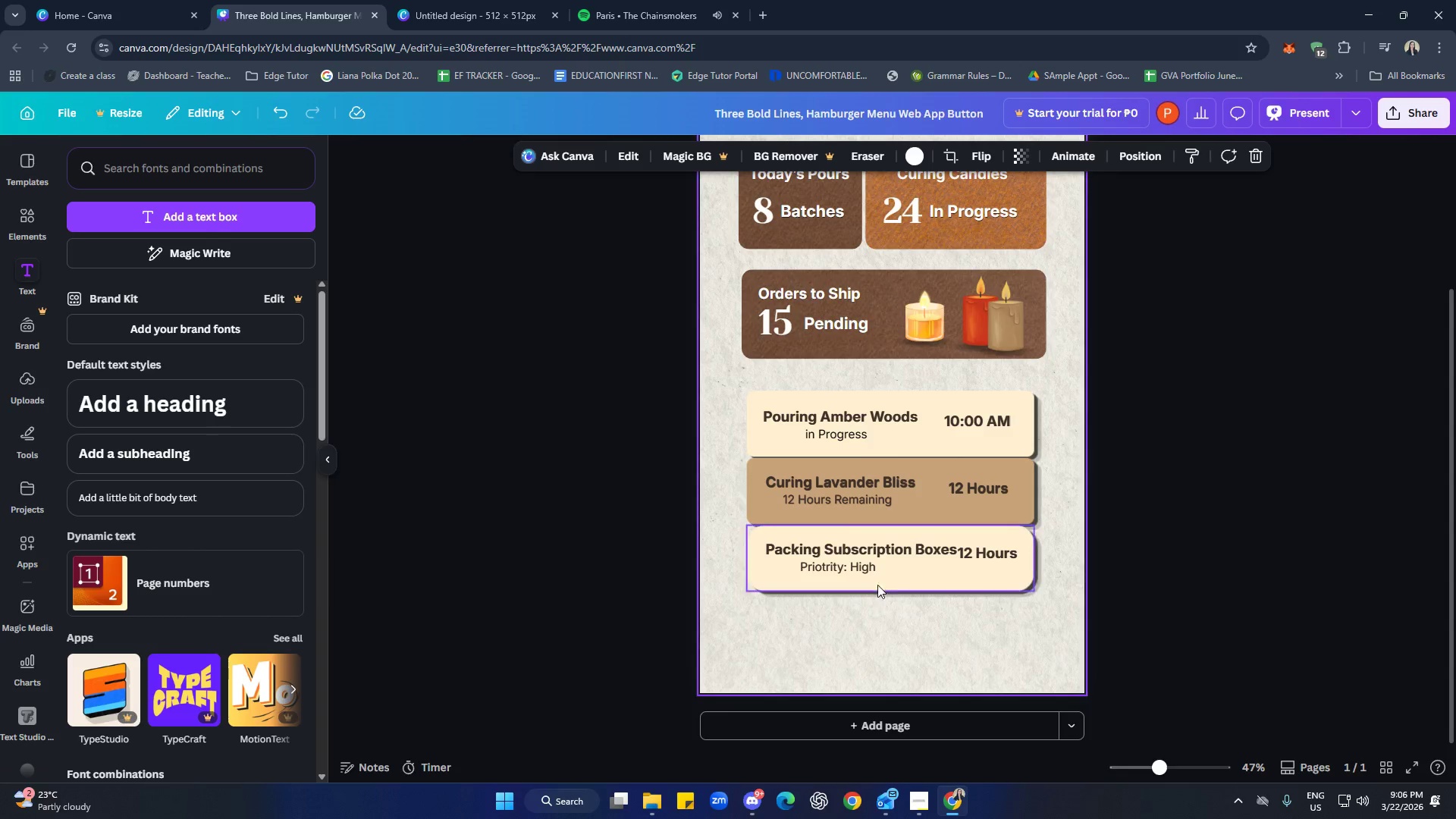 
left_click([876, 570])
 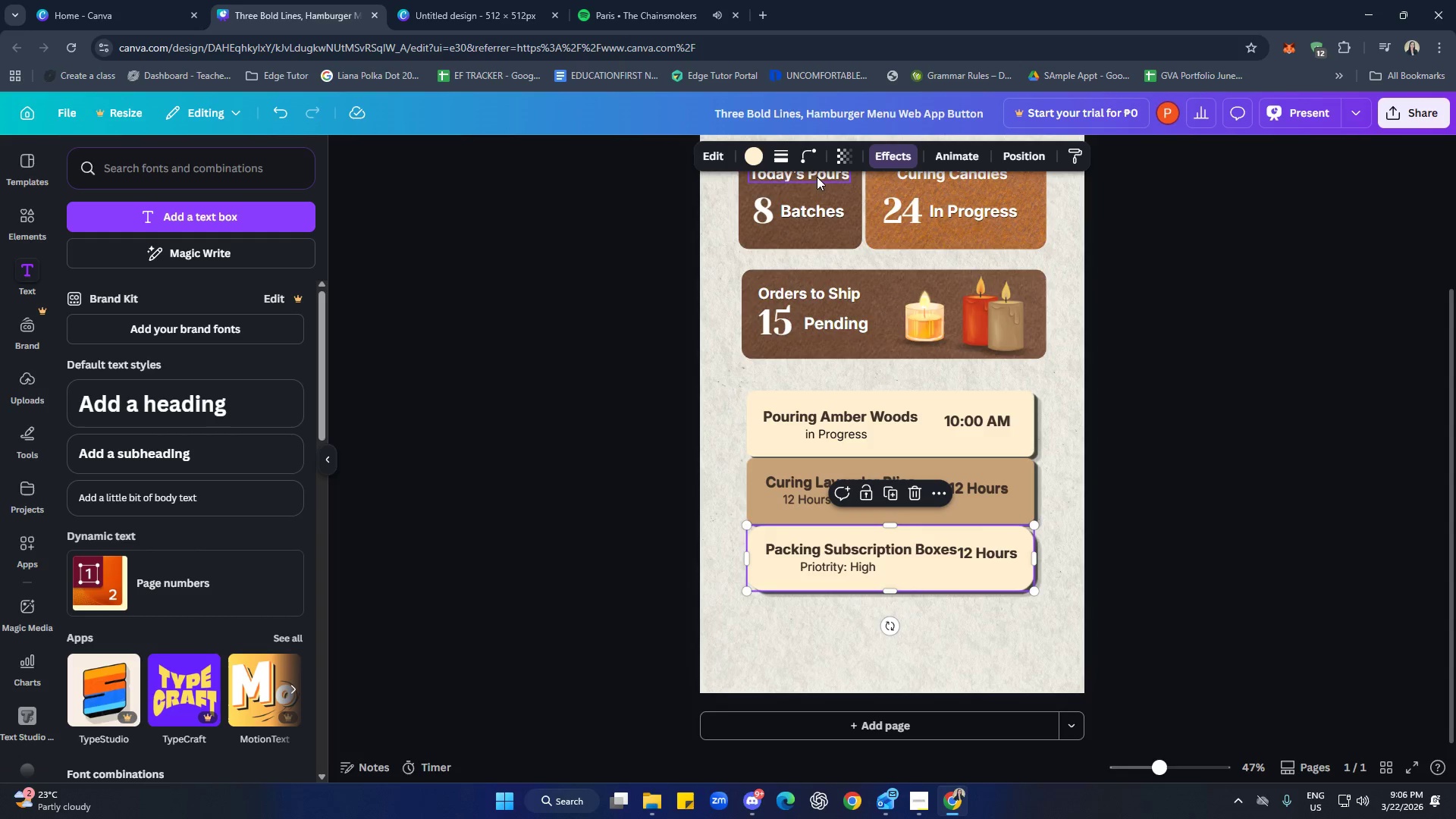 
left_click([810, 153])
 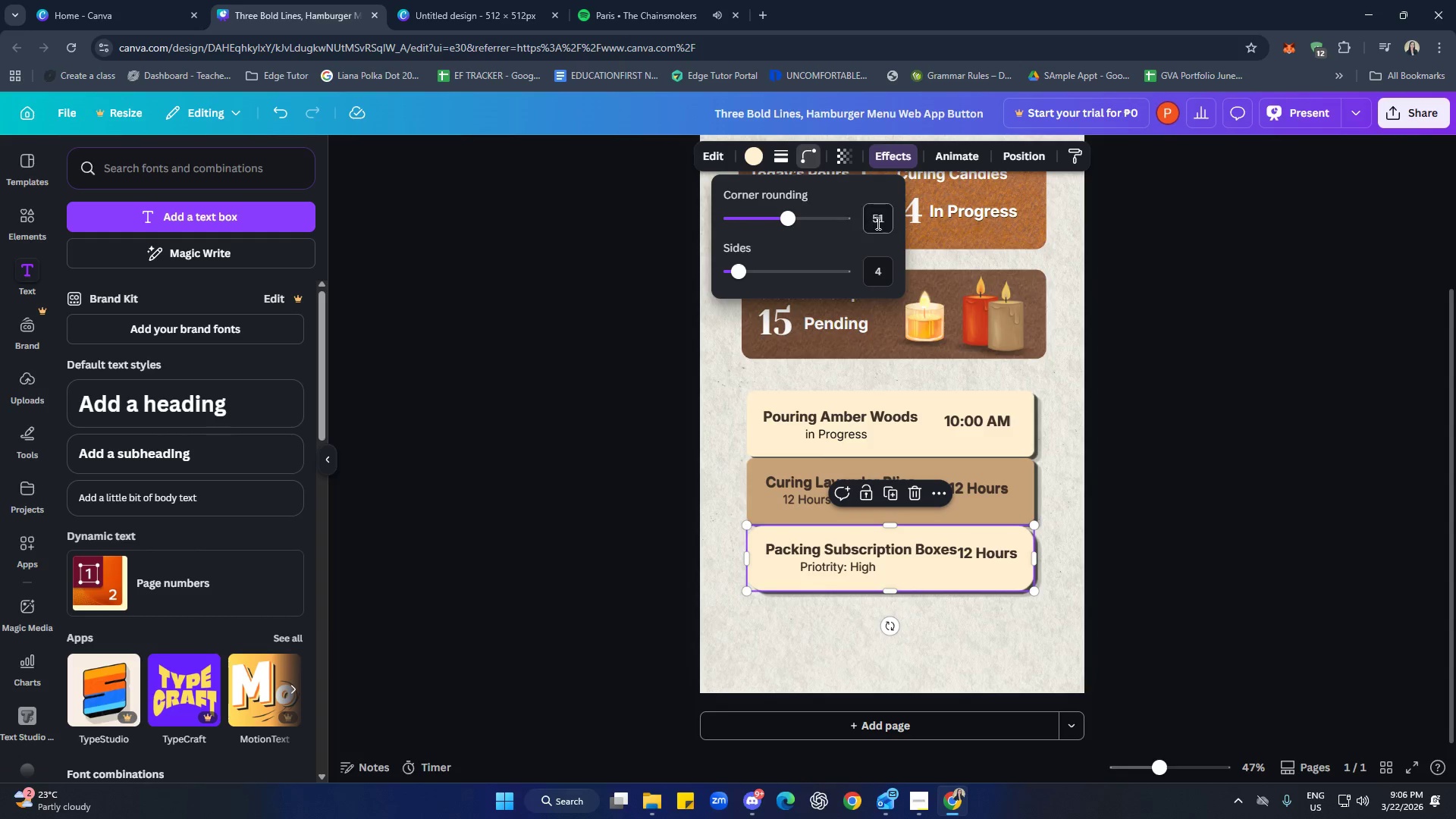 
left_click([878, 223])
 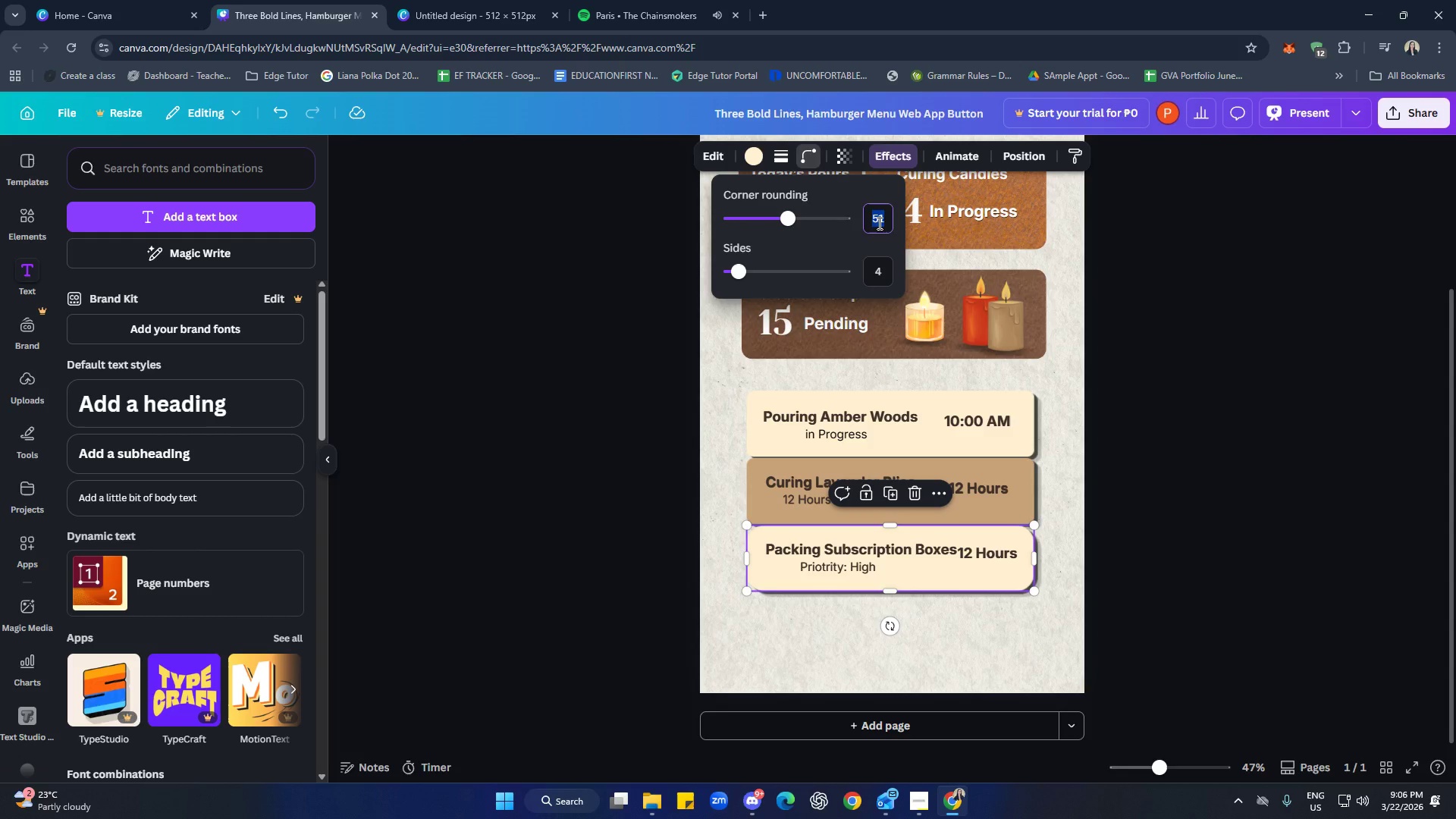 
type(20)
 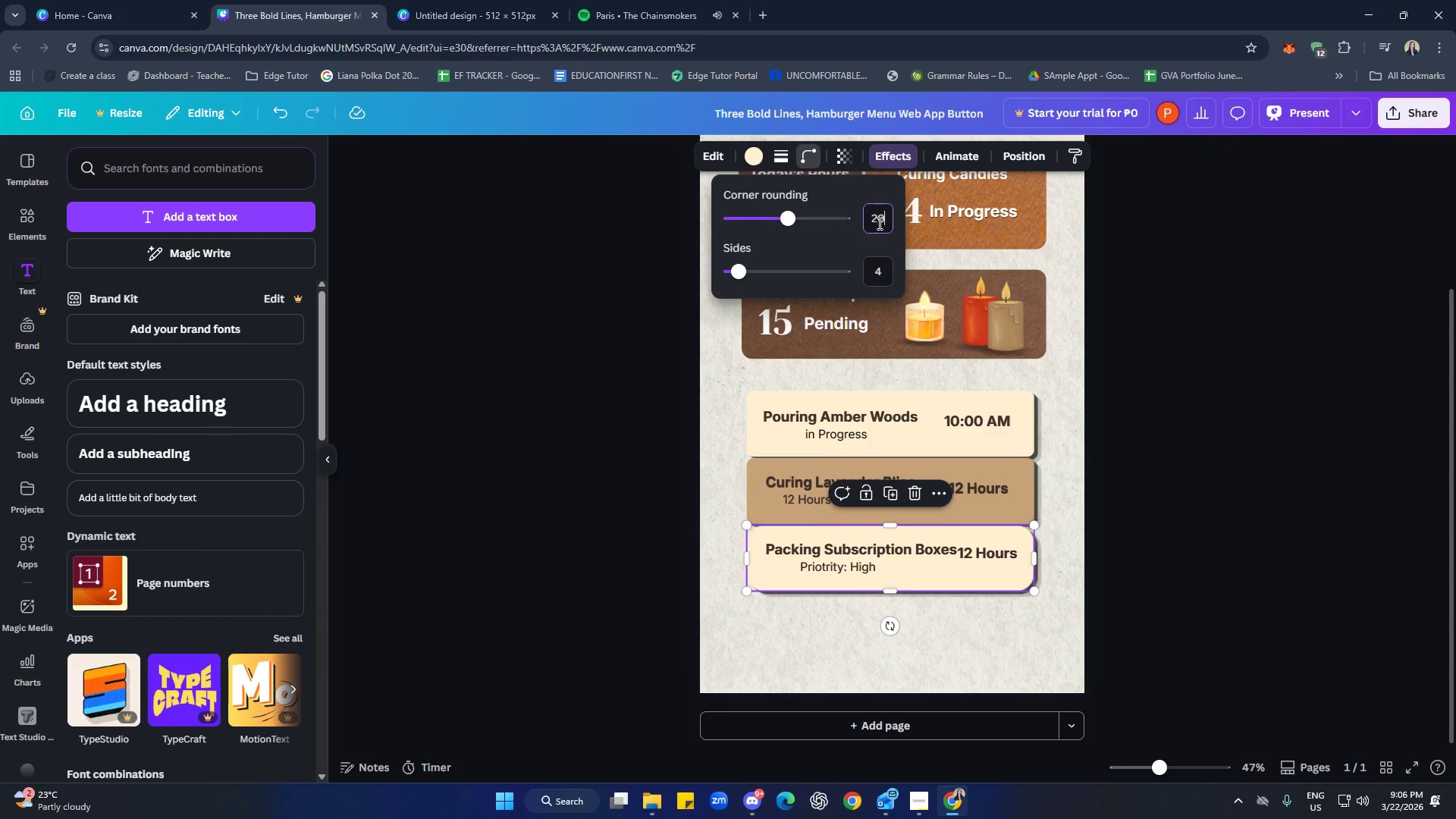 
key(Enter)
 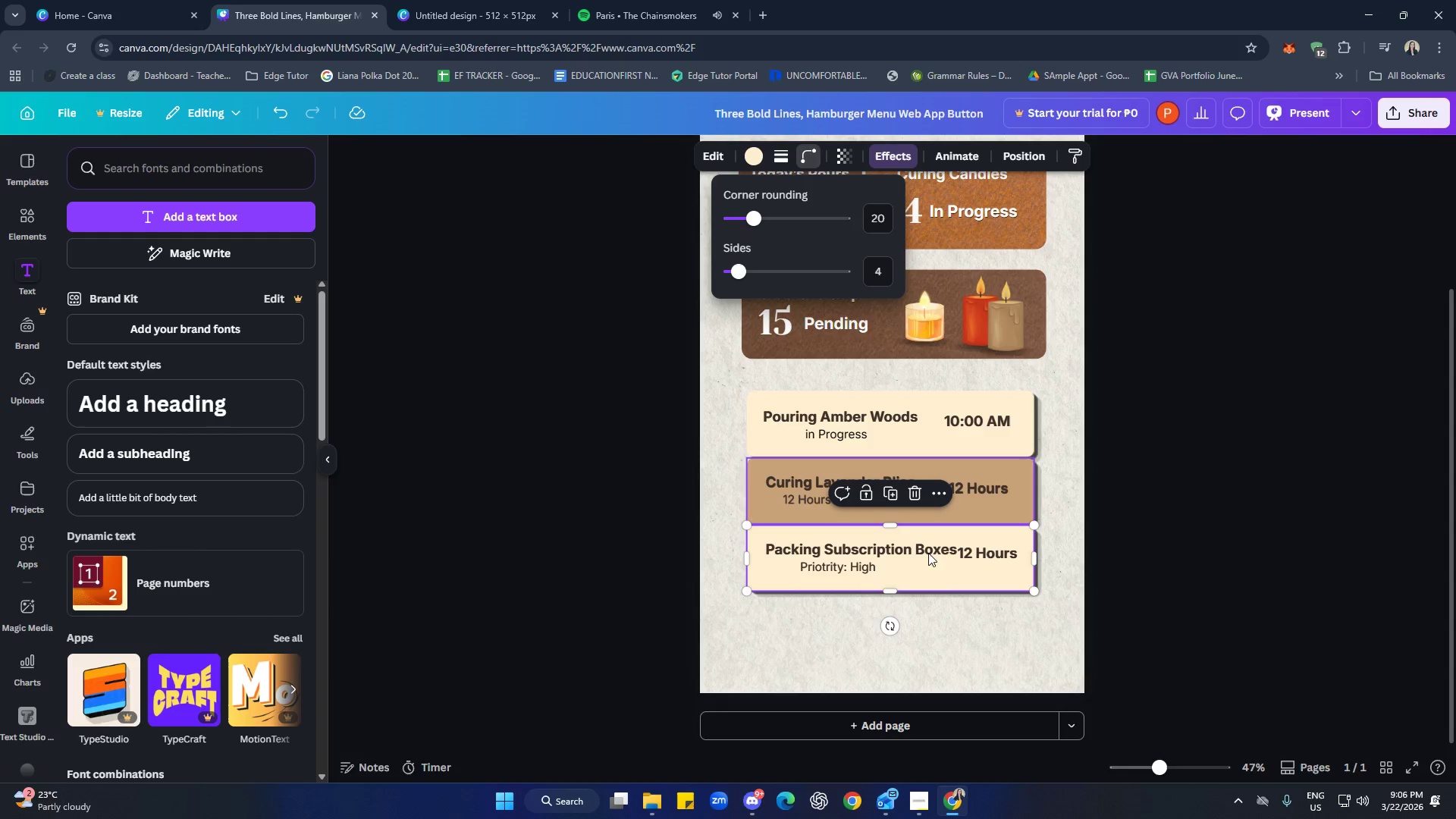 
left_click([953, 655])
 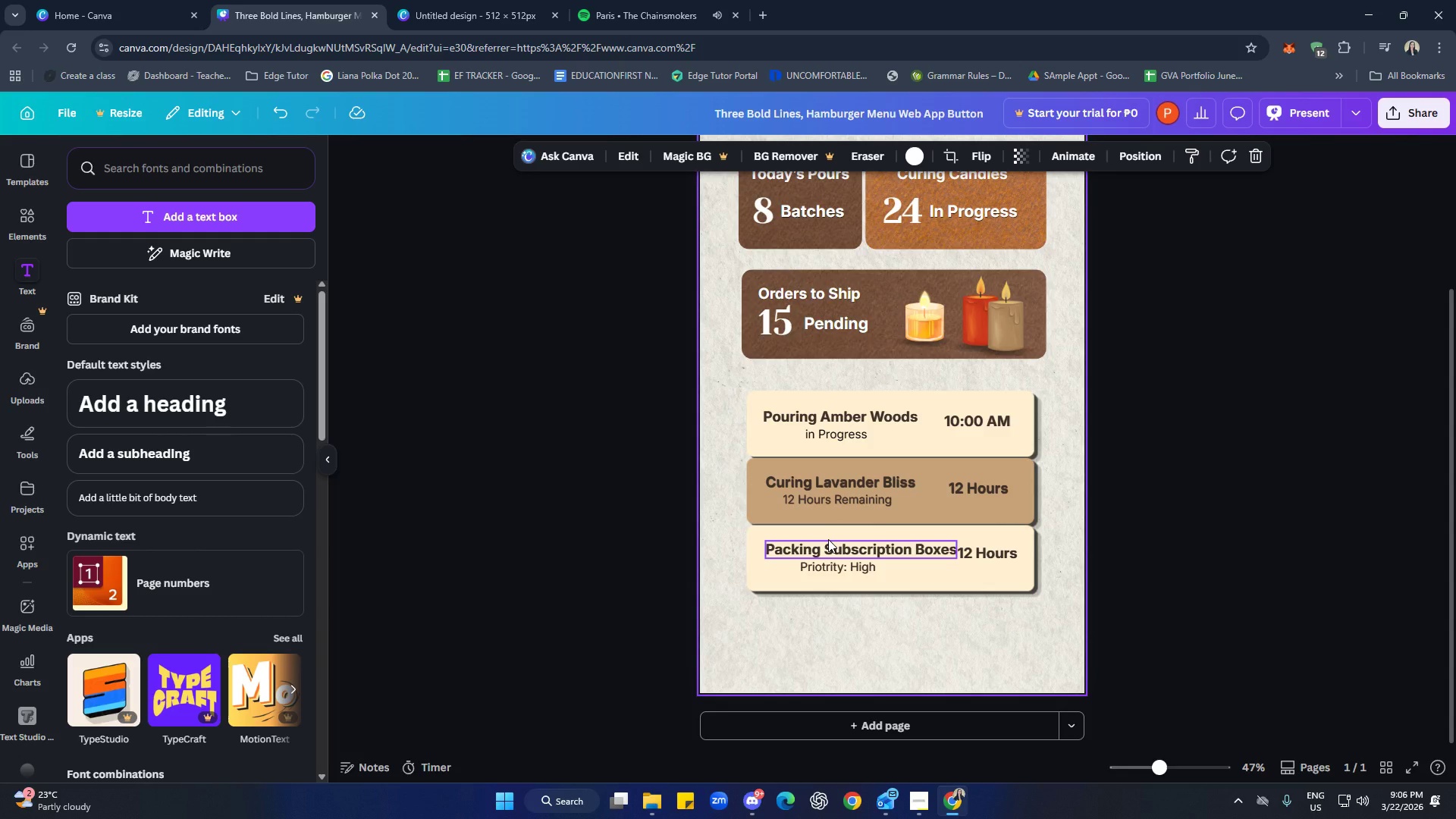 
hold_key(key=ShiftLeft, duration=1.5)
left_click([828, 539])
 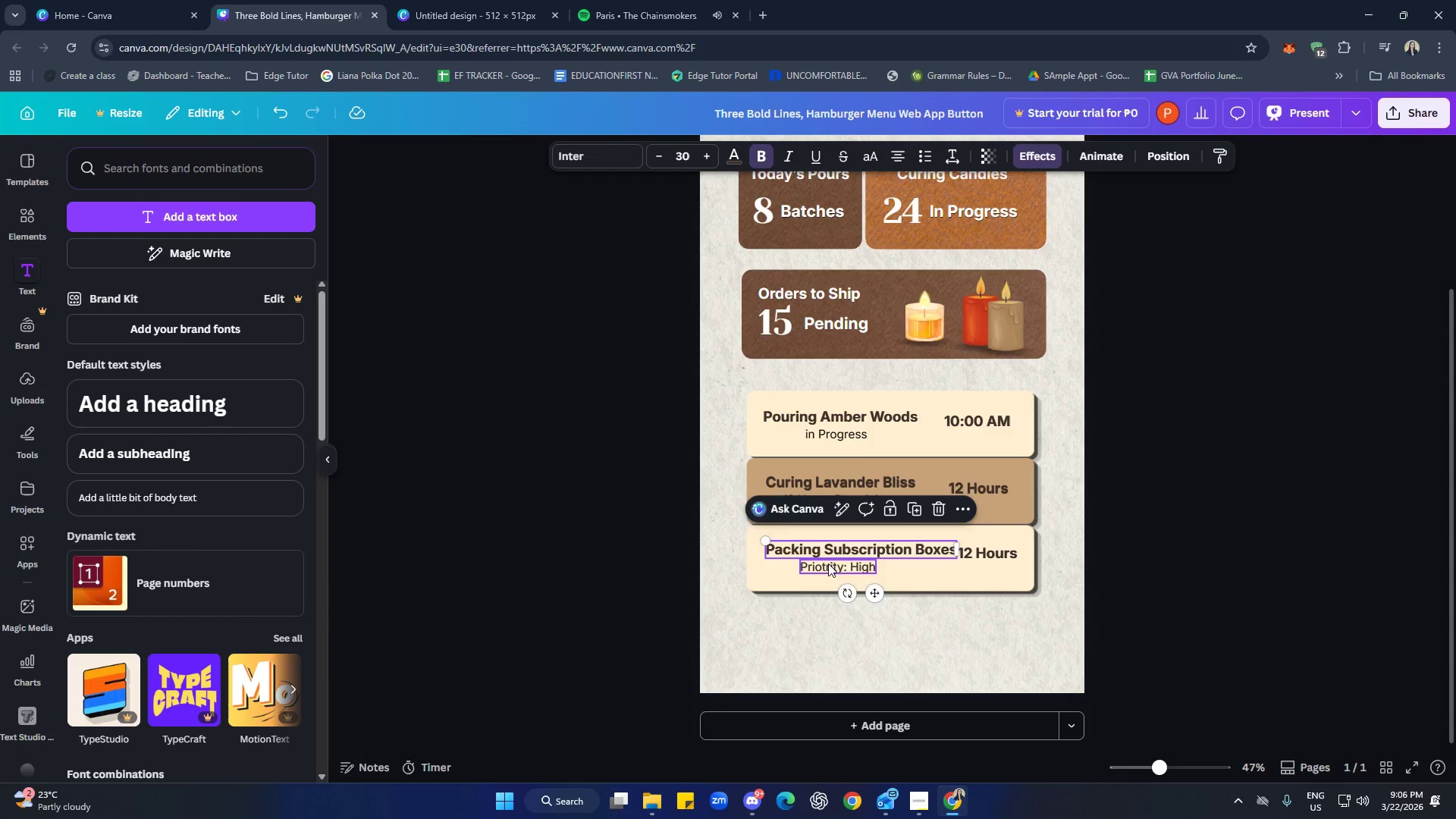 
left_click([828, 563])
 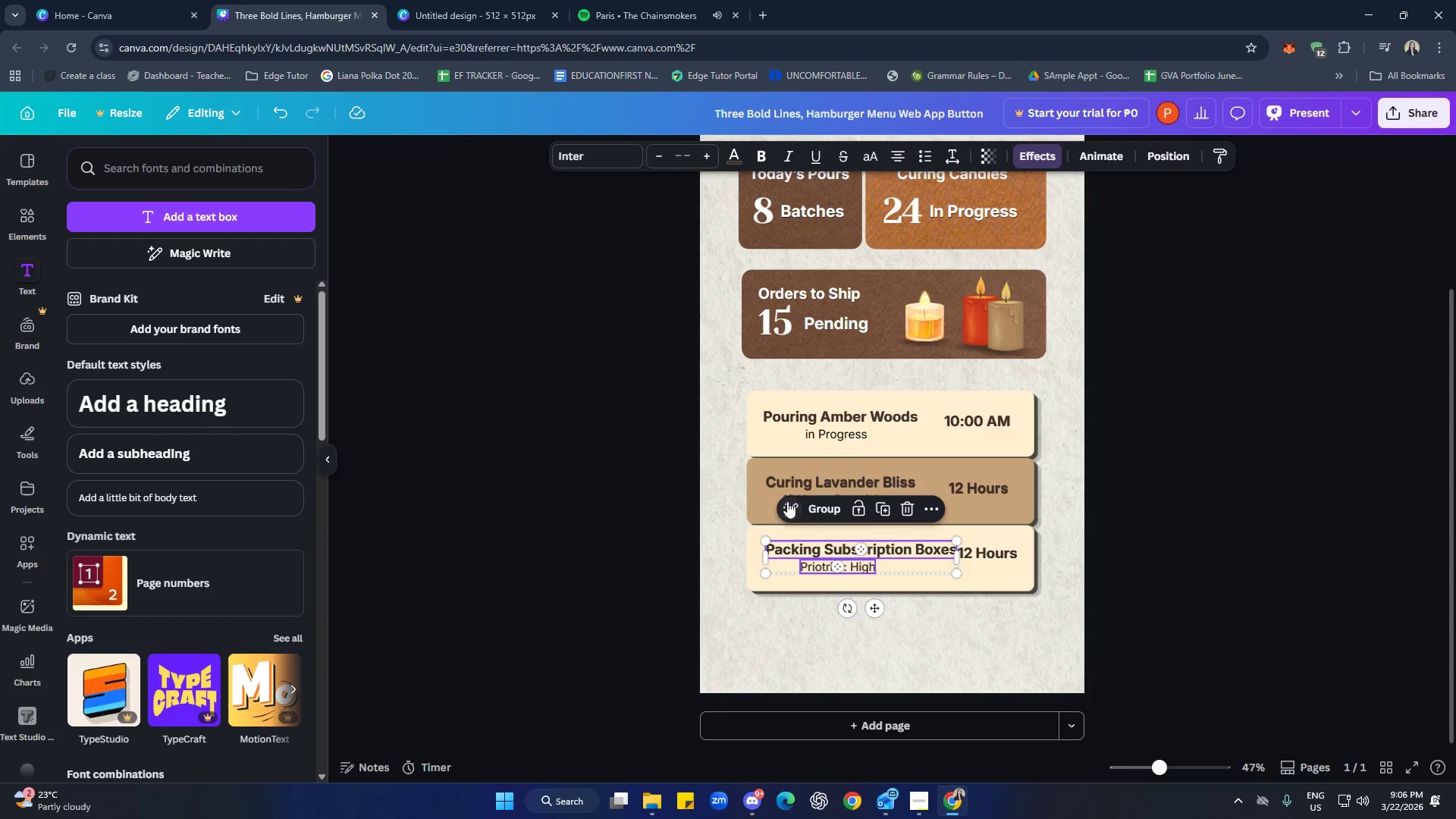 
hold_key(key=ShiftLeft, duration=0.61)
left_click([794, 480])
 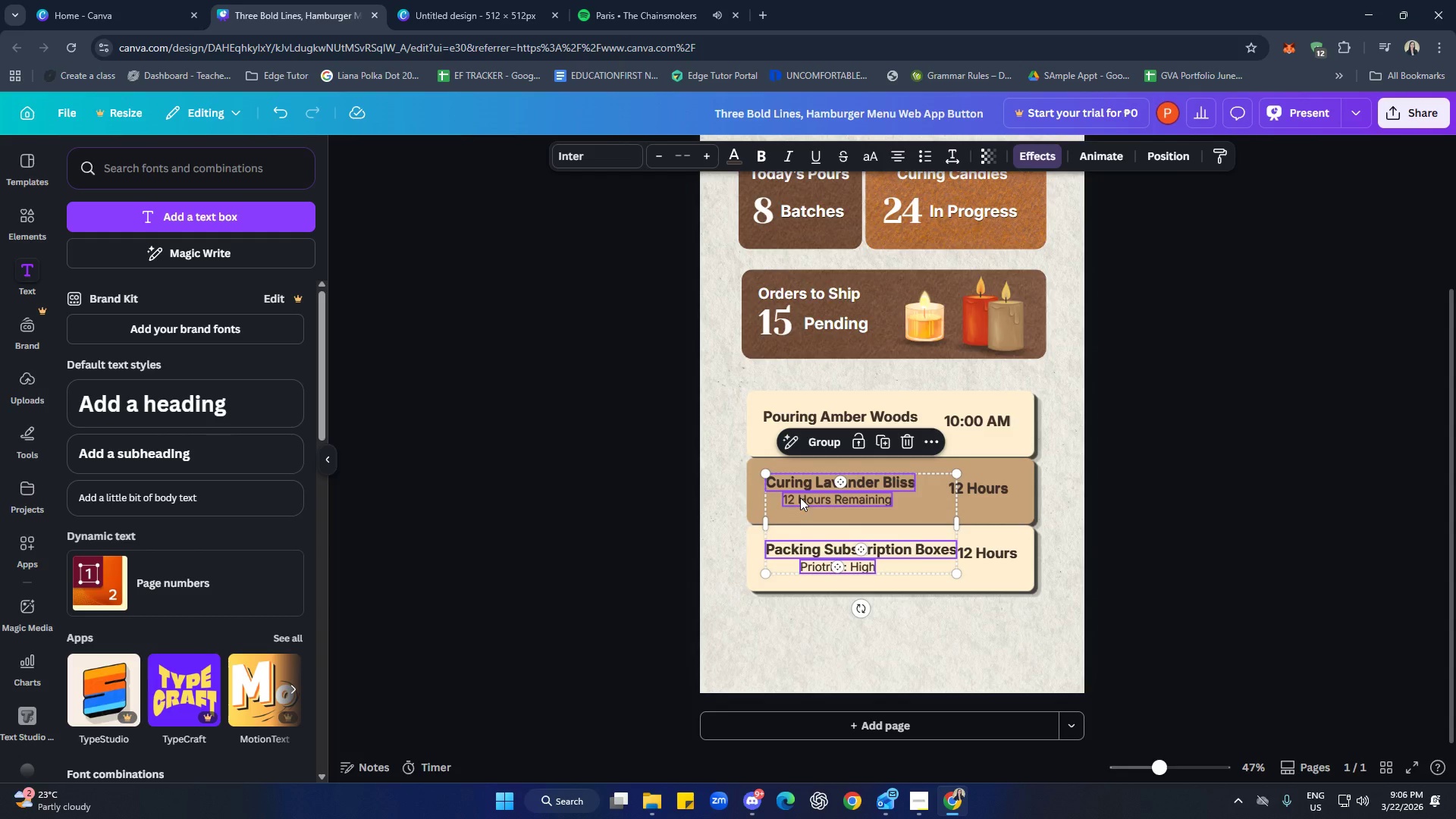 
hold_key(key=ShiftLeft, duration=1.5)
left_click([801, 500])
 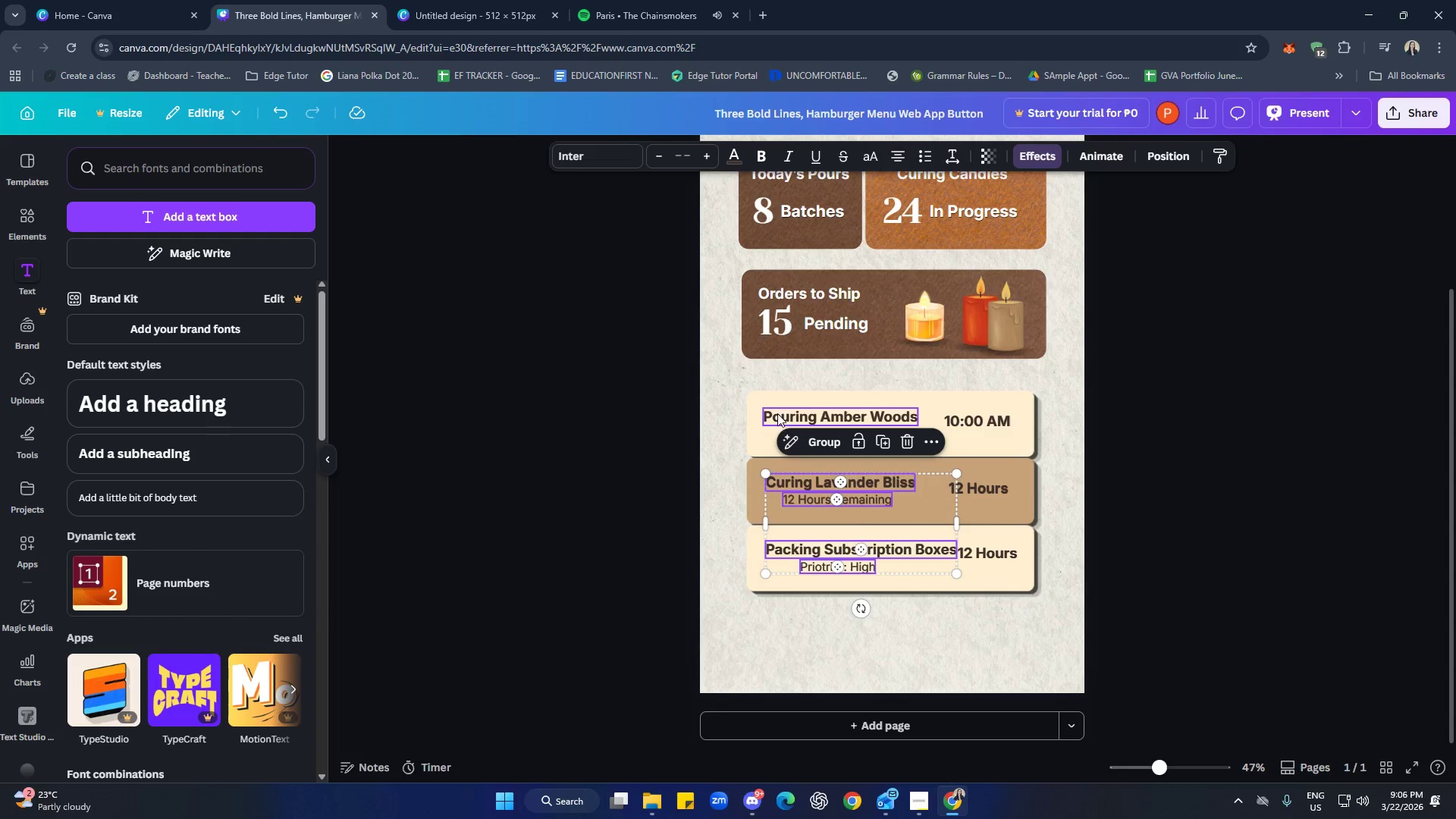 
left_click([777, 412])
 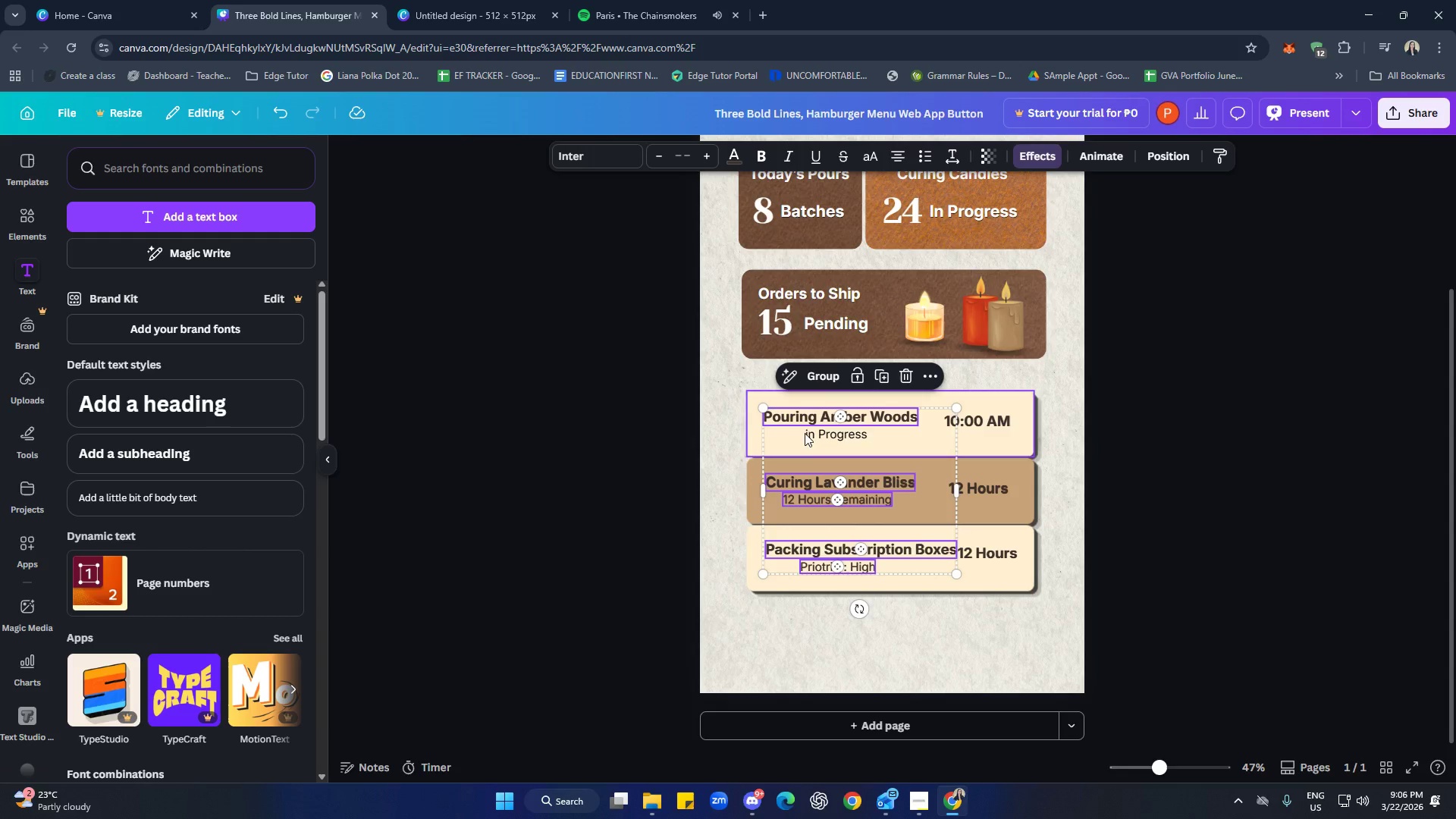 
hold_key(key=ShiftLeft, duration=0.66)
left_click([818, 435])
 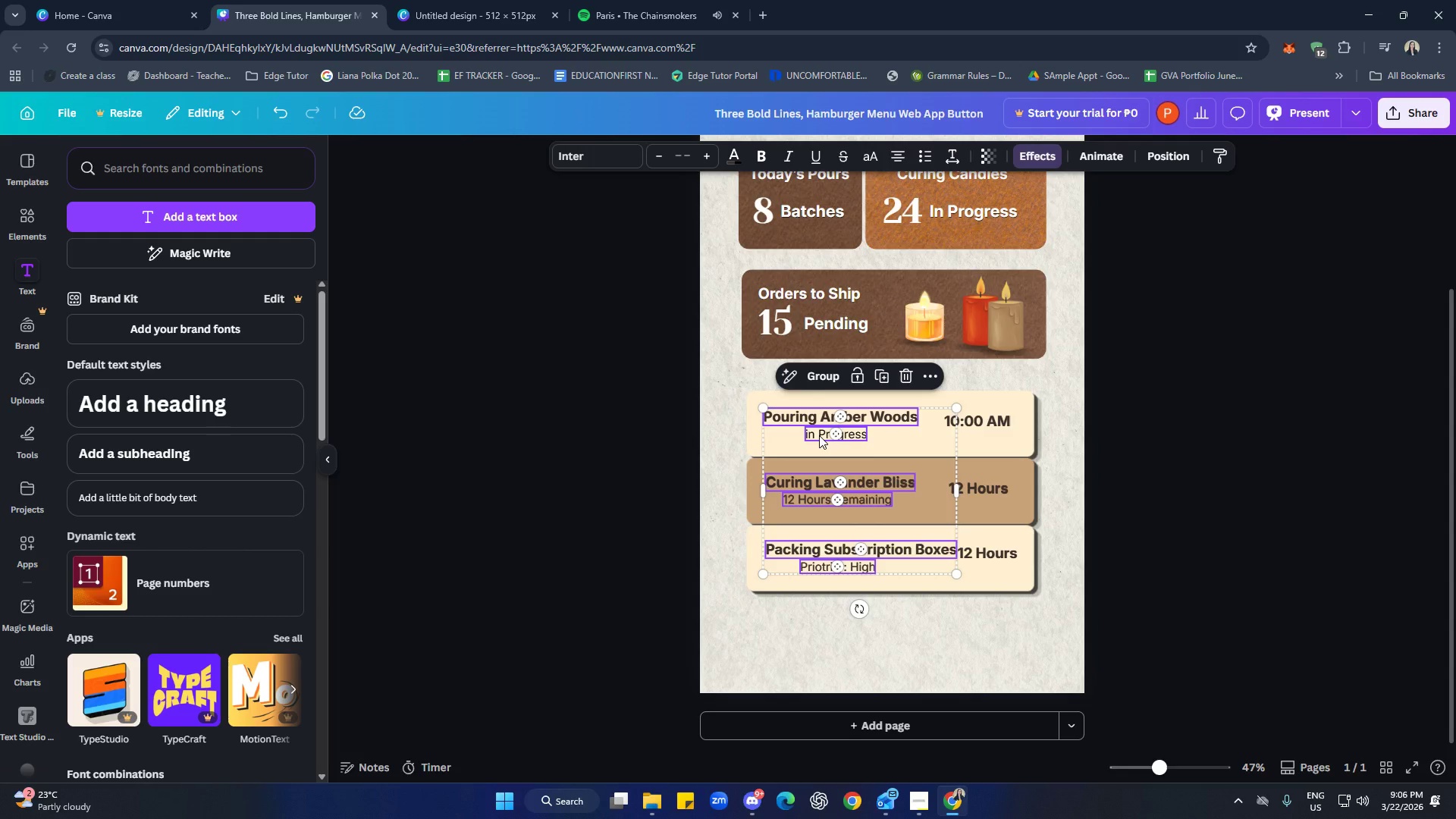 
hold_key(key=ArrowLeft, duration=0.84)
 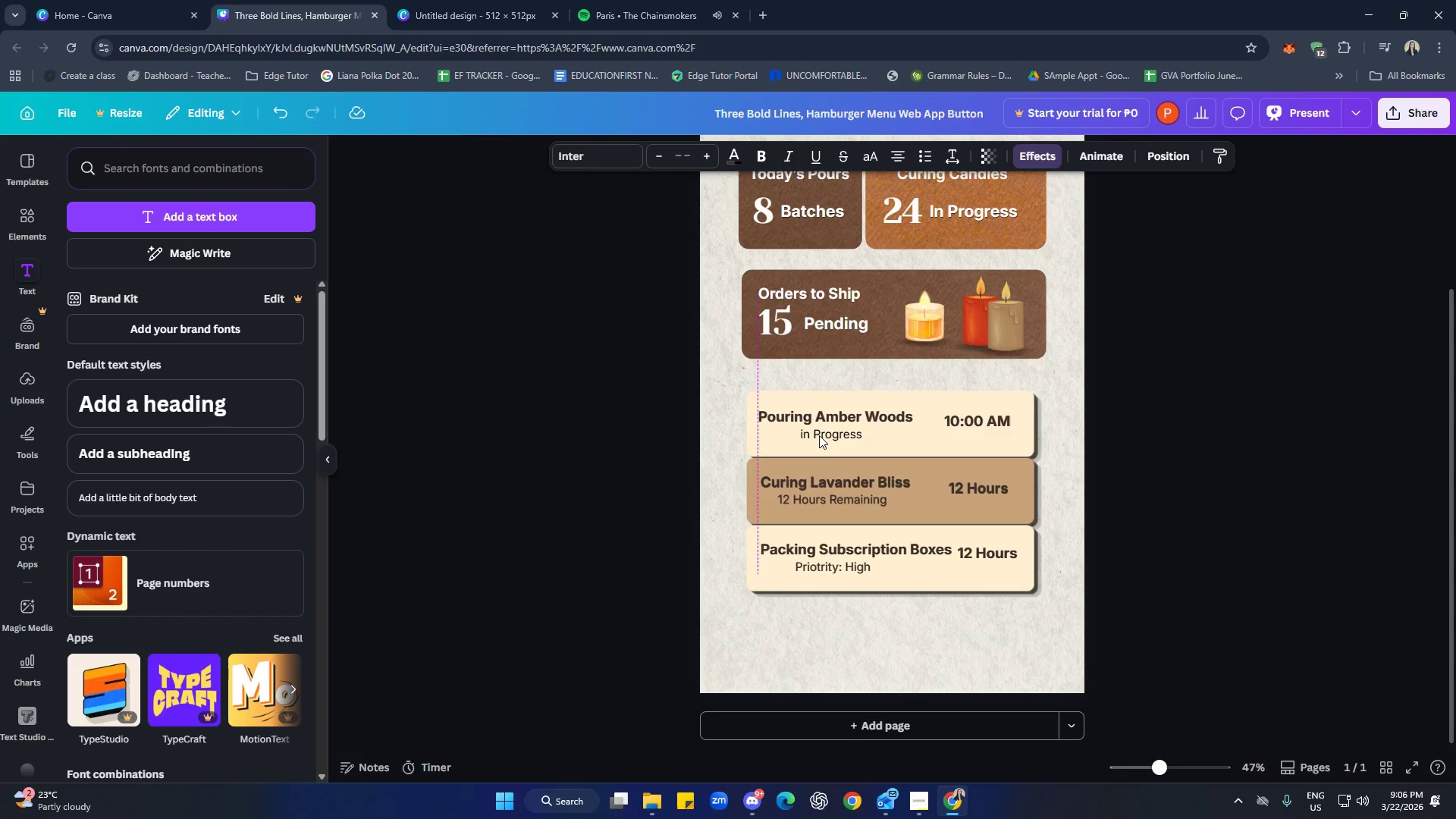 
hold_key(key=ArrowLeft, duration=0.45)
 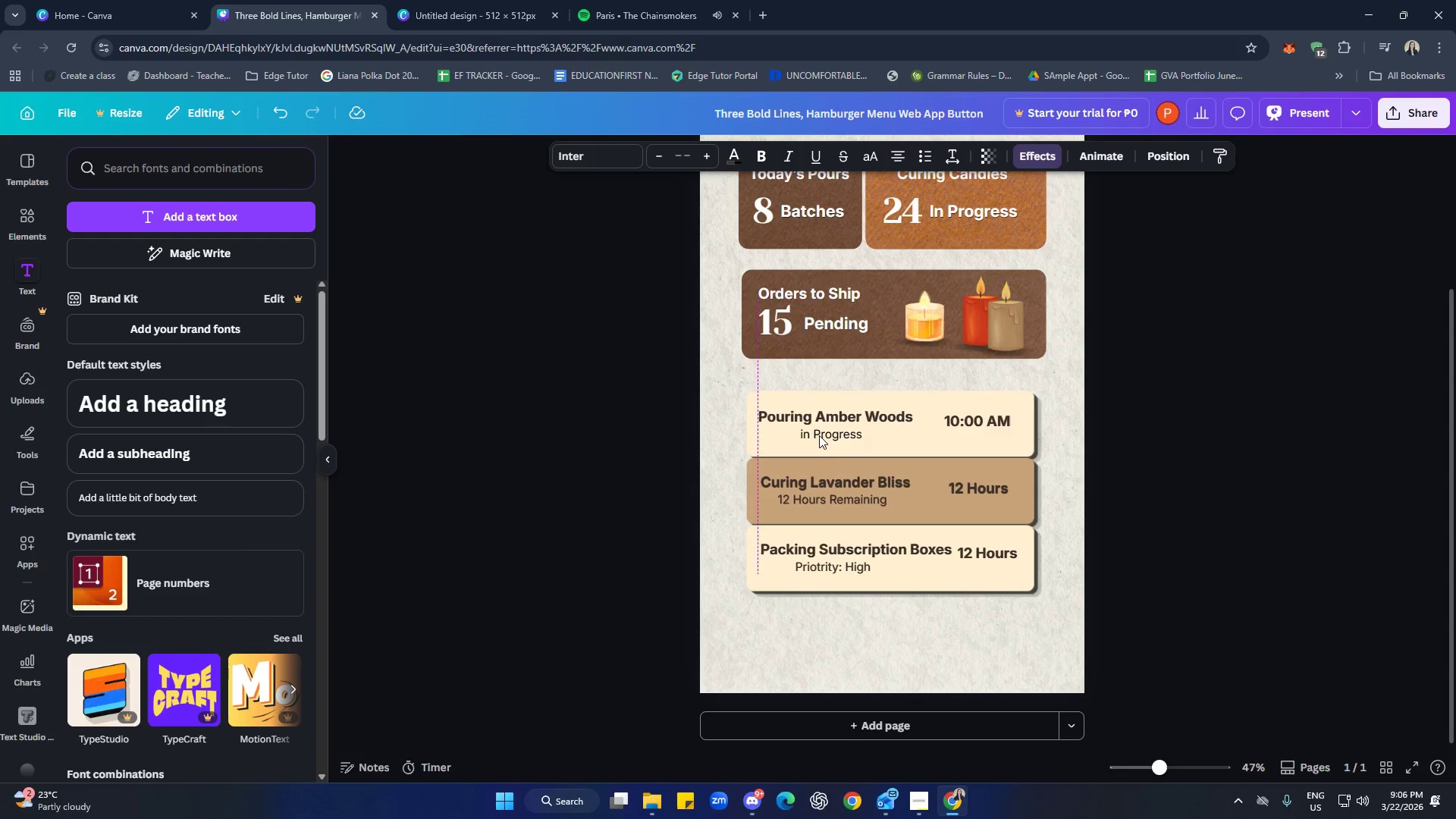 
key(ArrowLeft)
 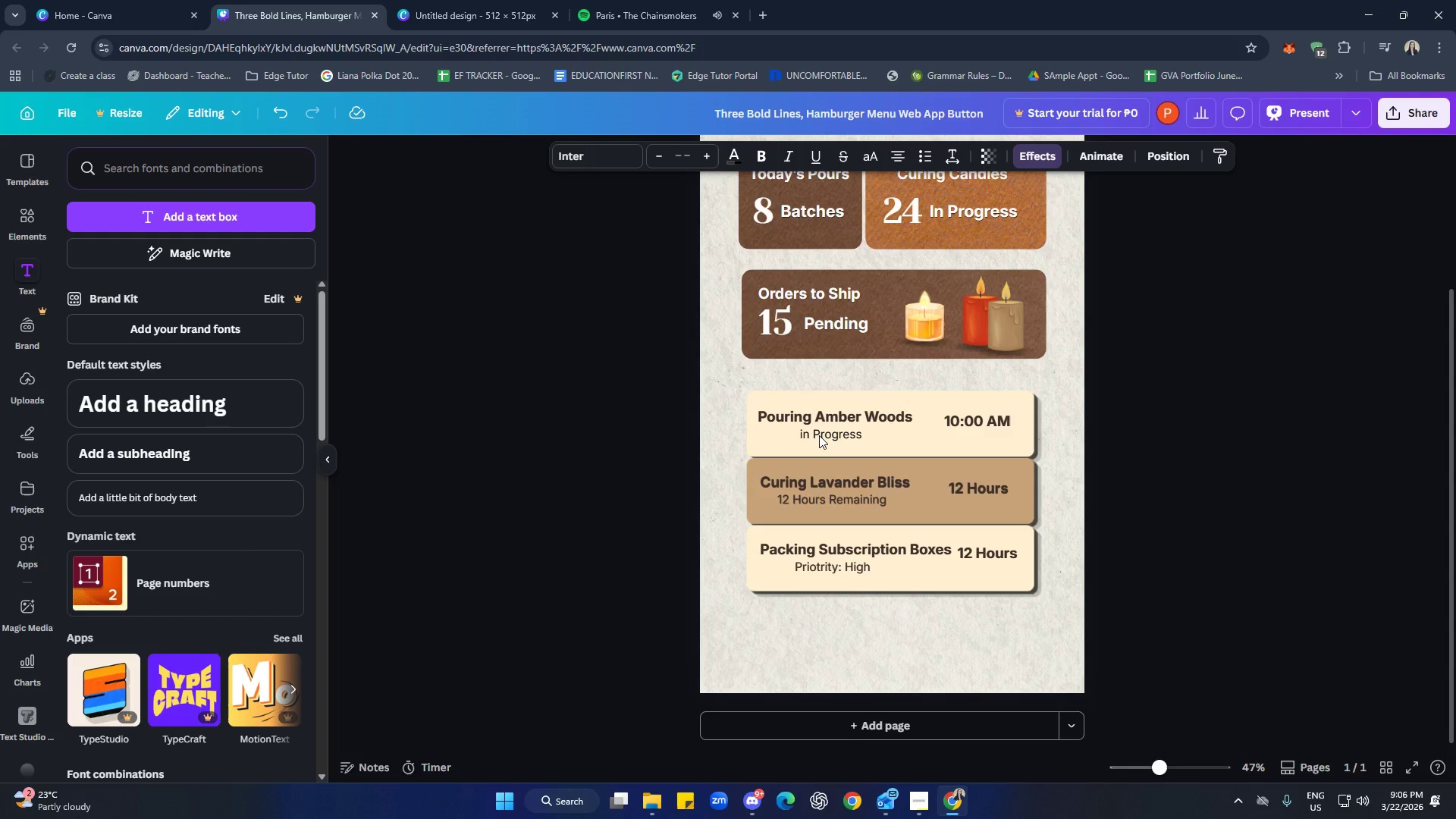 
key(ArrowLeft)
 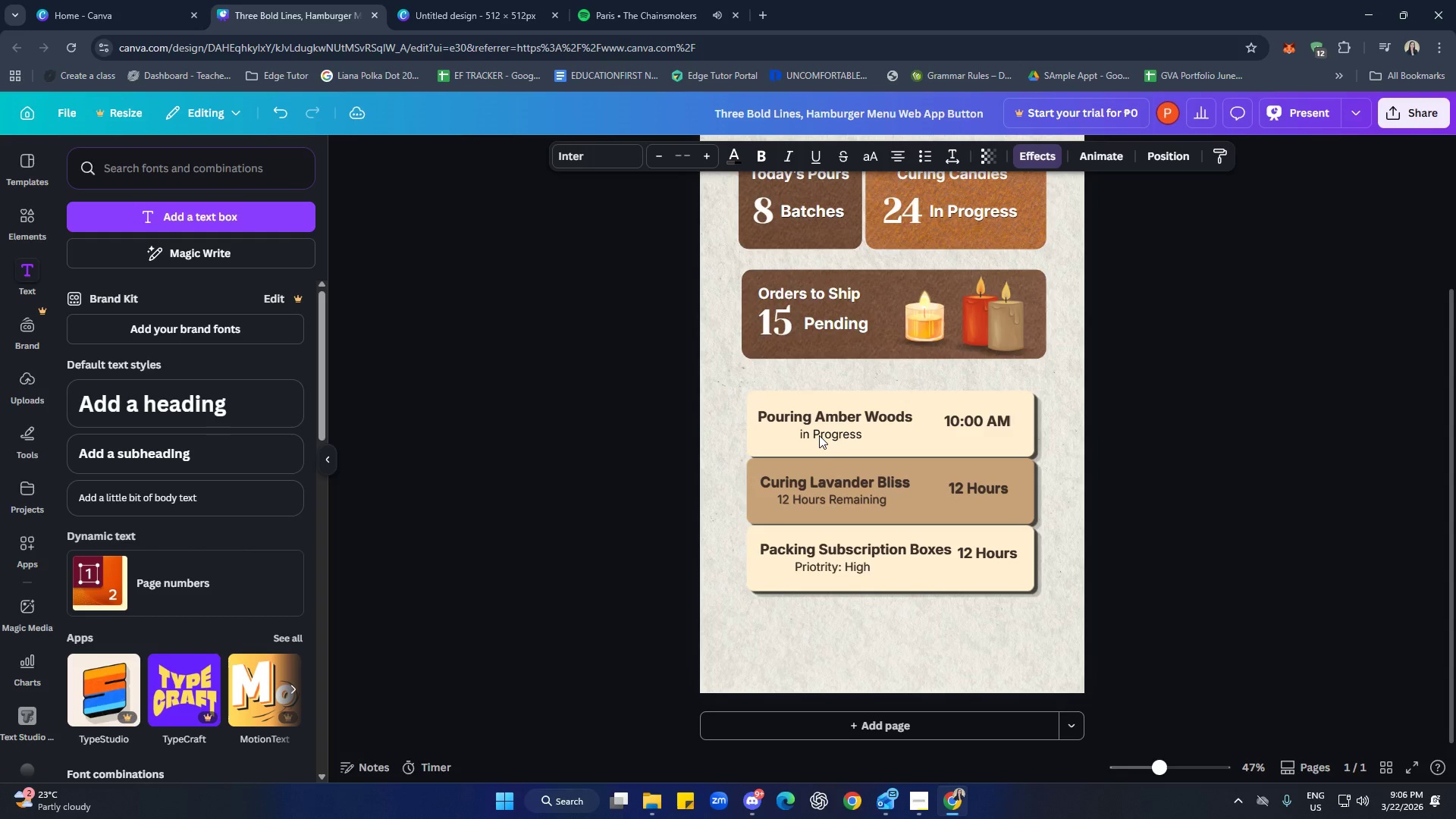 
key(ArrowLeft)
 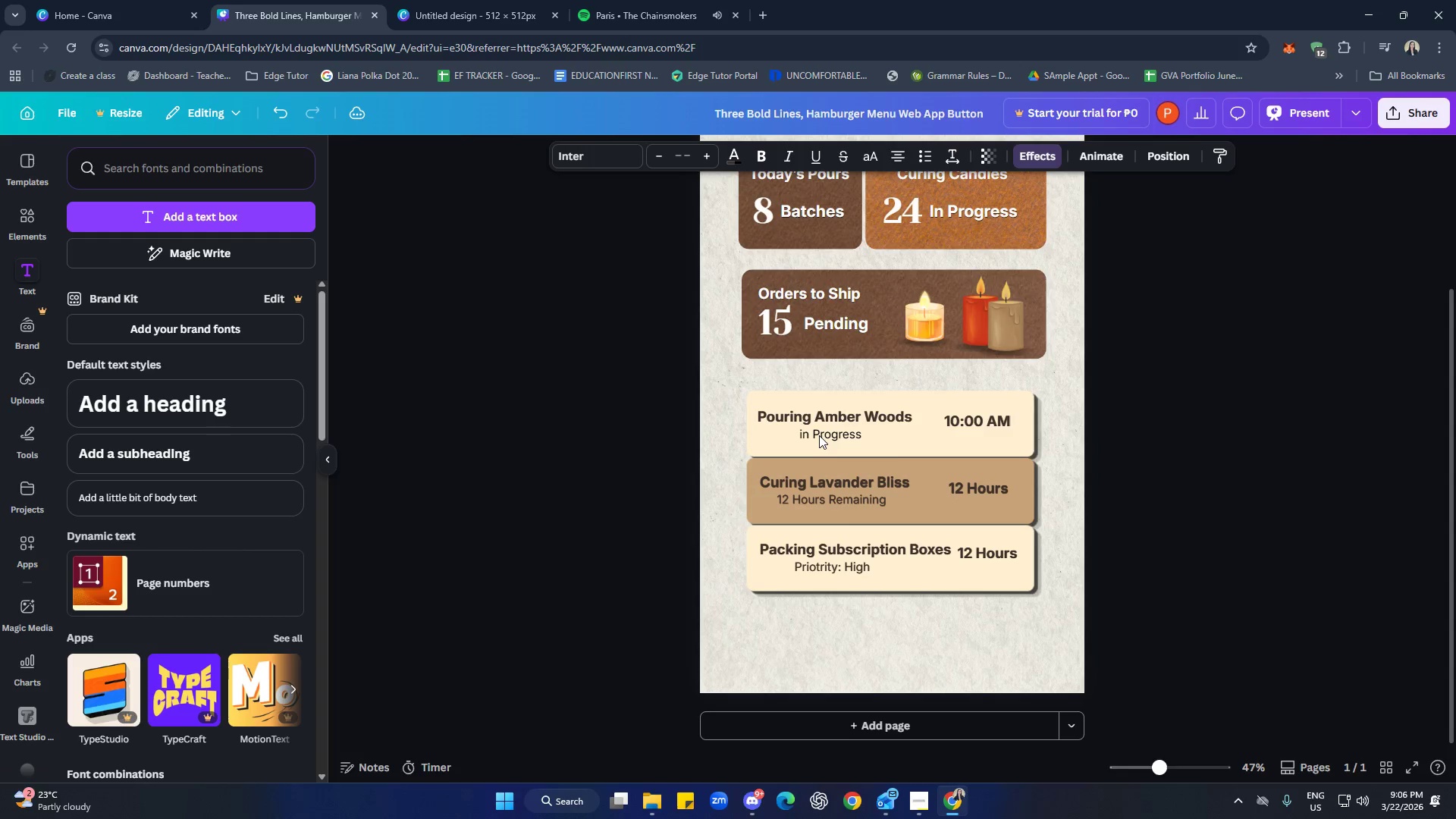 
key(ArrowLeft)
 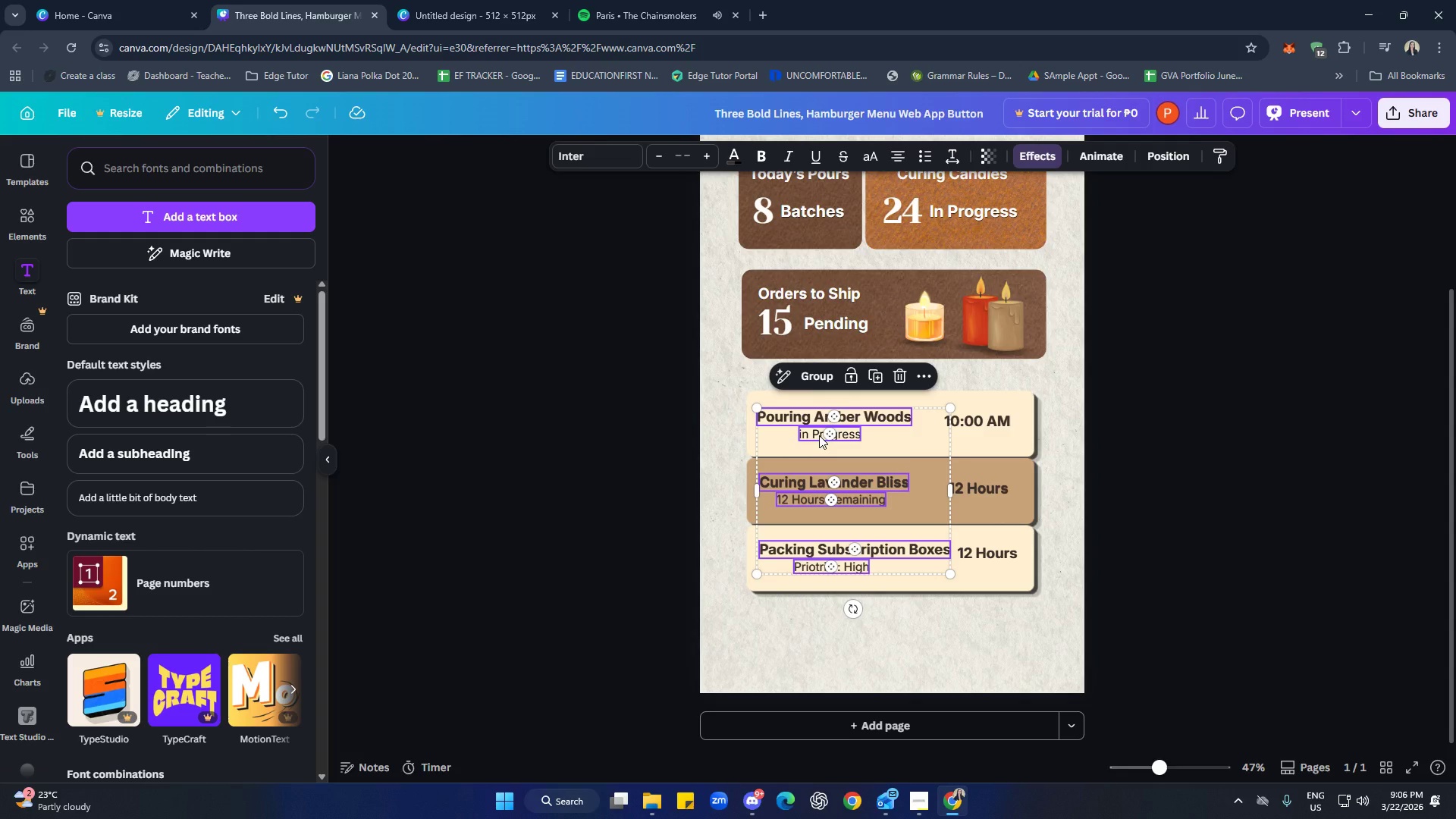 
key(ArrowLeft)
 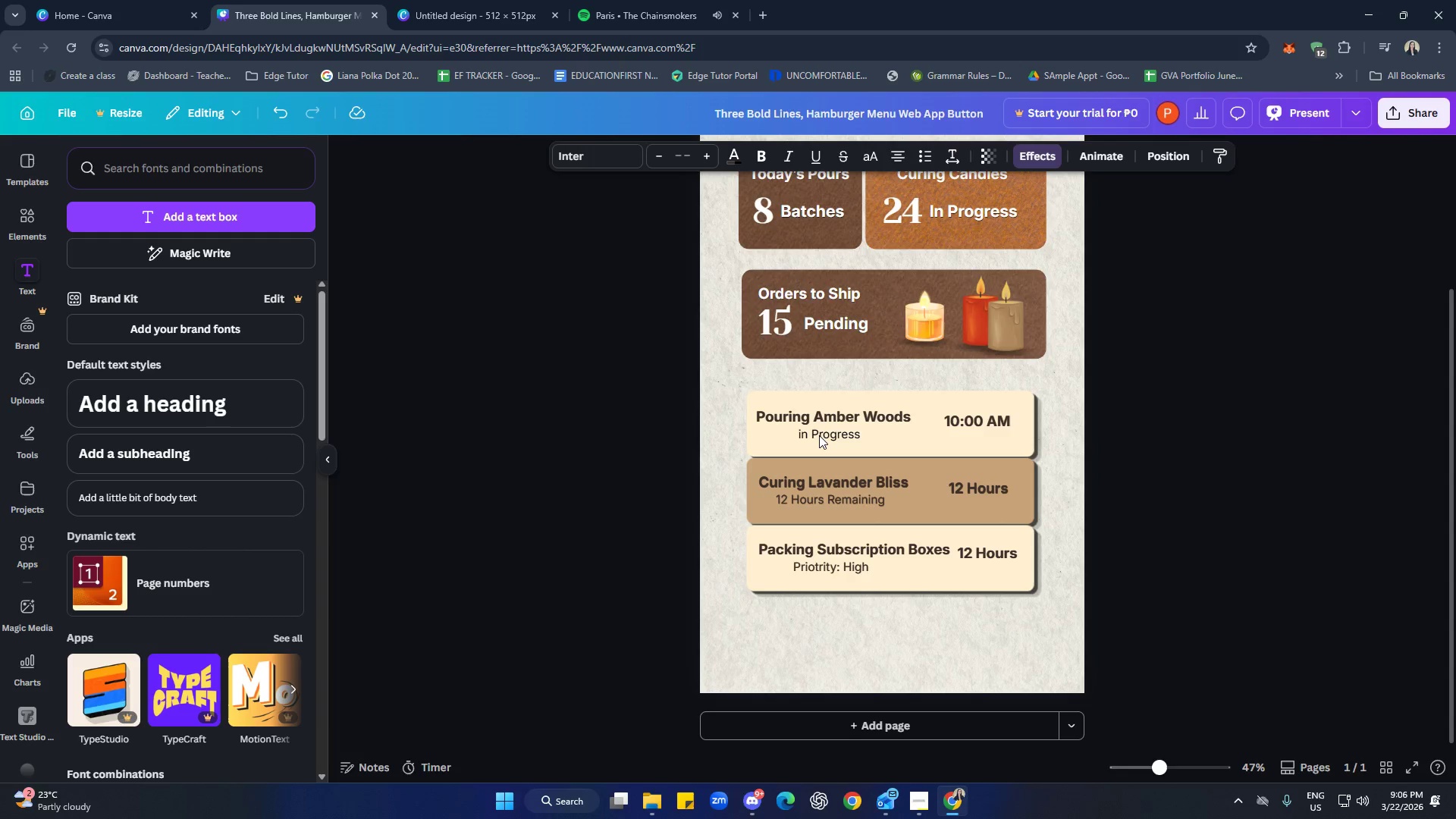 
key(ArrowLeft)
 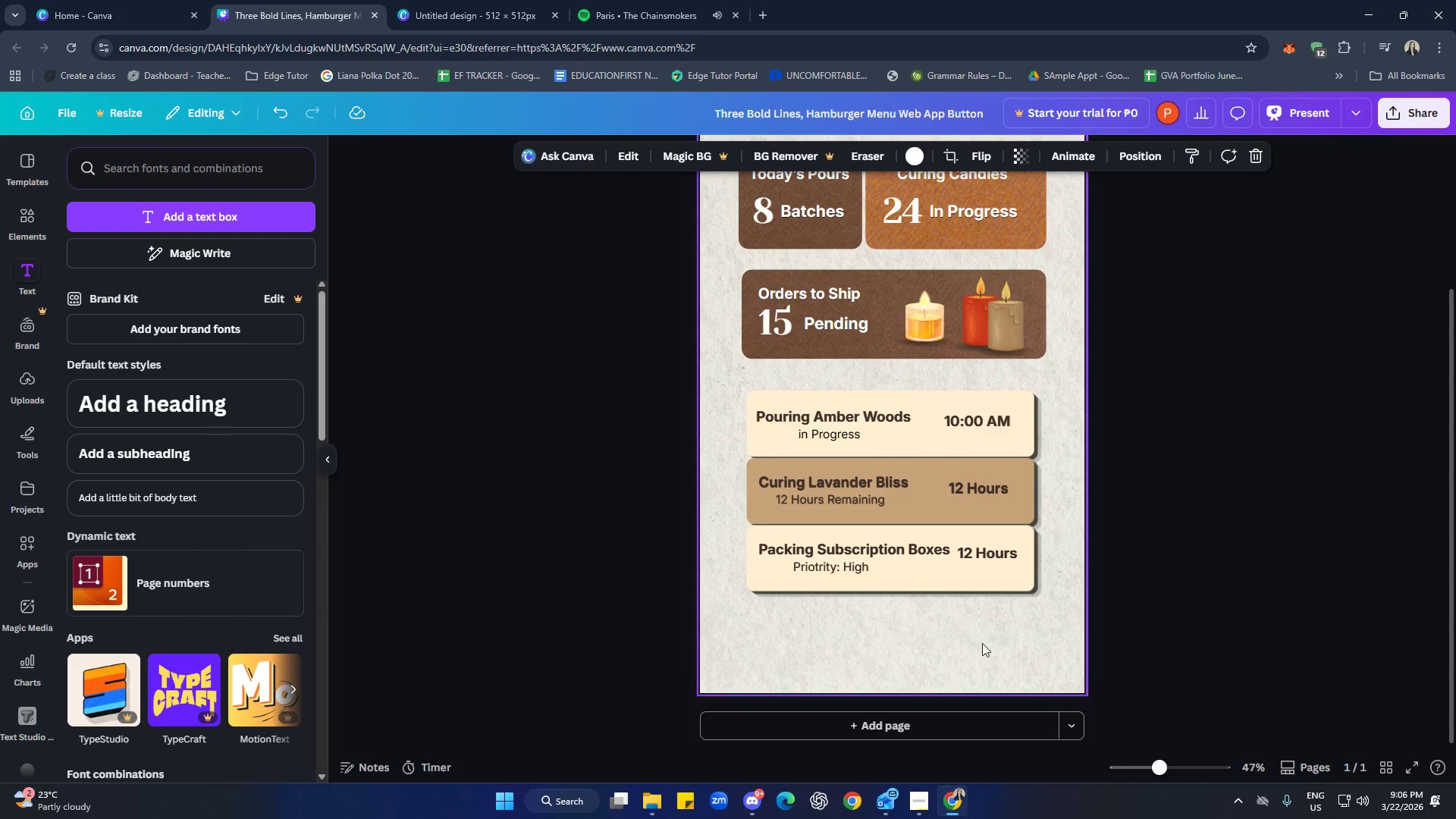 
left_click_drag(start_coordinate=[997, 552], to_coordinate=[997, 547])
 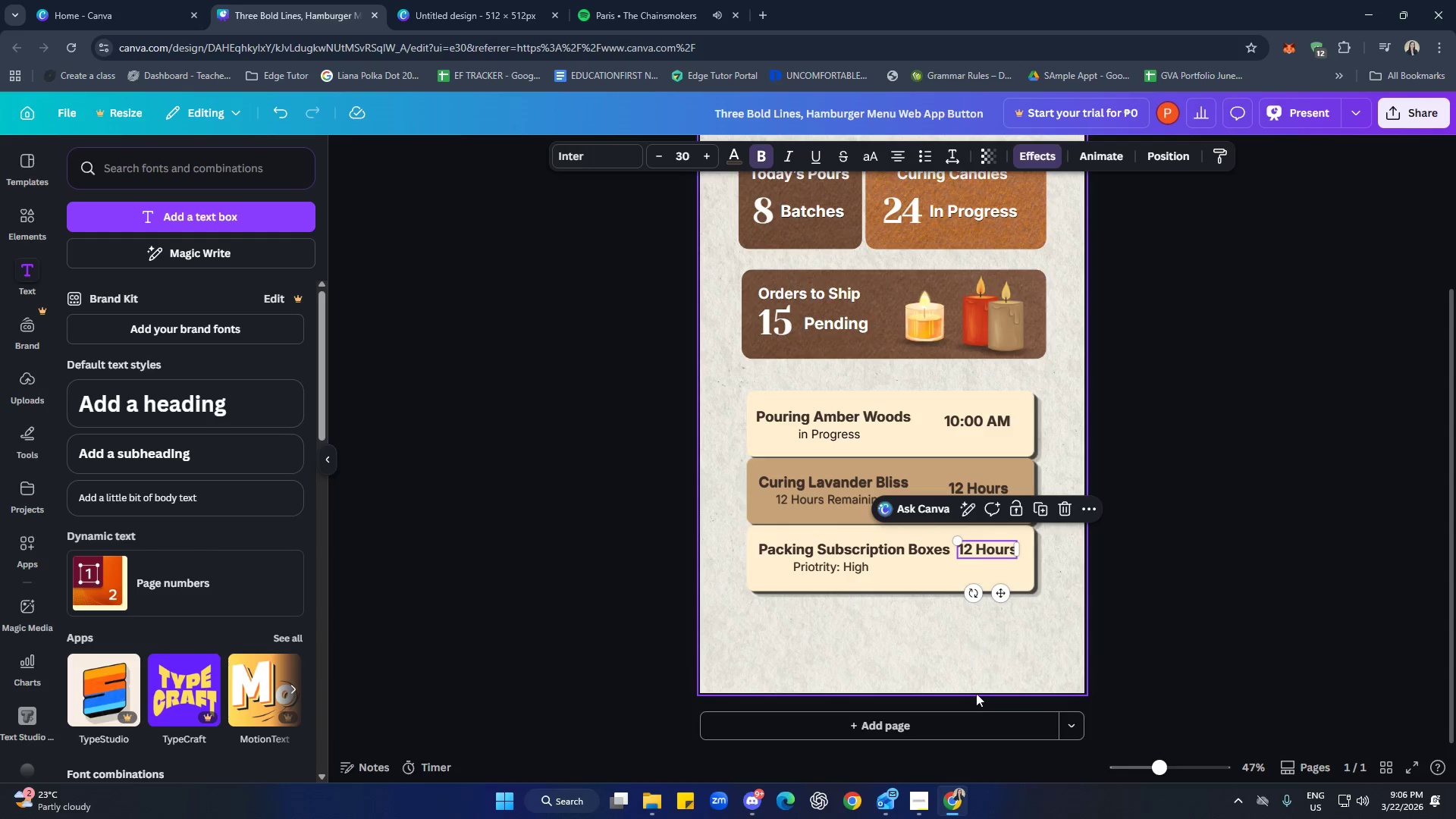 
left_click([974, 696])
 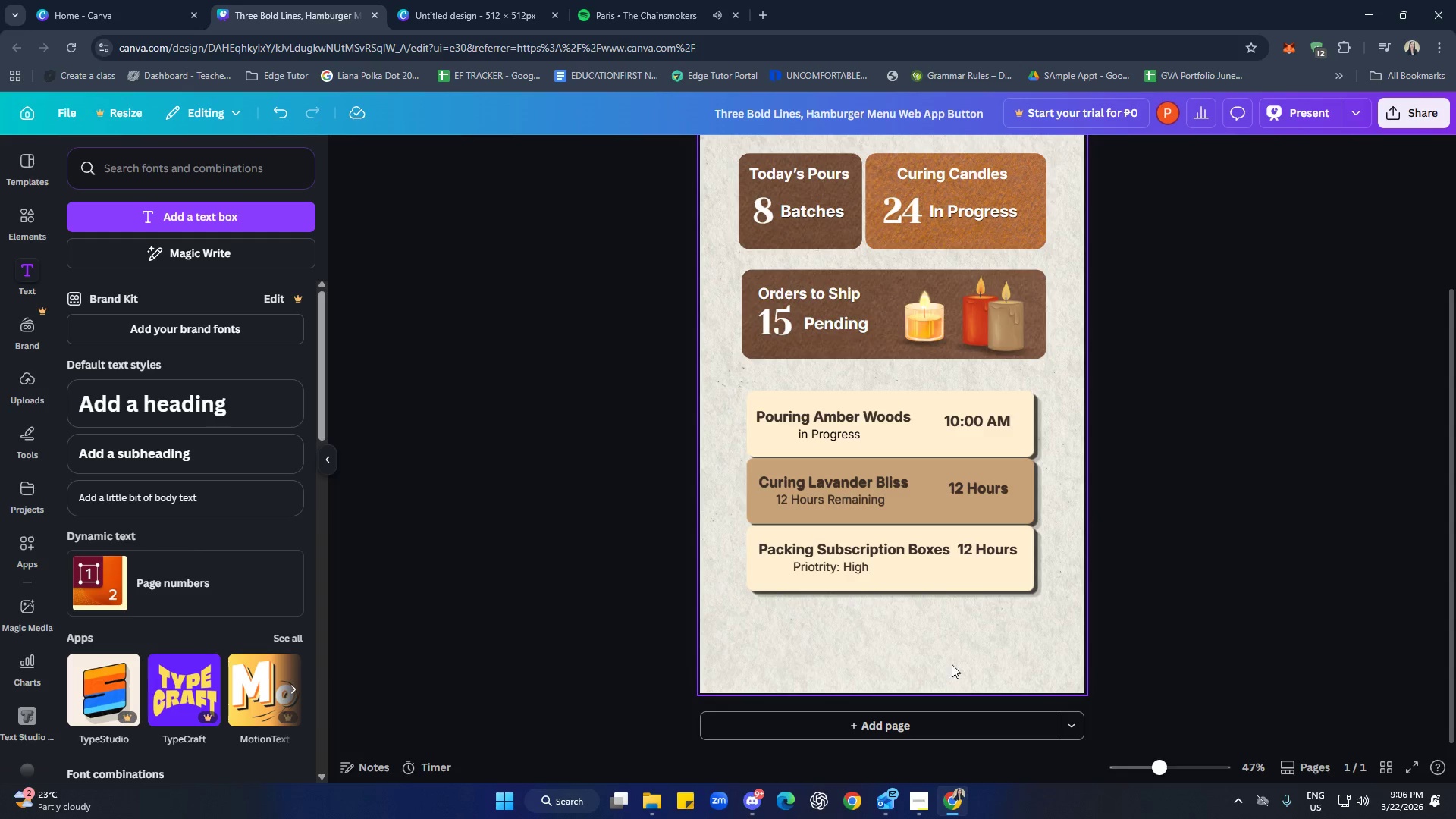 
hold_key(key=ShiftLeft, duration=1.51)
 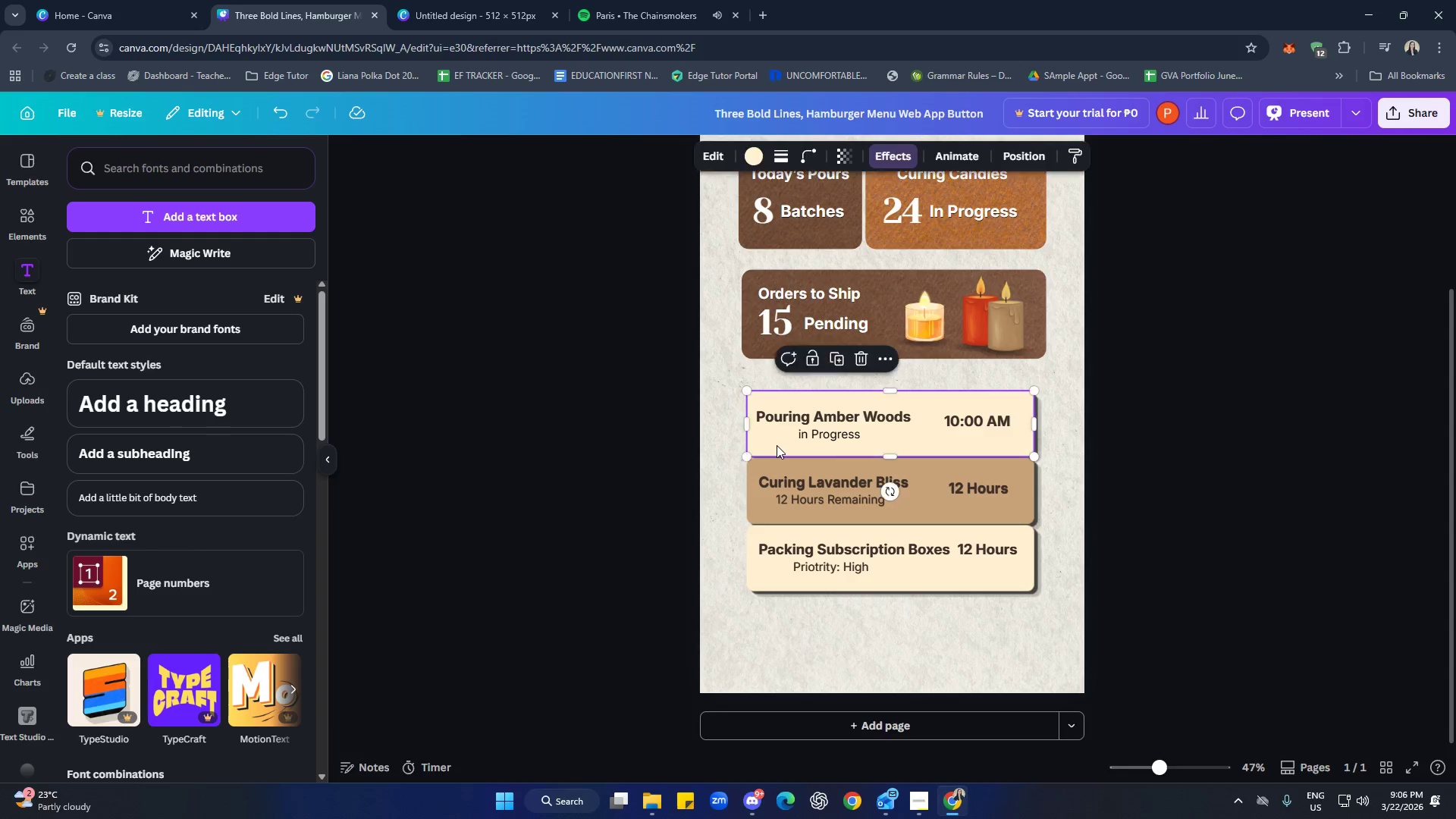 
hold_key(key=ShiftLeft, duration=1.5)
left_click([777, 445])
 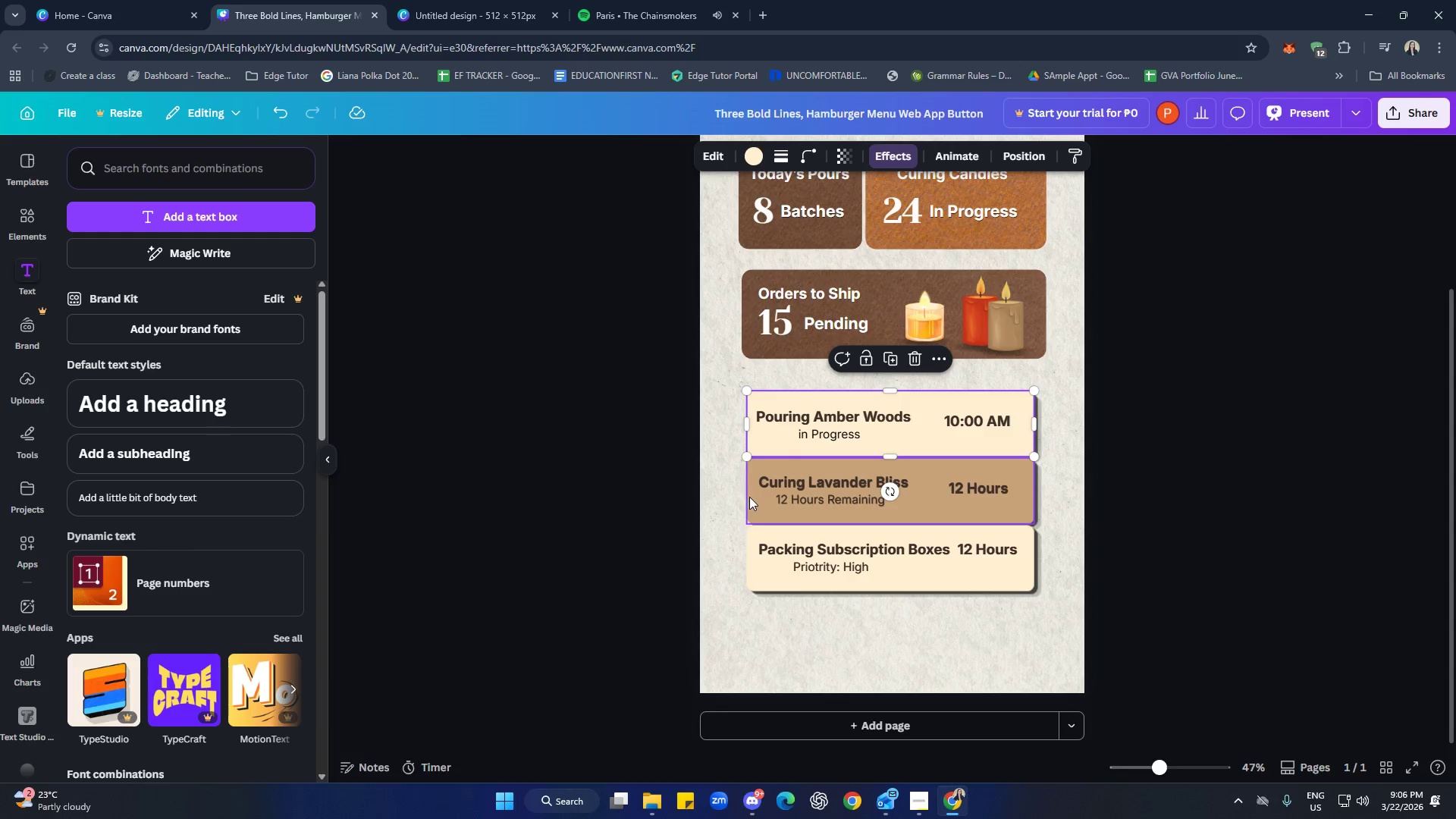 
left_click([752, 500])
 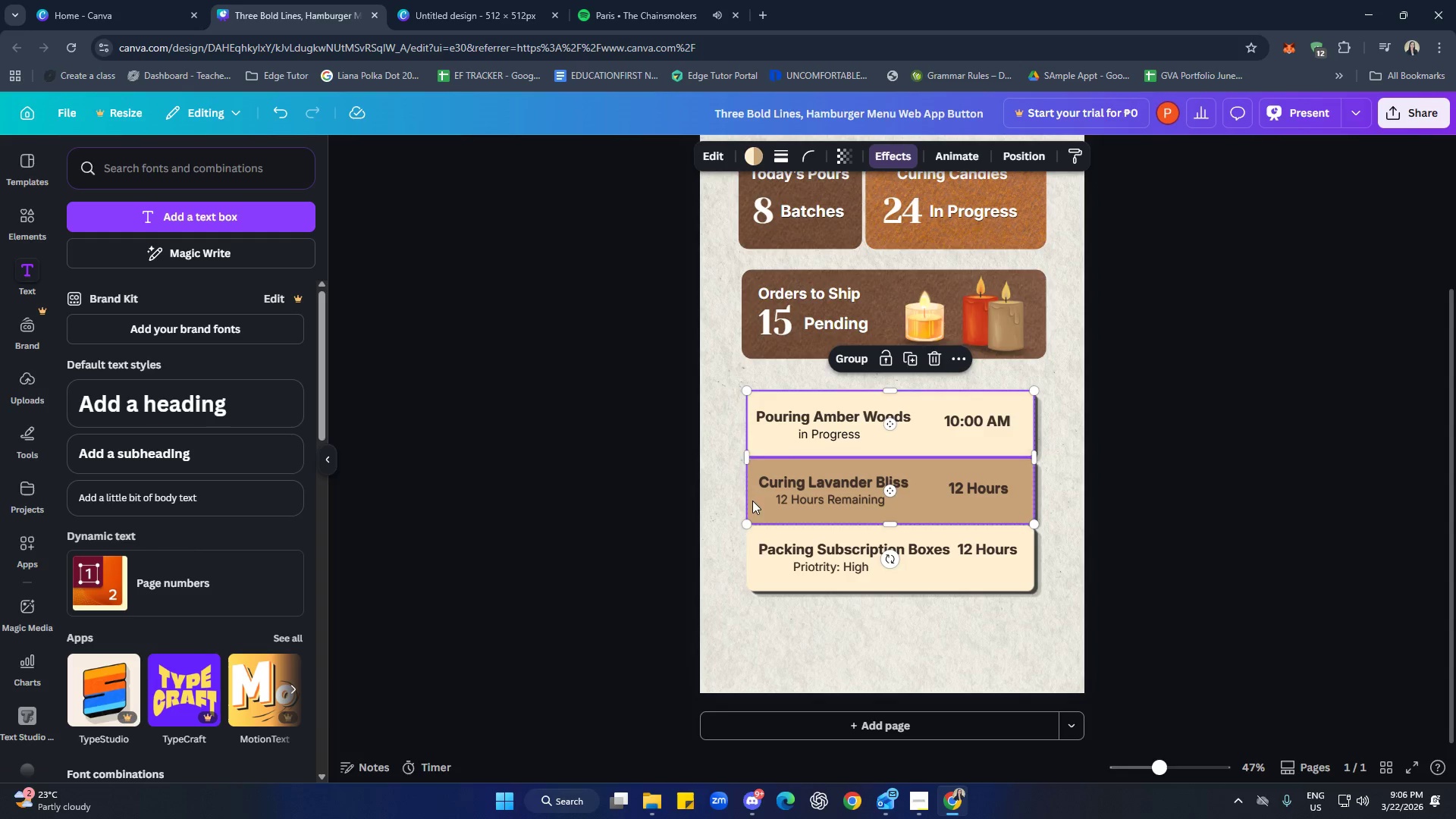 
hold_key(key=ShiftLeft, duration=0.95)
left_click([752, 578])
 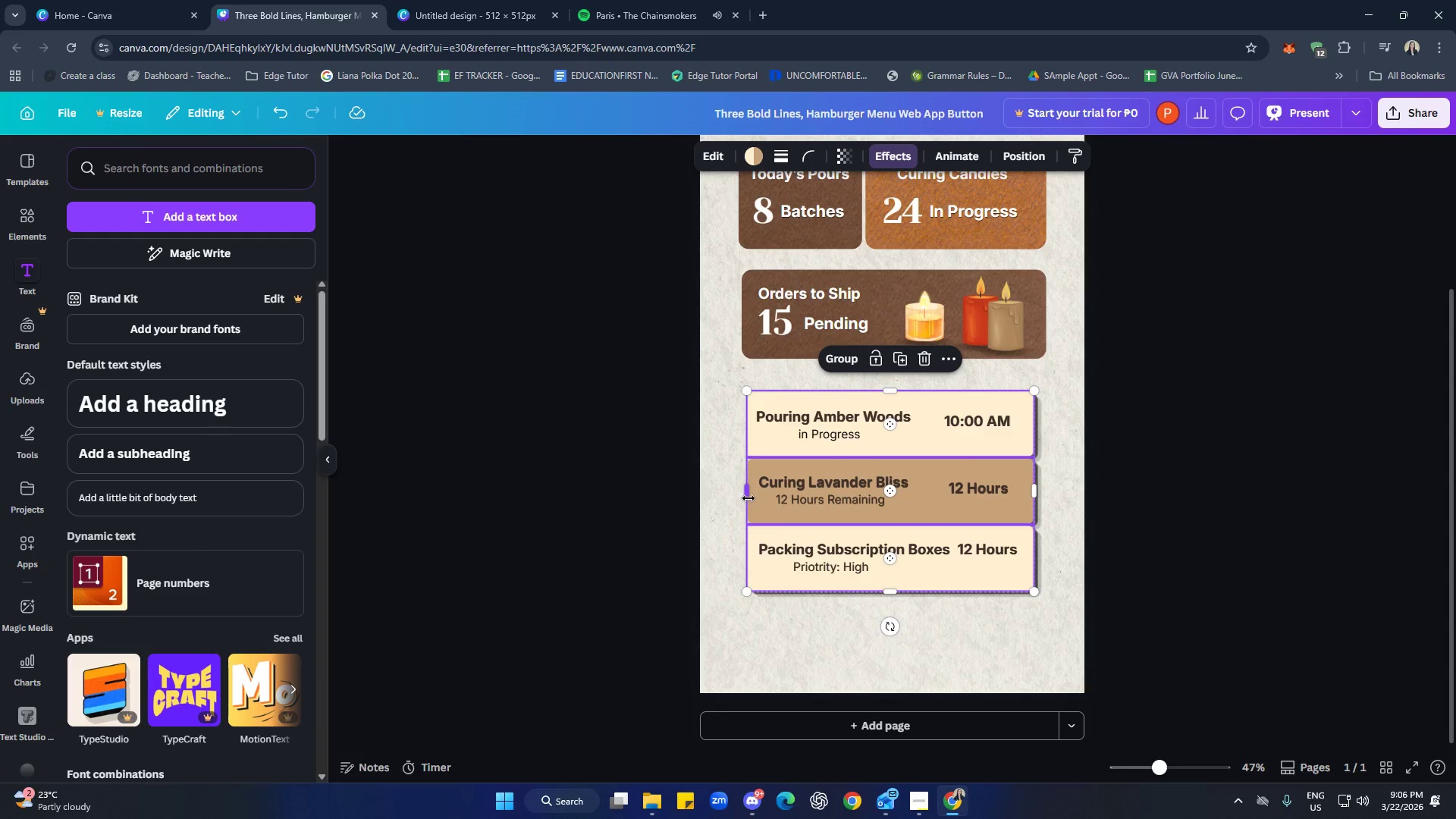 
left_click_drag(start_coordinate=[748, 492], to_coordinate=[743, 491])
 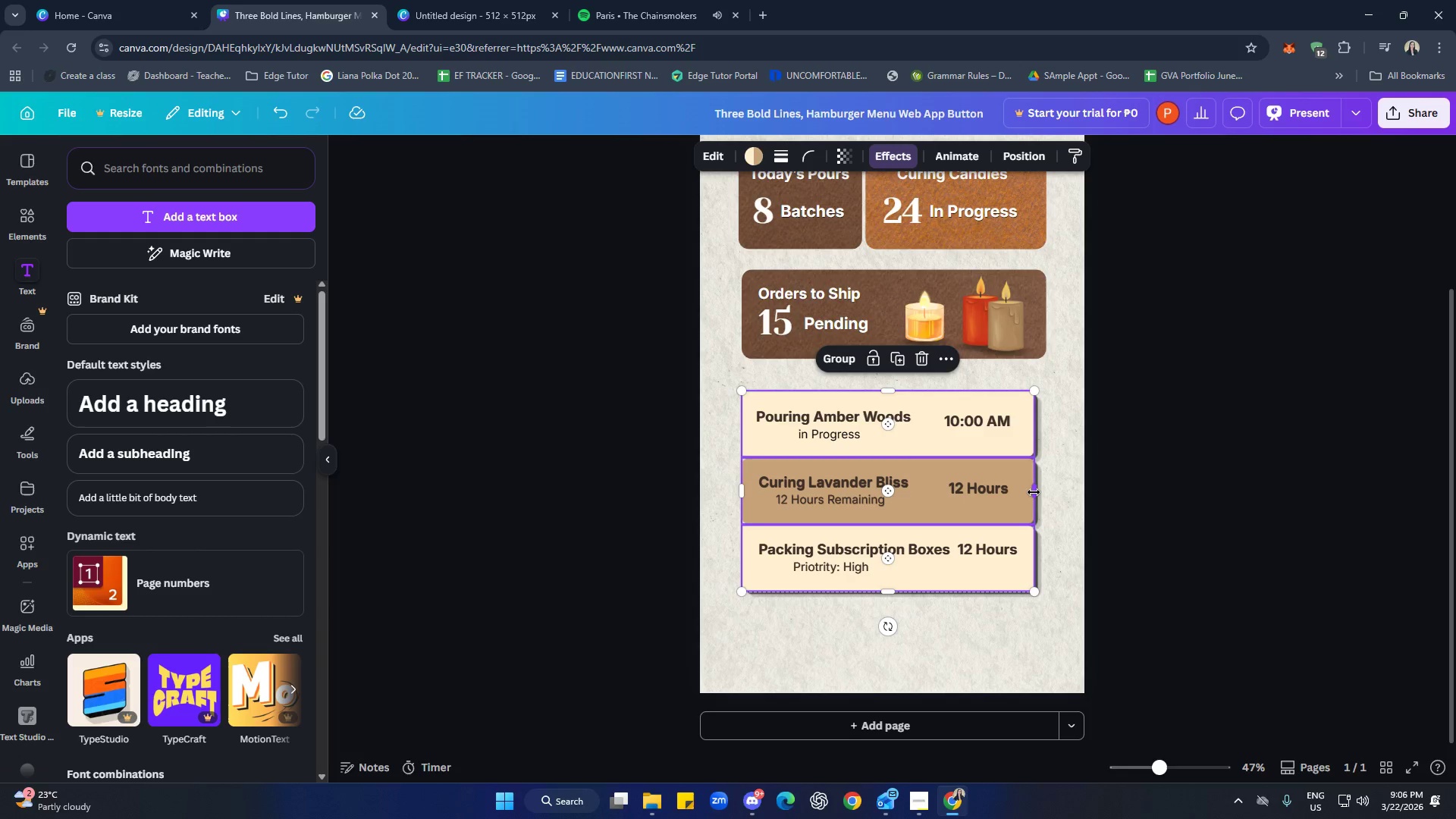 
left_click_drag(start_coordinate=[1034, 492], to_coordinate=[1044, 490])
 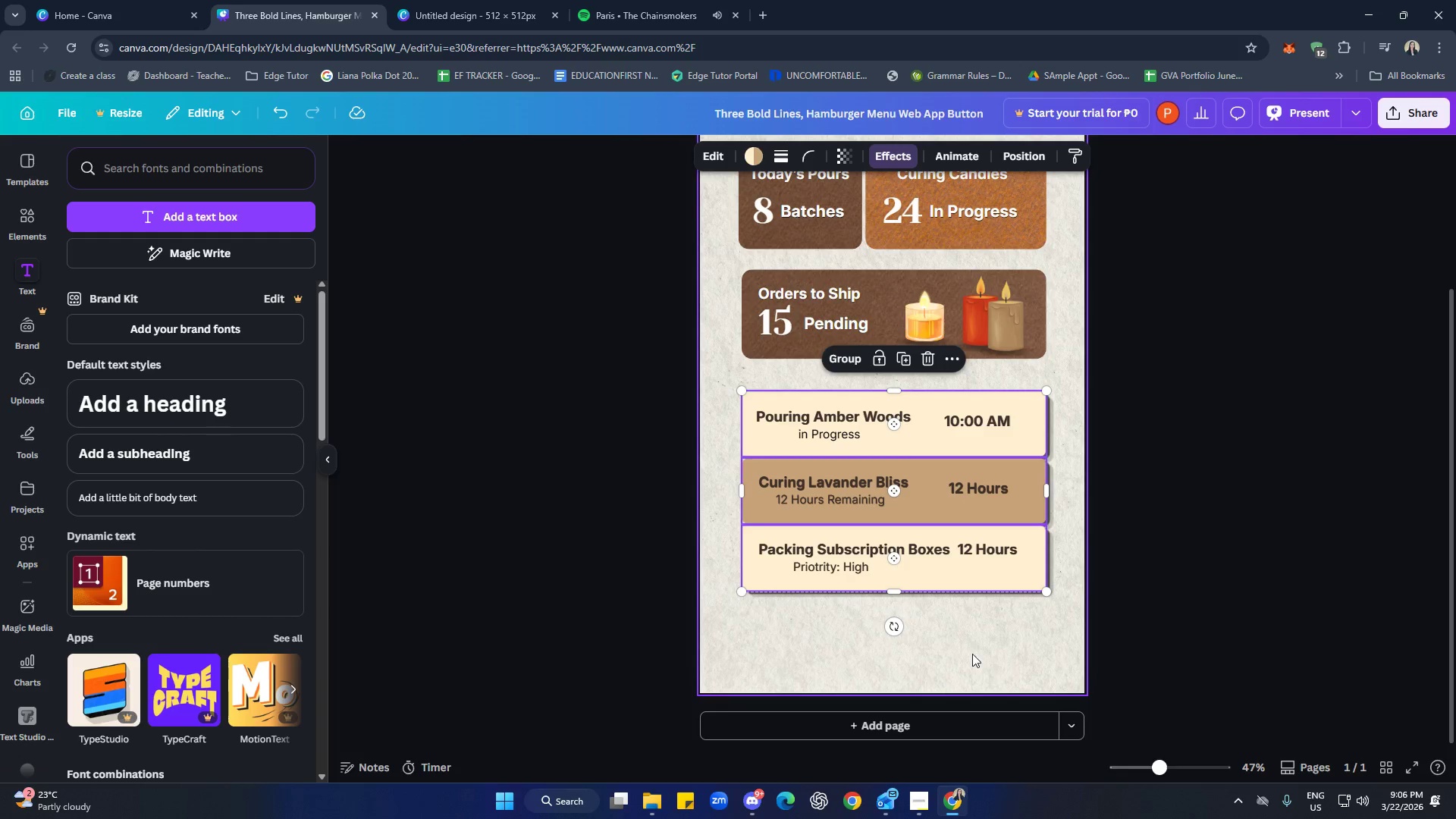 
left_click([958, 640])
 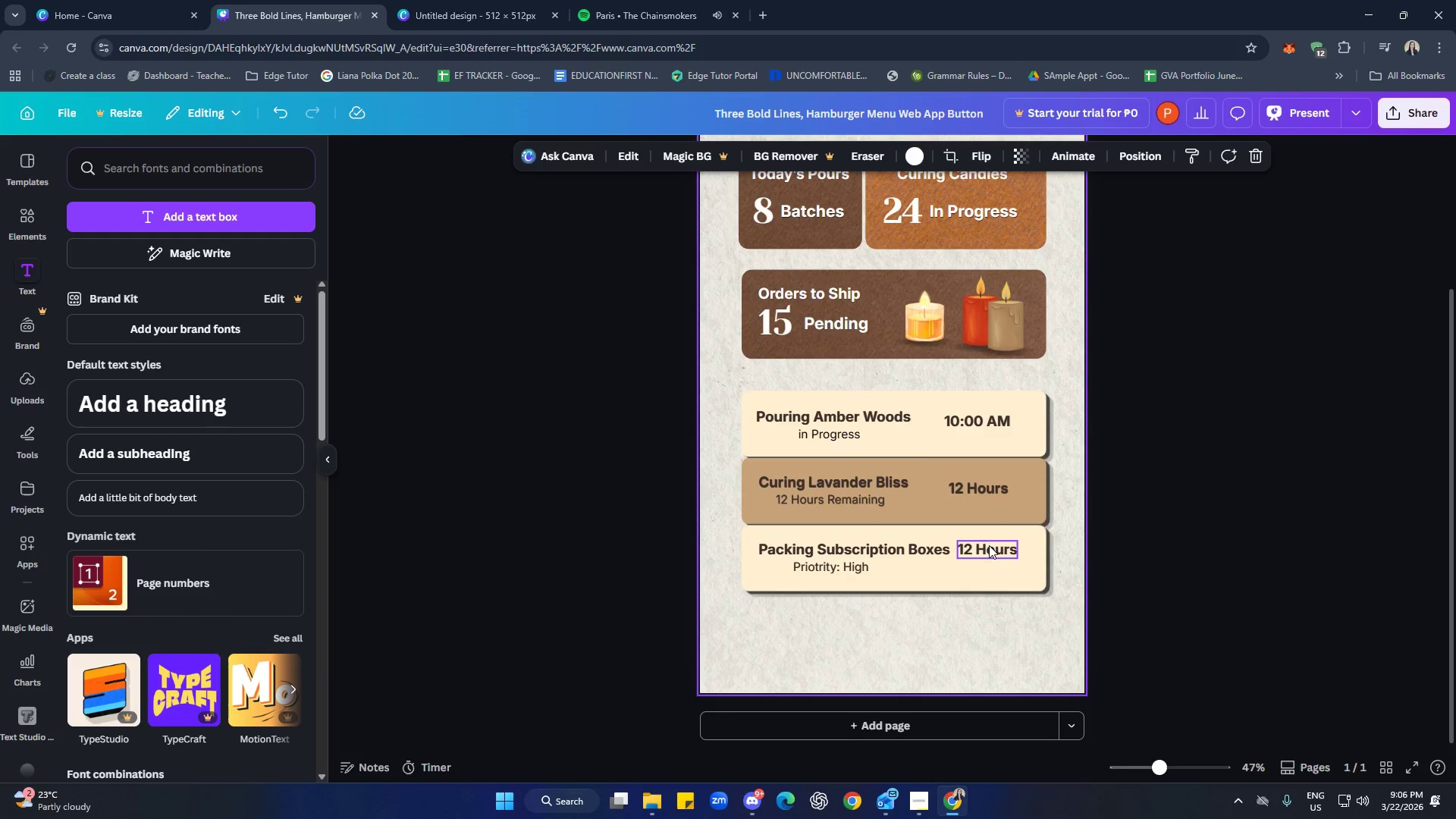 
left_click([990, 548])
 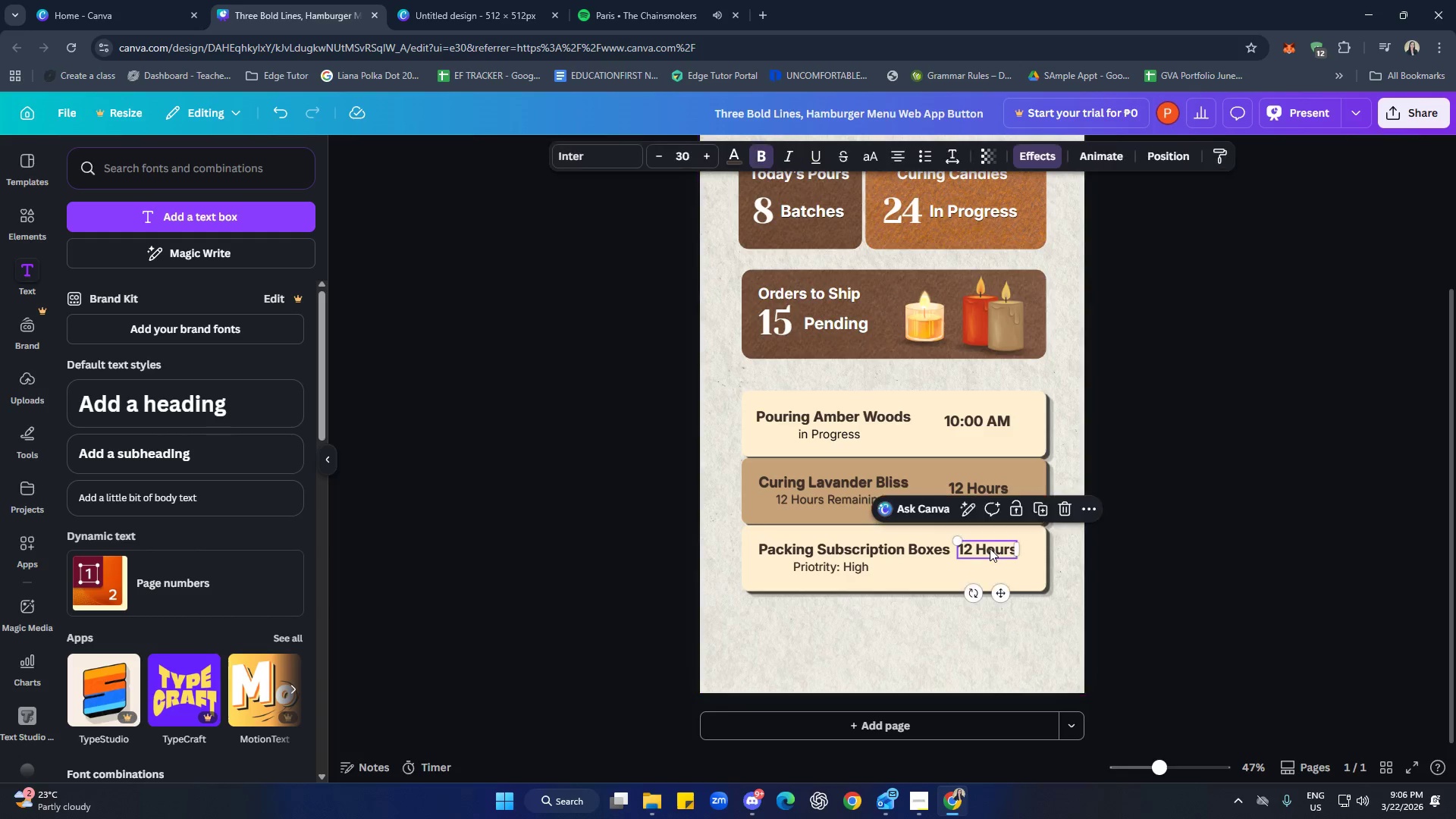 
hold_key(key=ShiftLeft, duration=1.42)
 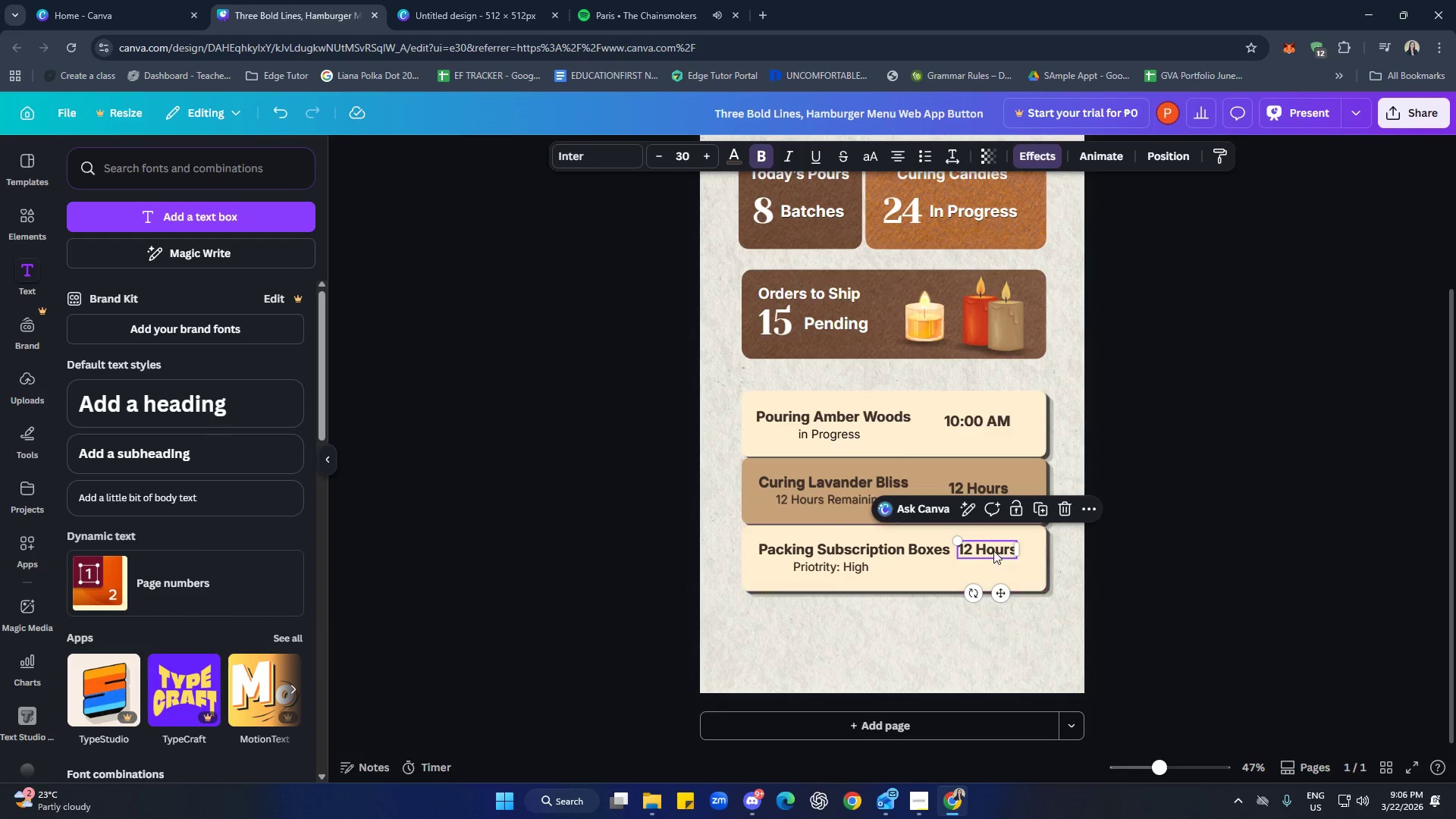 
hold_key(key=ShiftLeft, duration=0.92)
 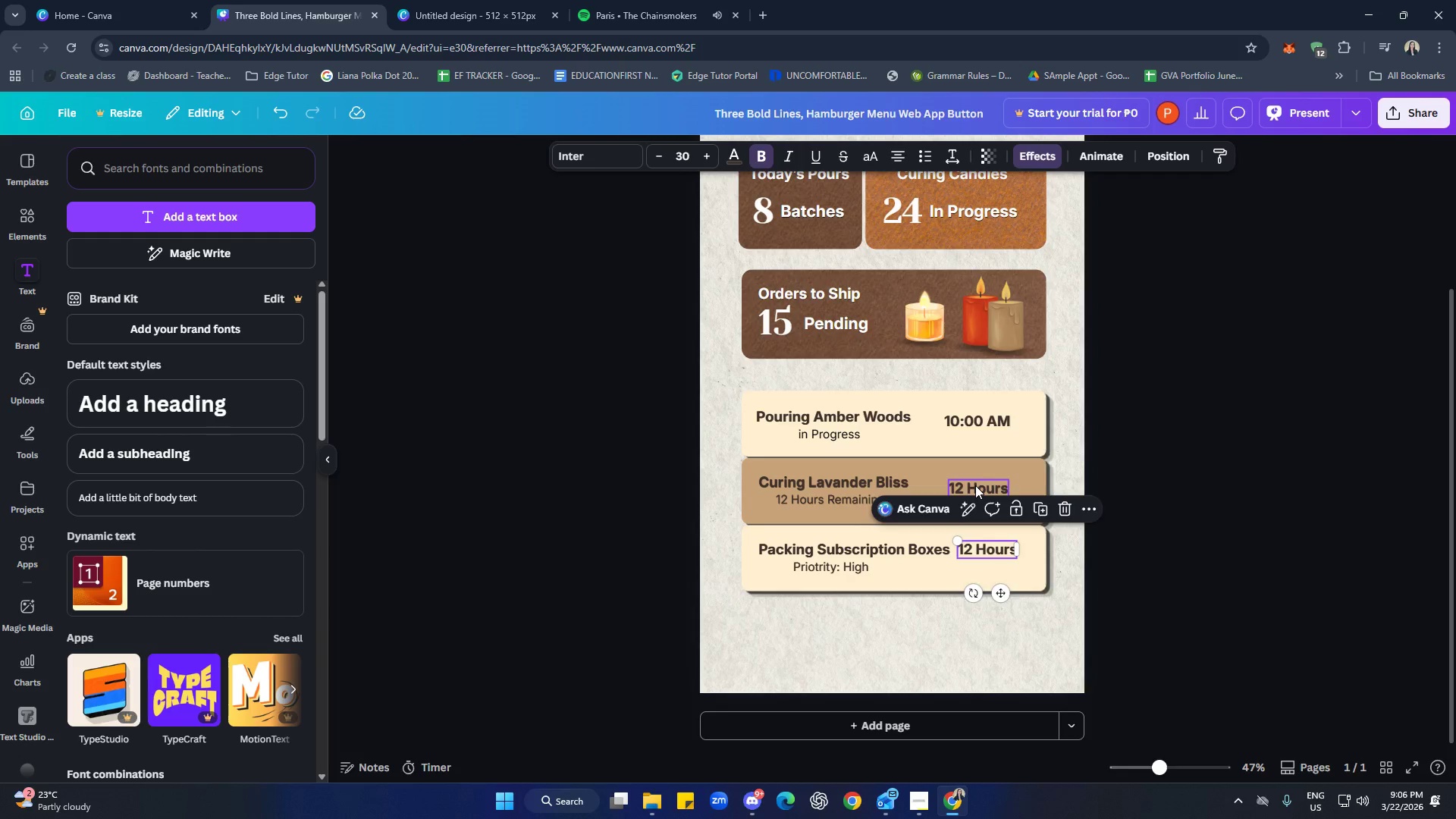 
left_click([975, 485])
 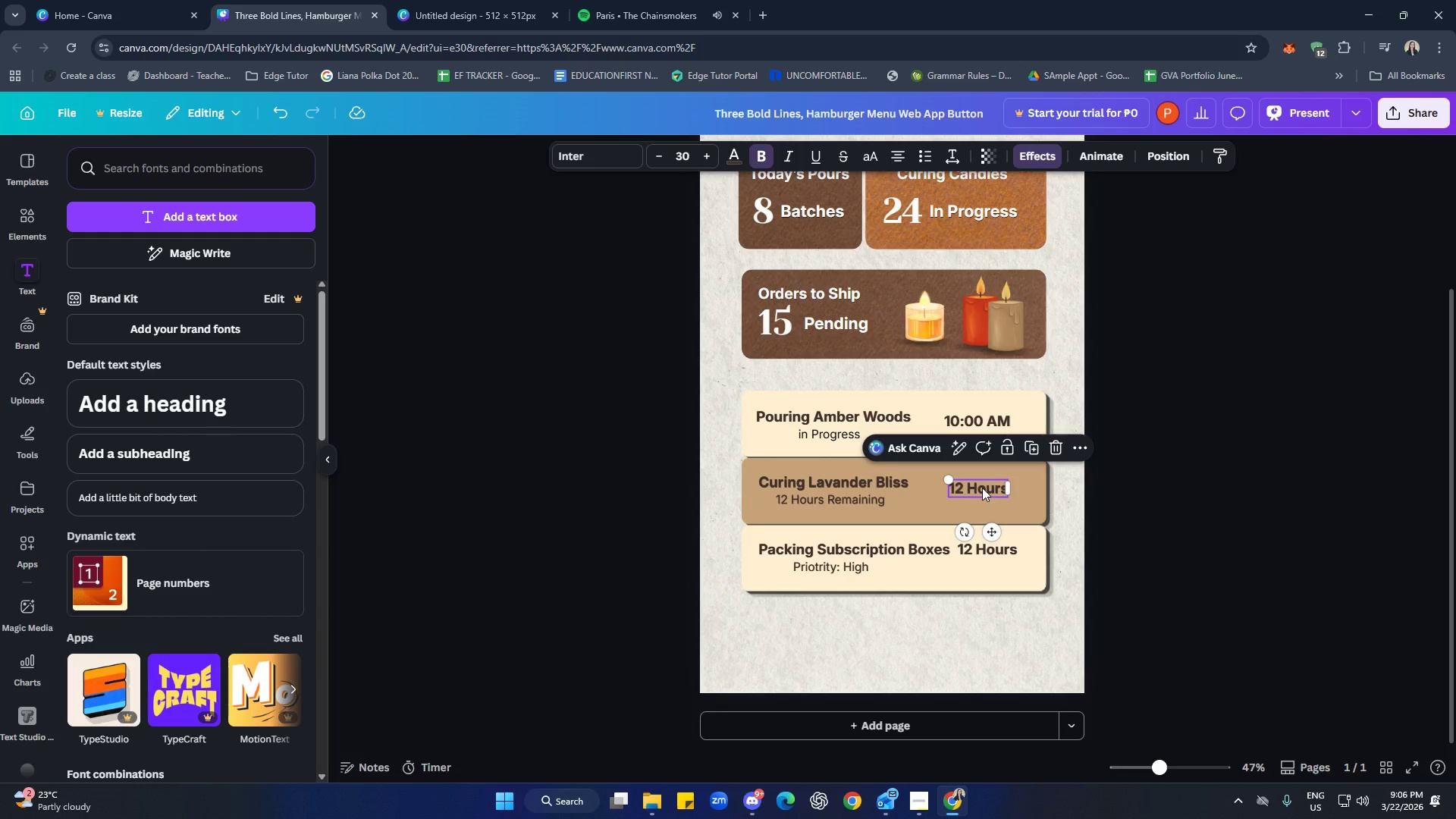 
left_click_drag(start_coordinate=[982, 488], to_coordinate=[999, 487])
 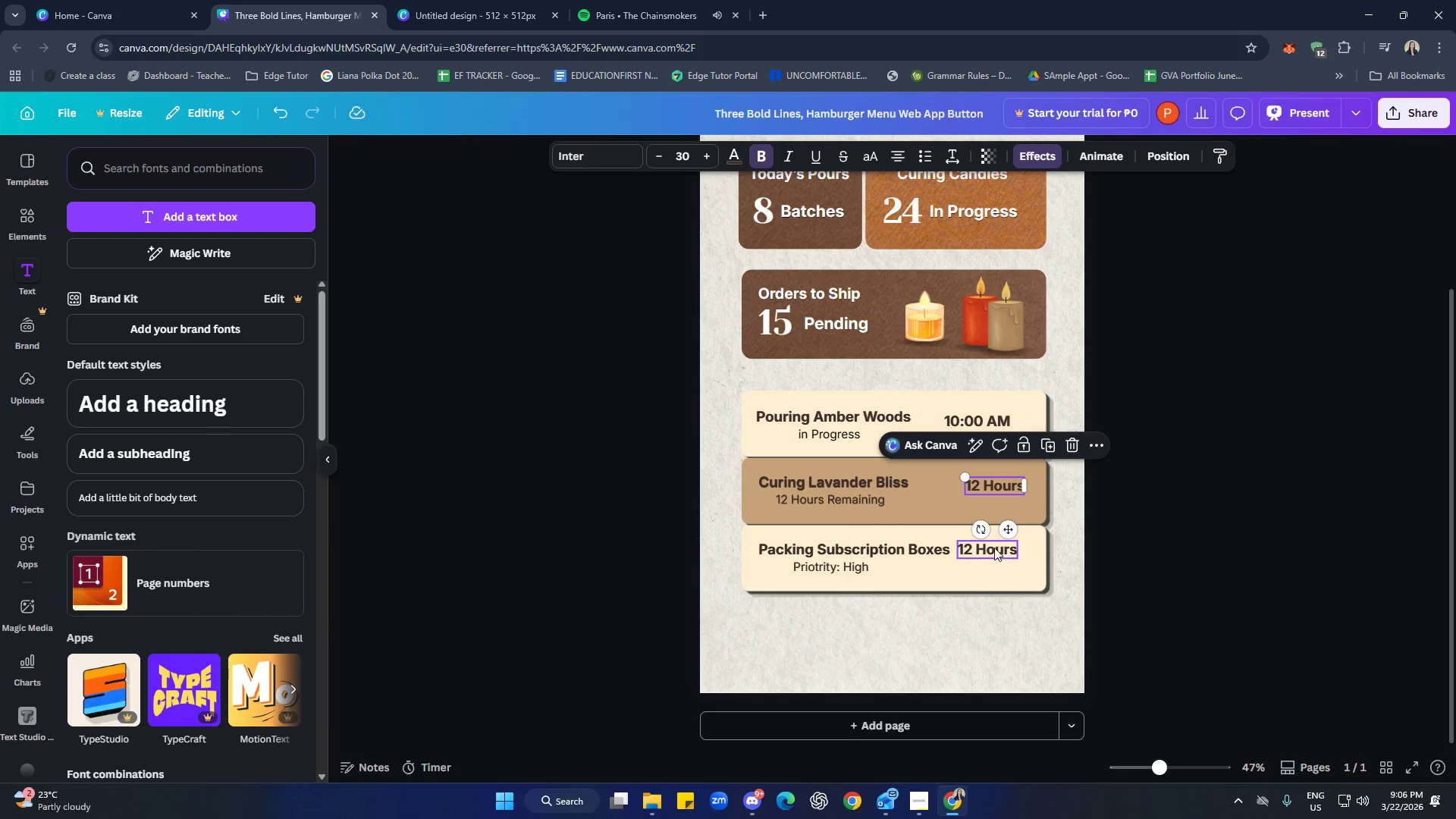 
left_click_drag(start_coordinate=[994, 548], to_coordinate=[1003, 548])
 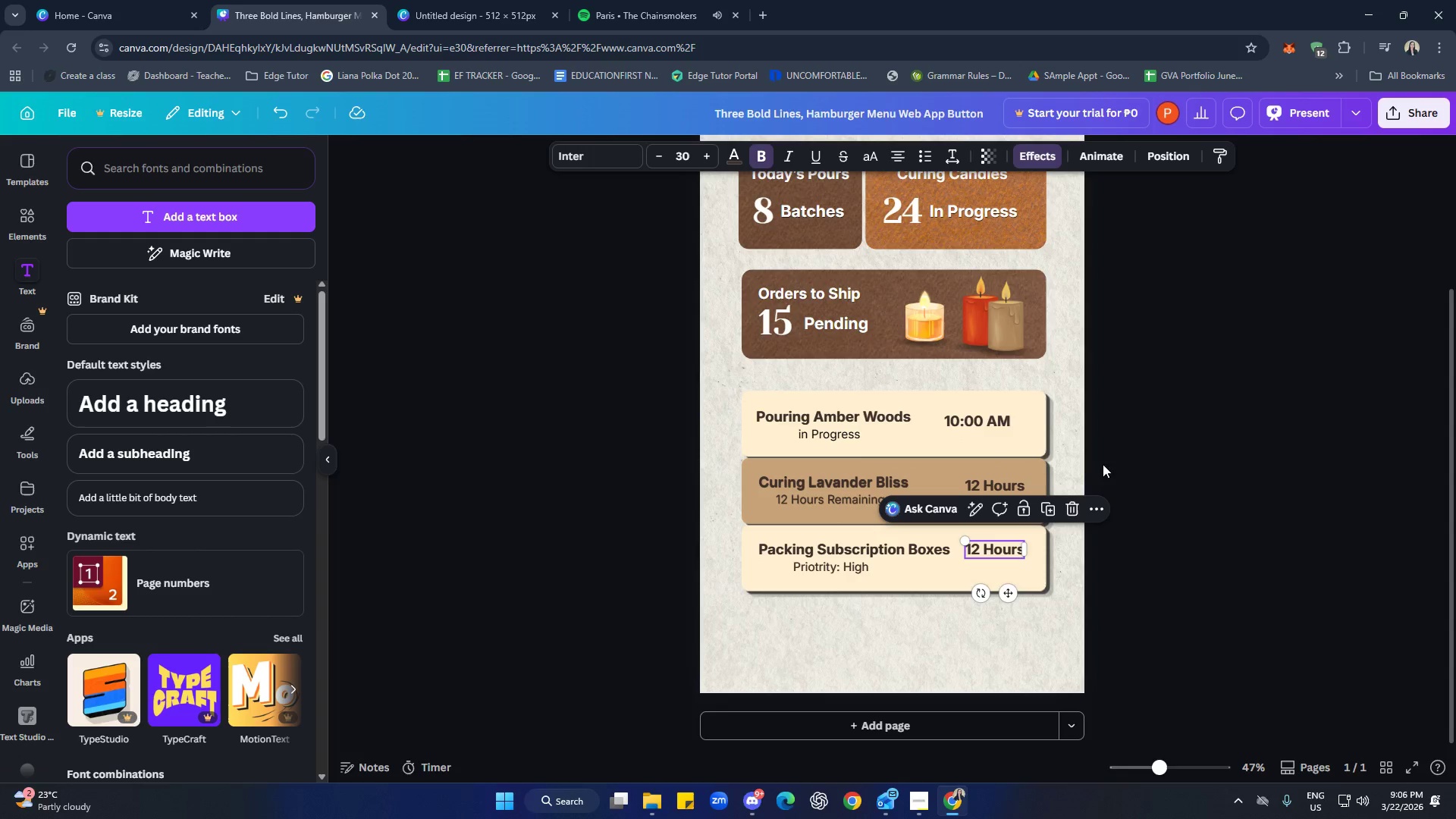 
left_click_drag(start_coordinate=[985, 422], to_coordinate=[1008, 424])
 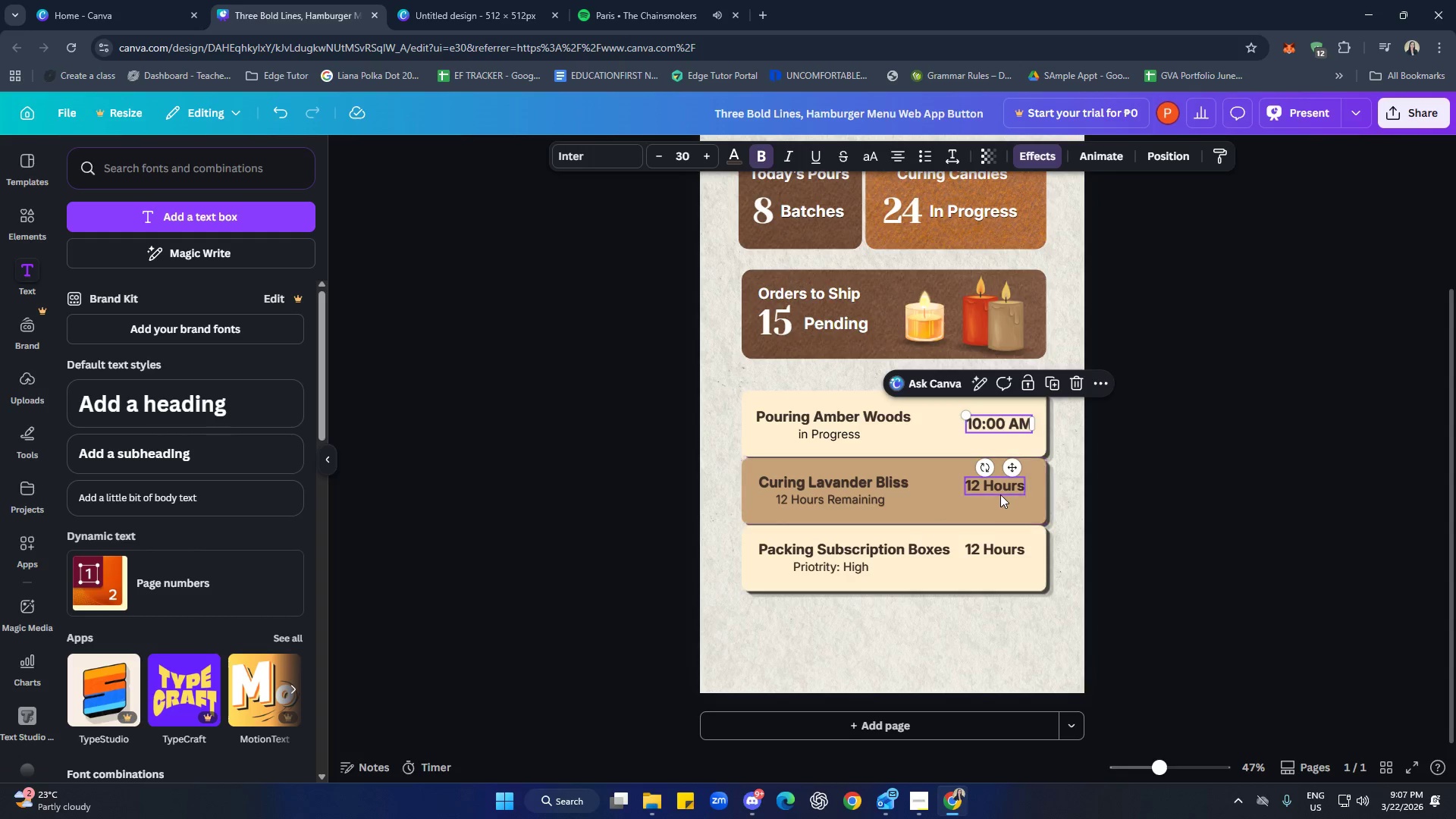 
left_click_drag(start_coordinate=[1003, 485], to_coordinate=[1004, 489])
 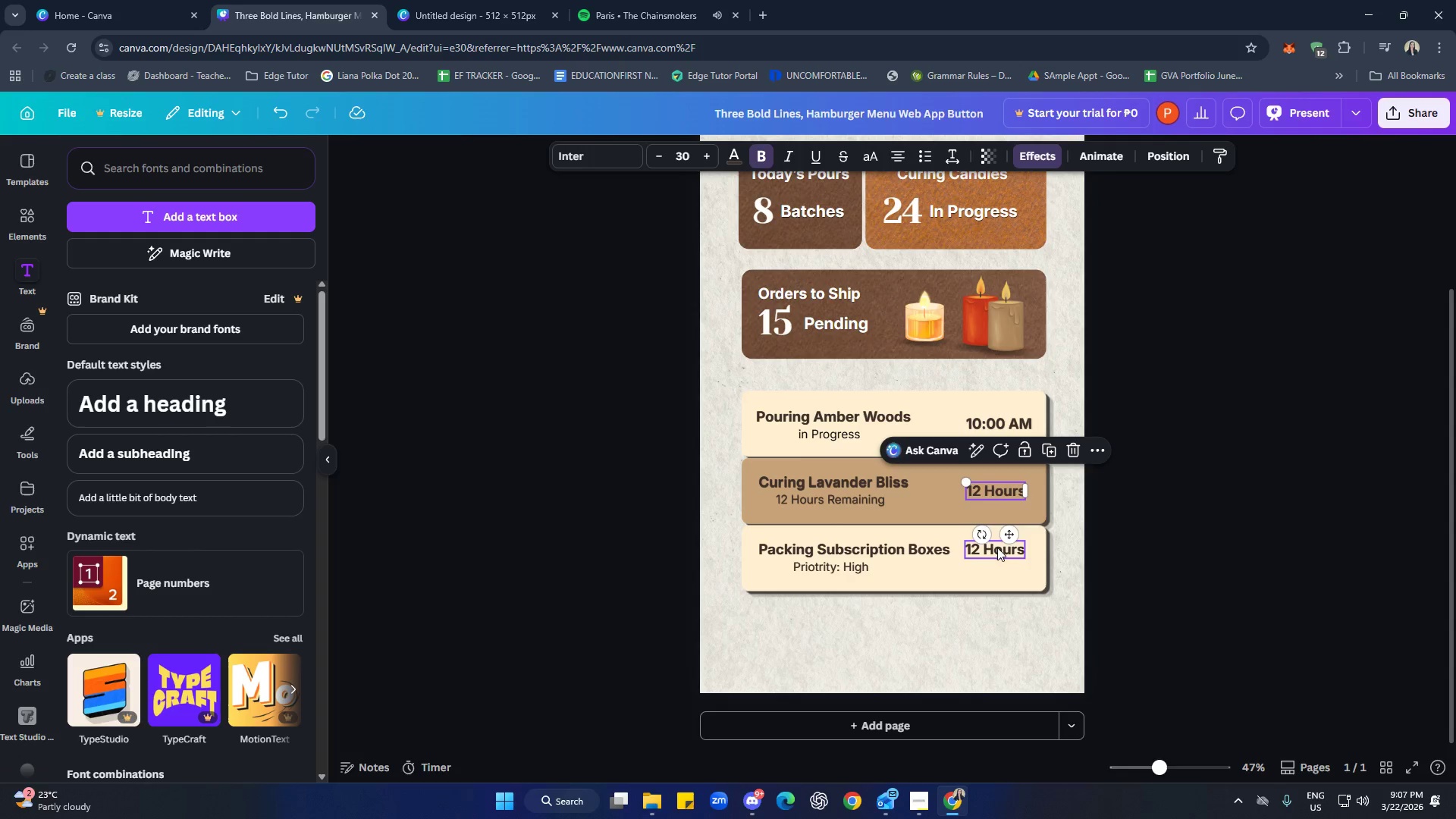 
left_click_drag(start_coordinate=[997, 549], to_coordinate=[1000, 556])
 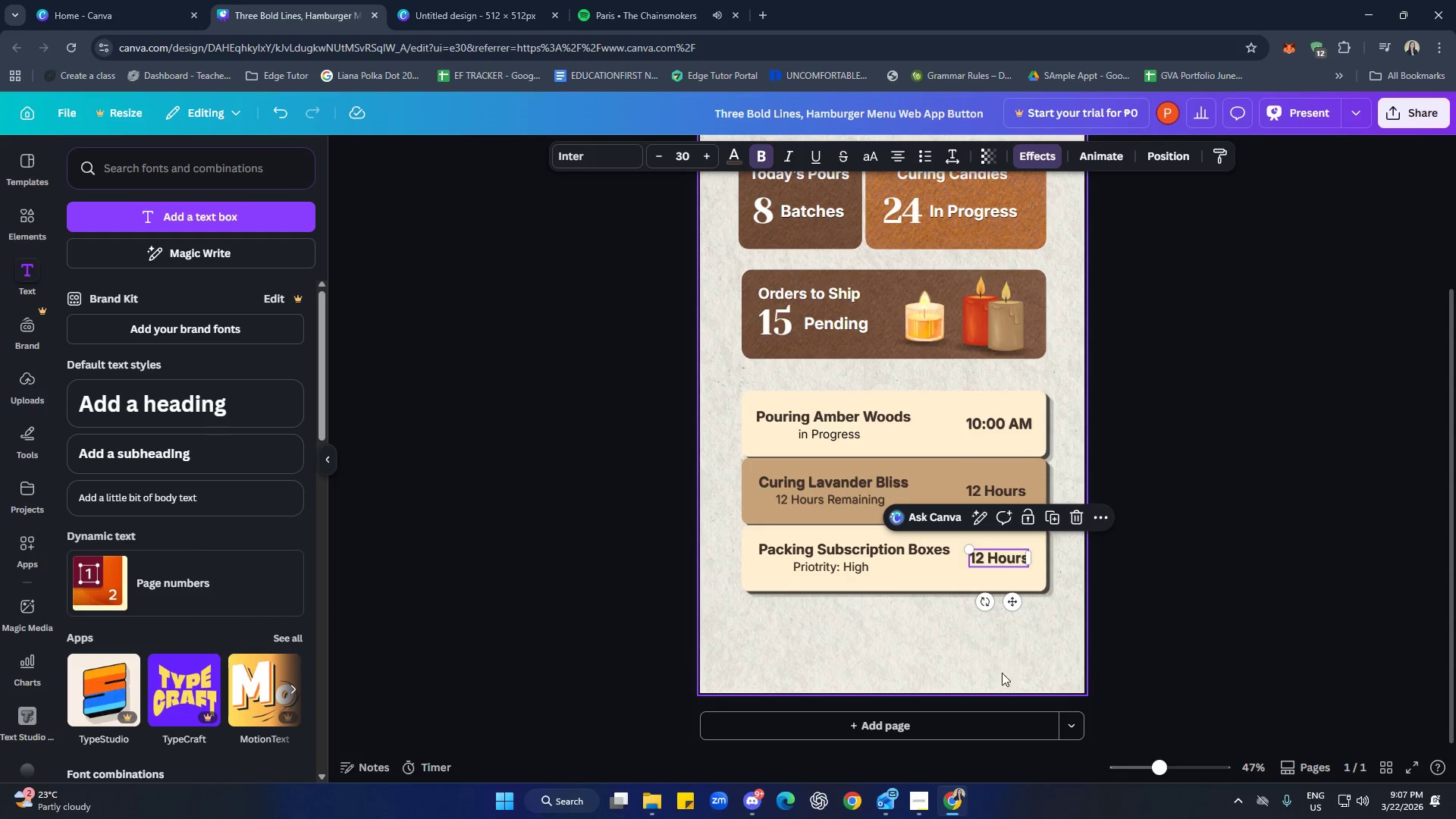 
left_click([1000, 675])
 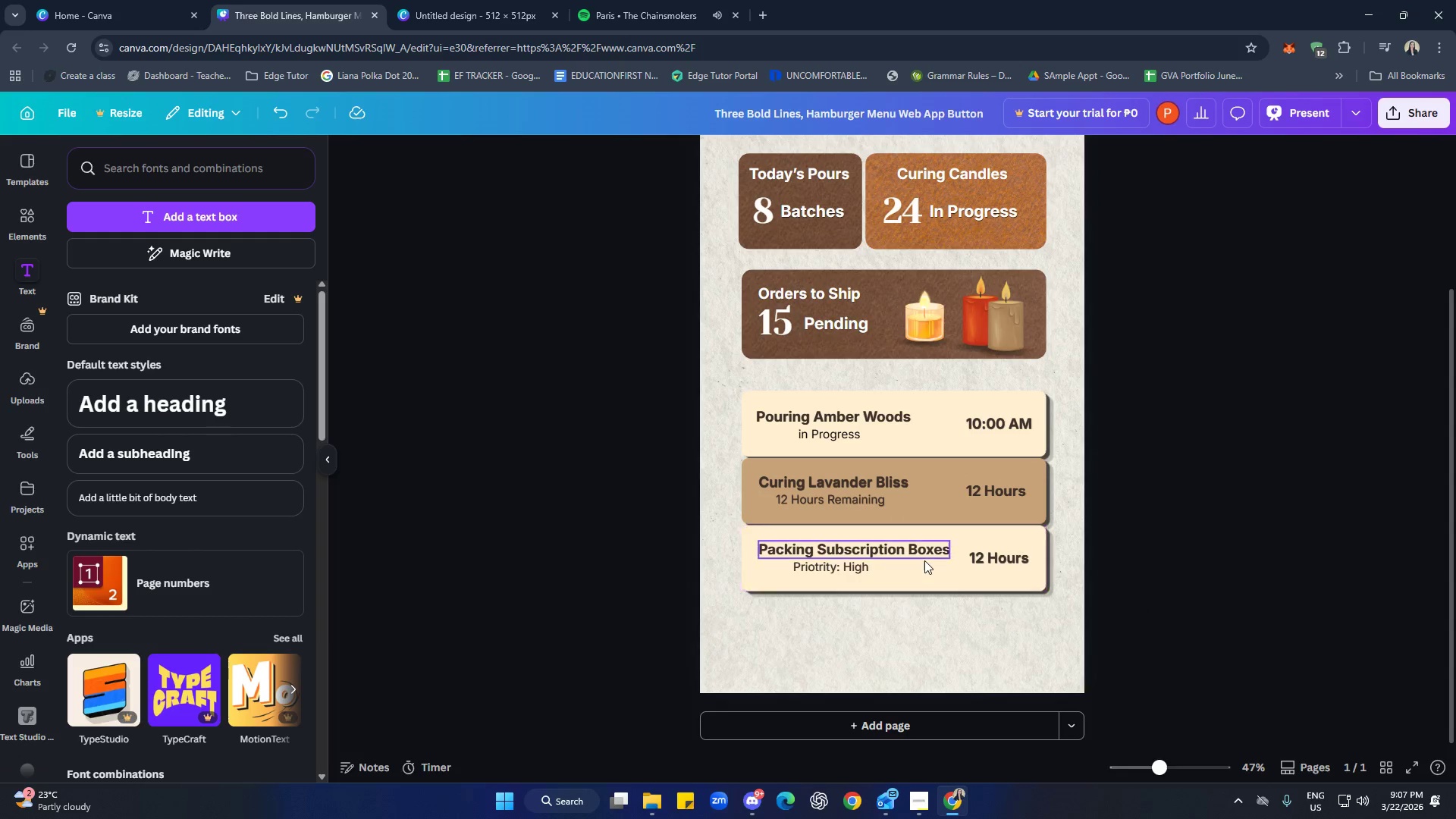 
left_click([928, 573])
 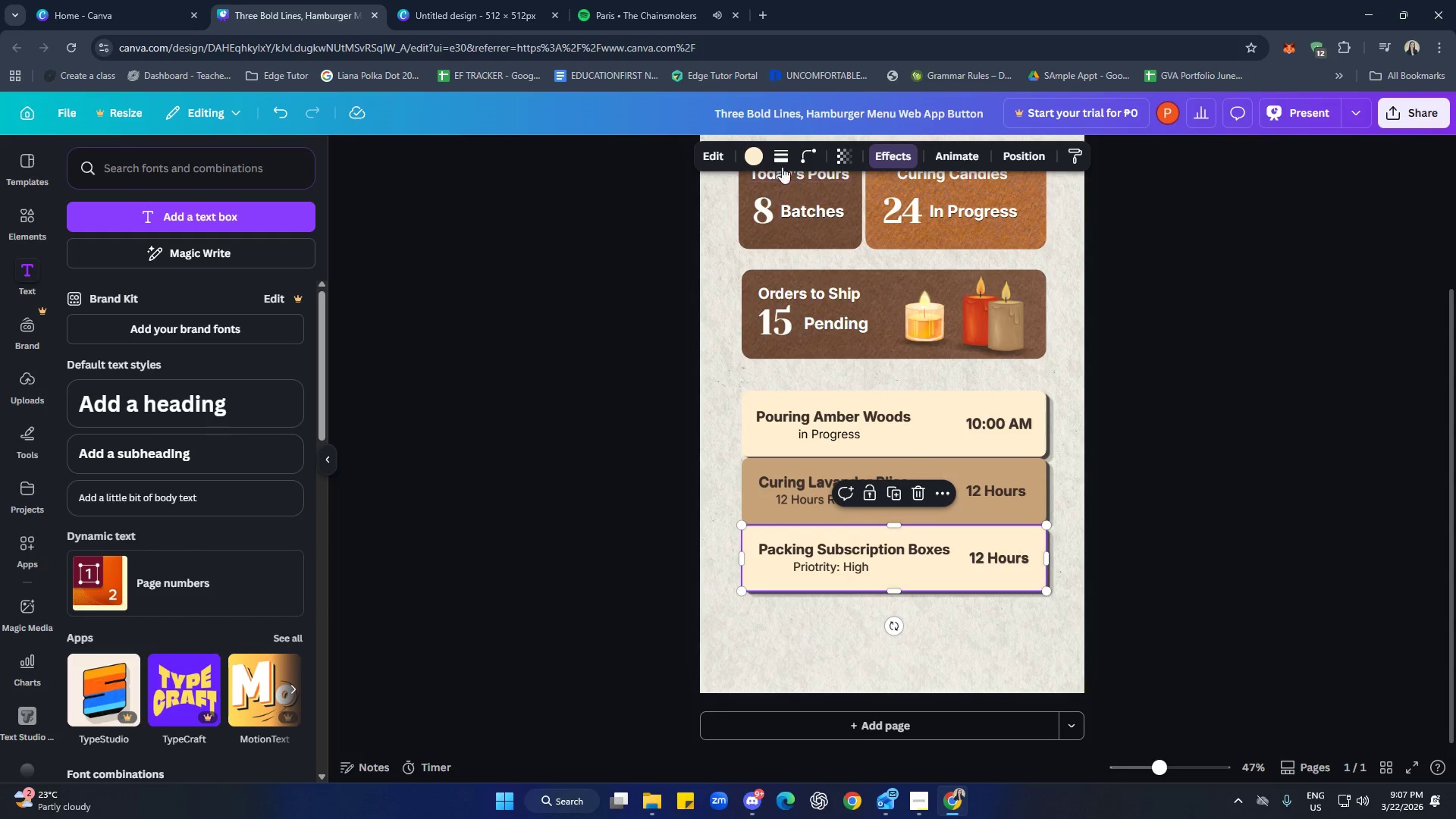 
left_click([750, 156])
 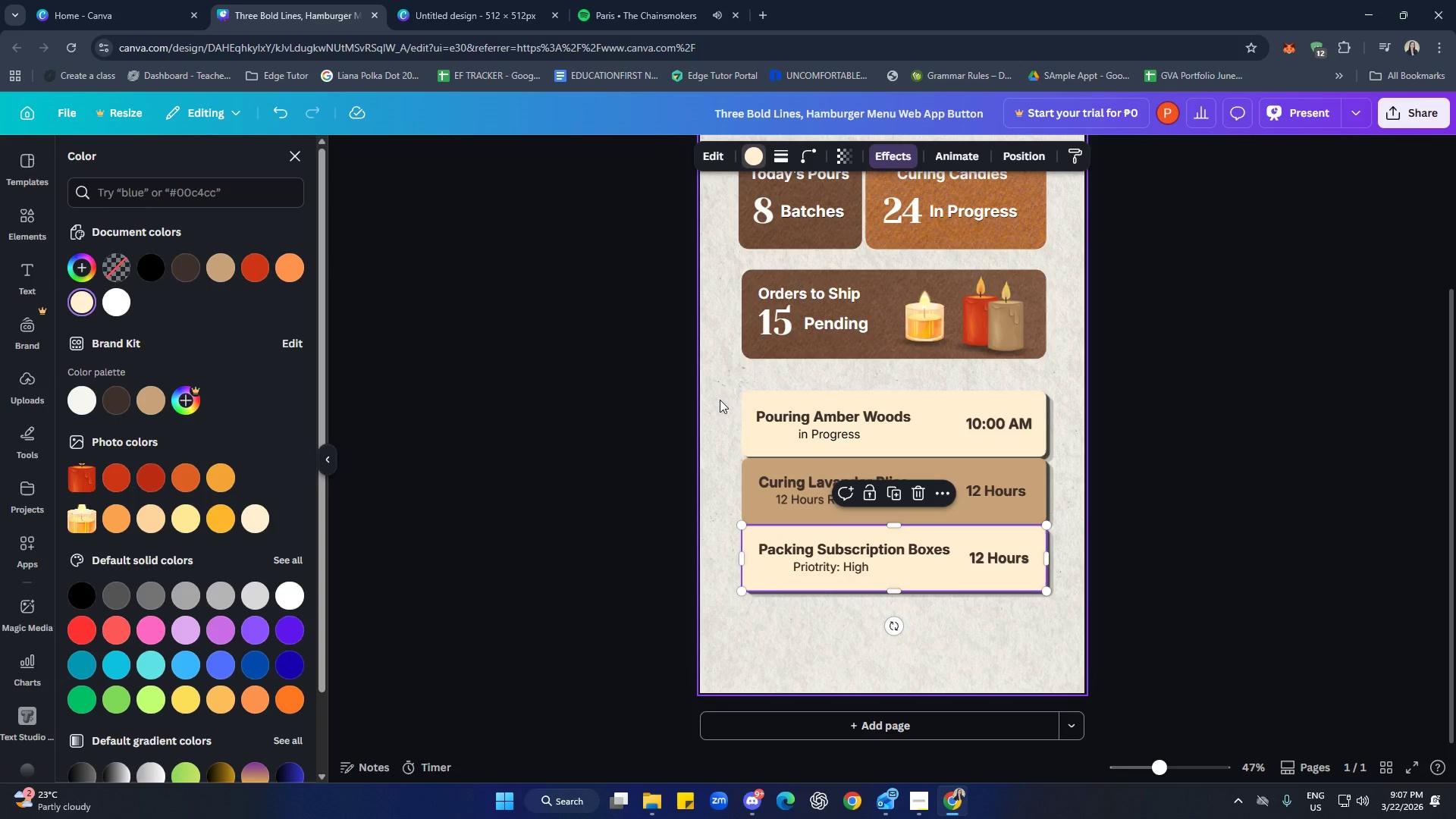 
left_click([720, 400])
 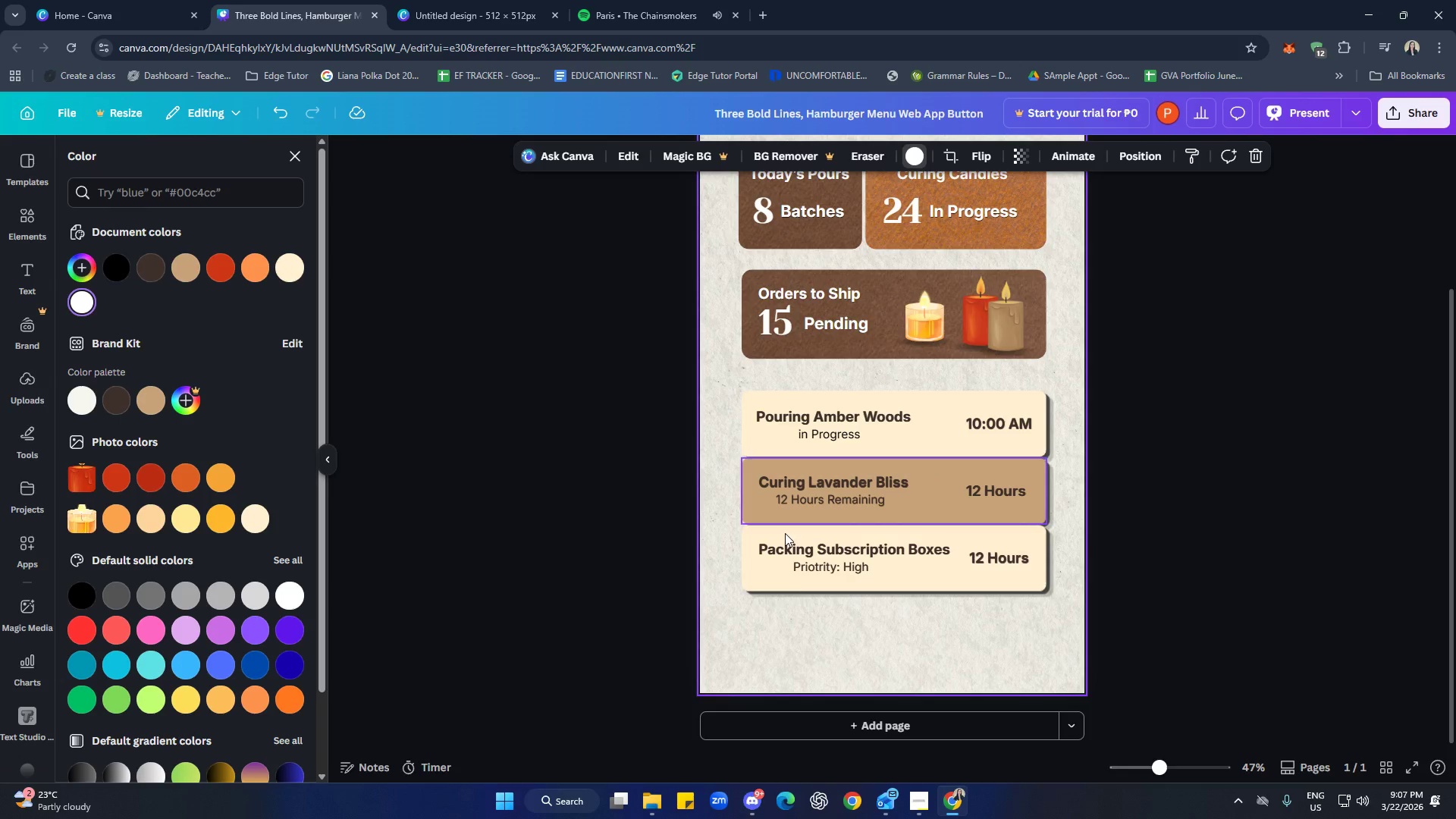 
left_click([783, 582])
 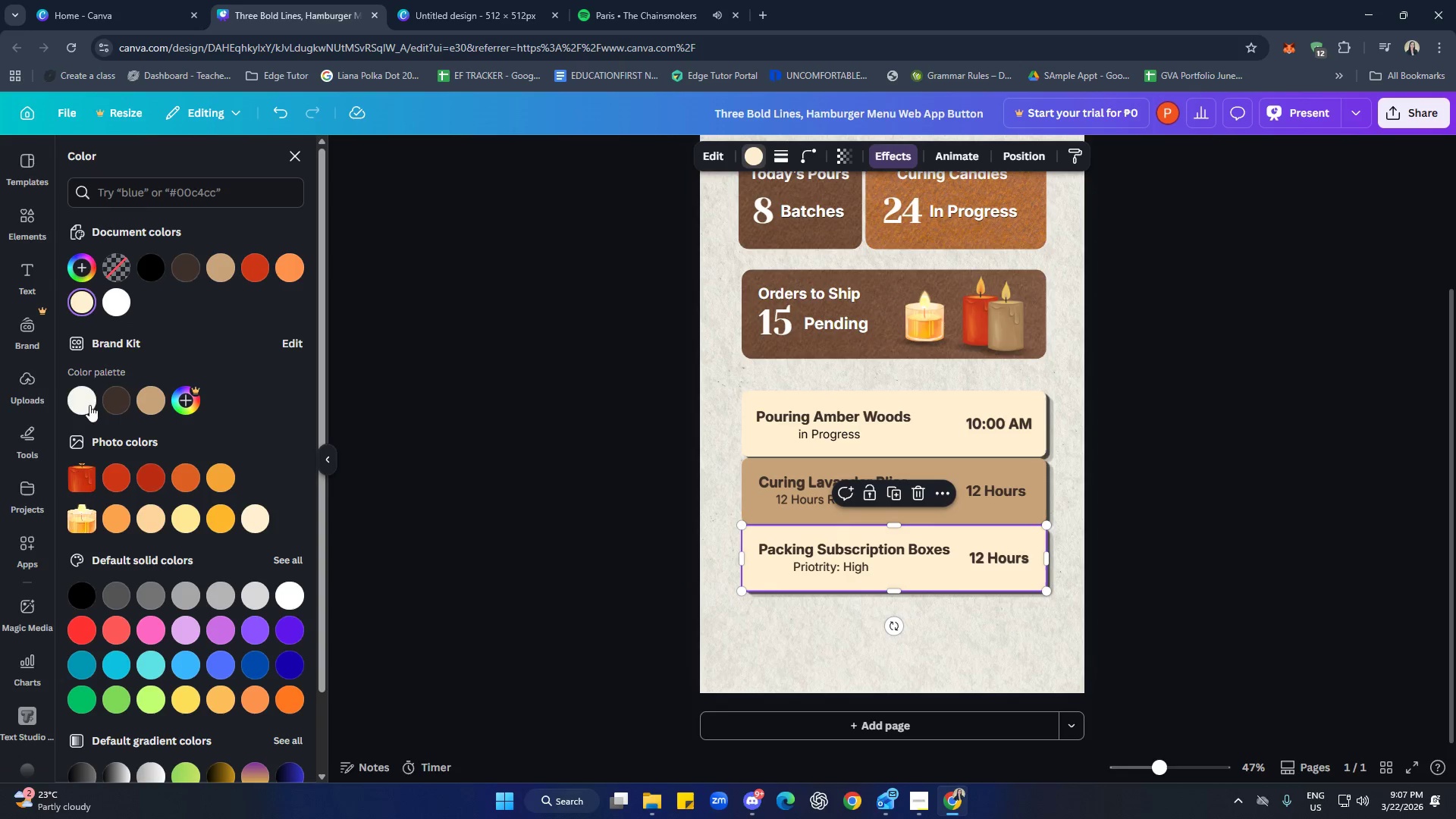 
left_click([75, 403])
 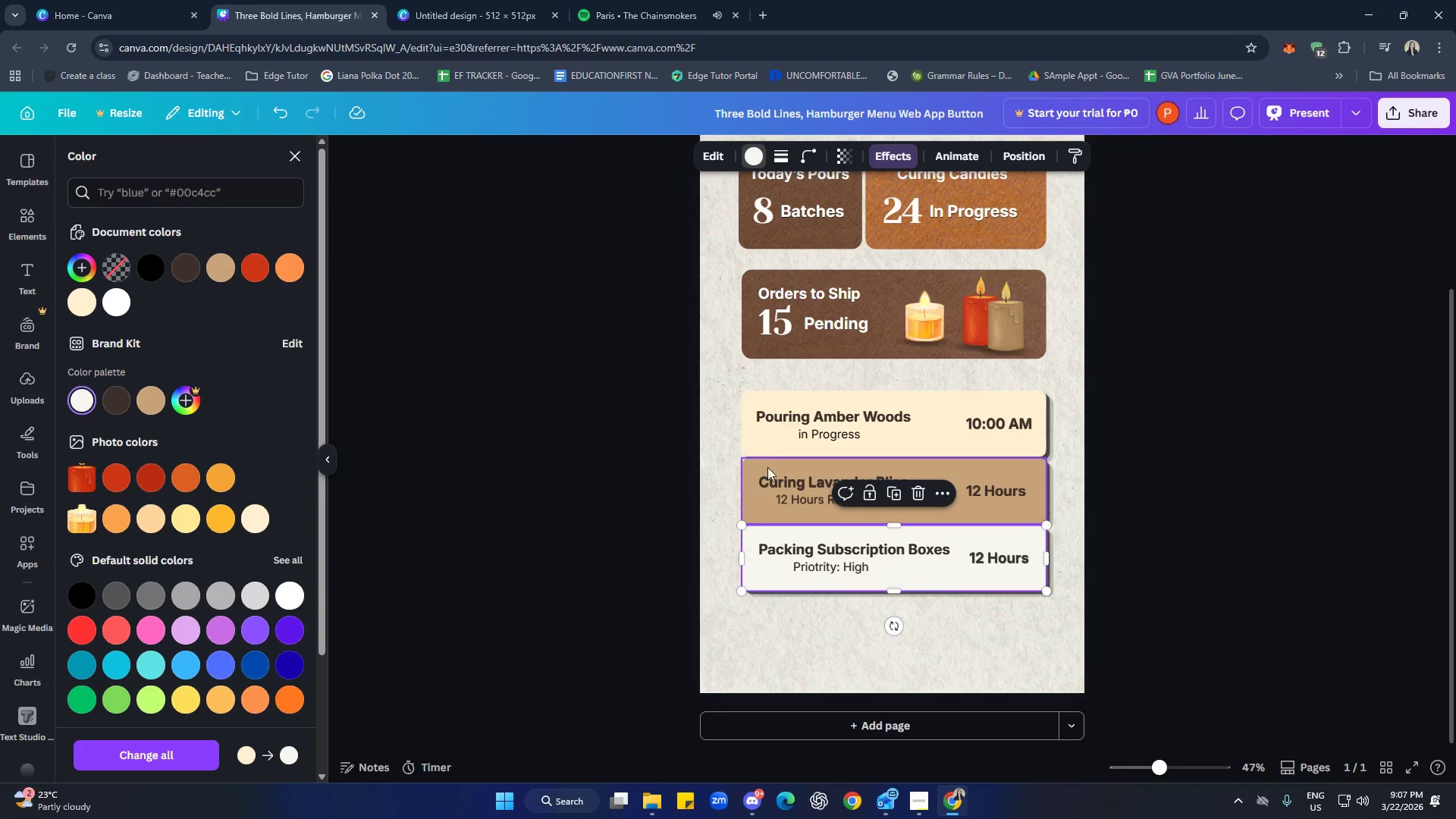 
left_click([769, 432])
 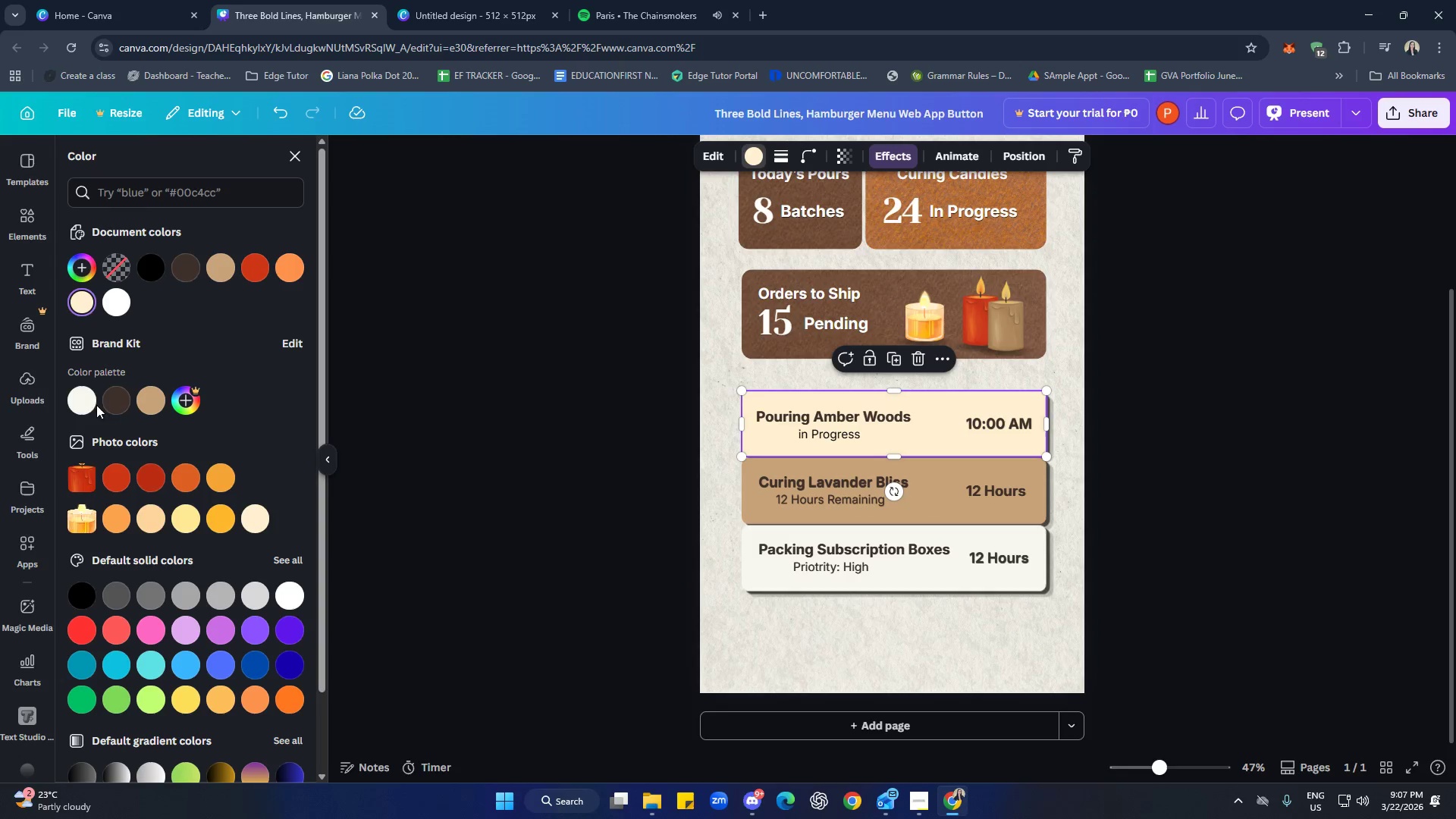 
left_click([89, 400])
 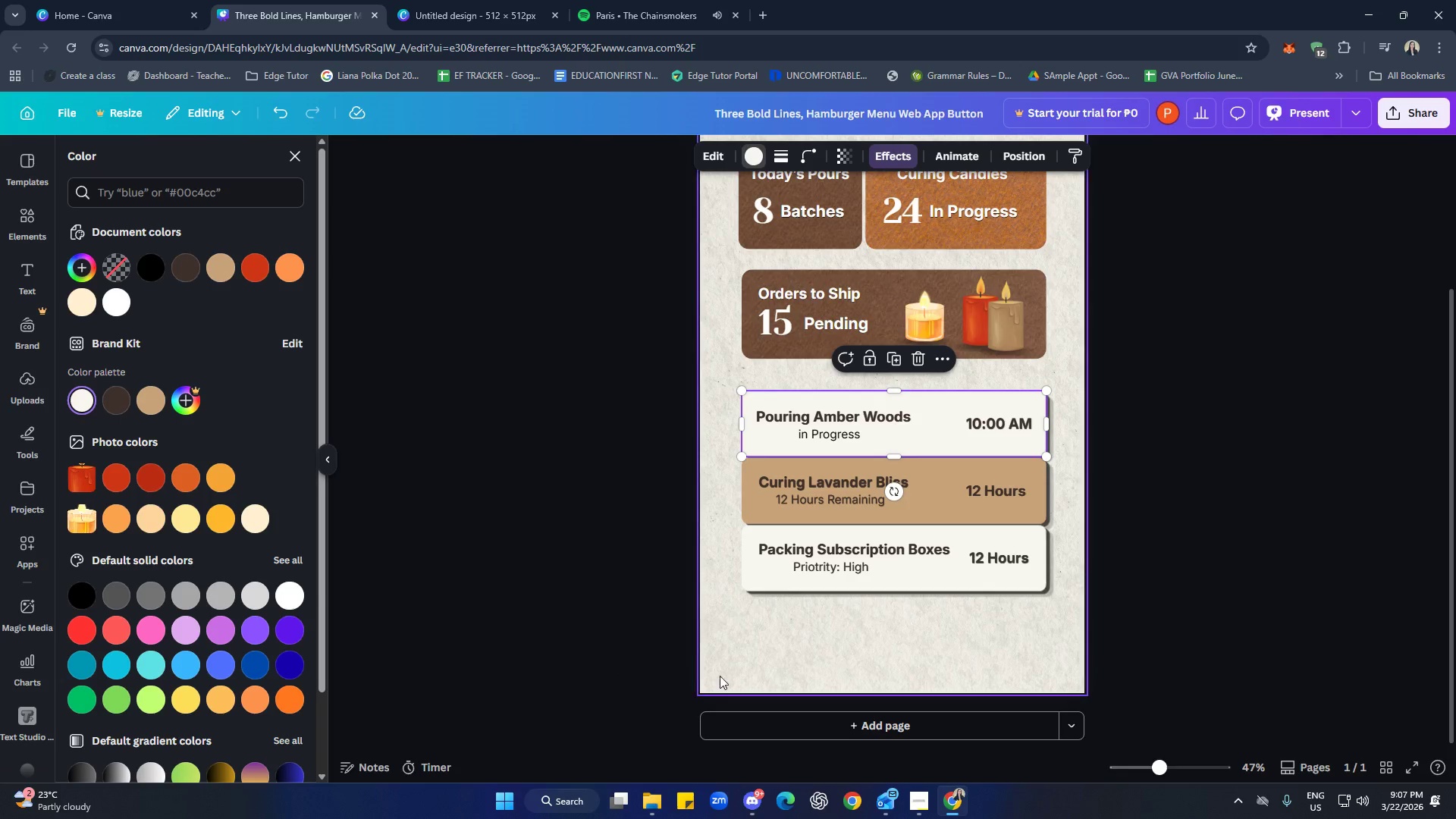 
left_click([807, 655])
 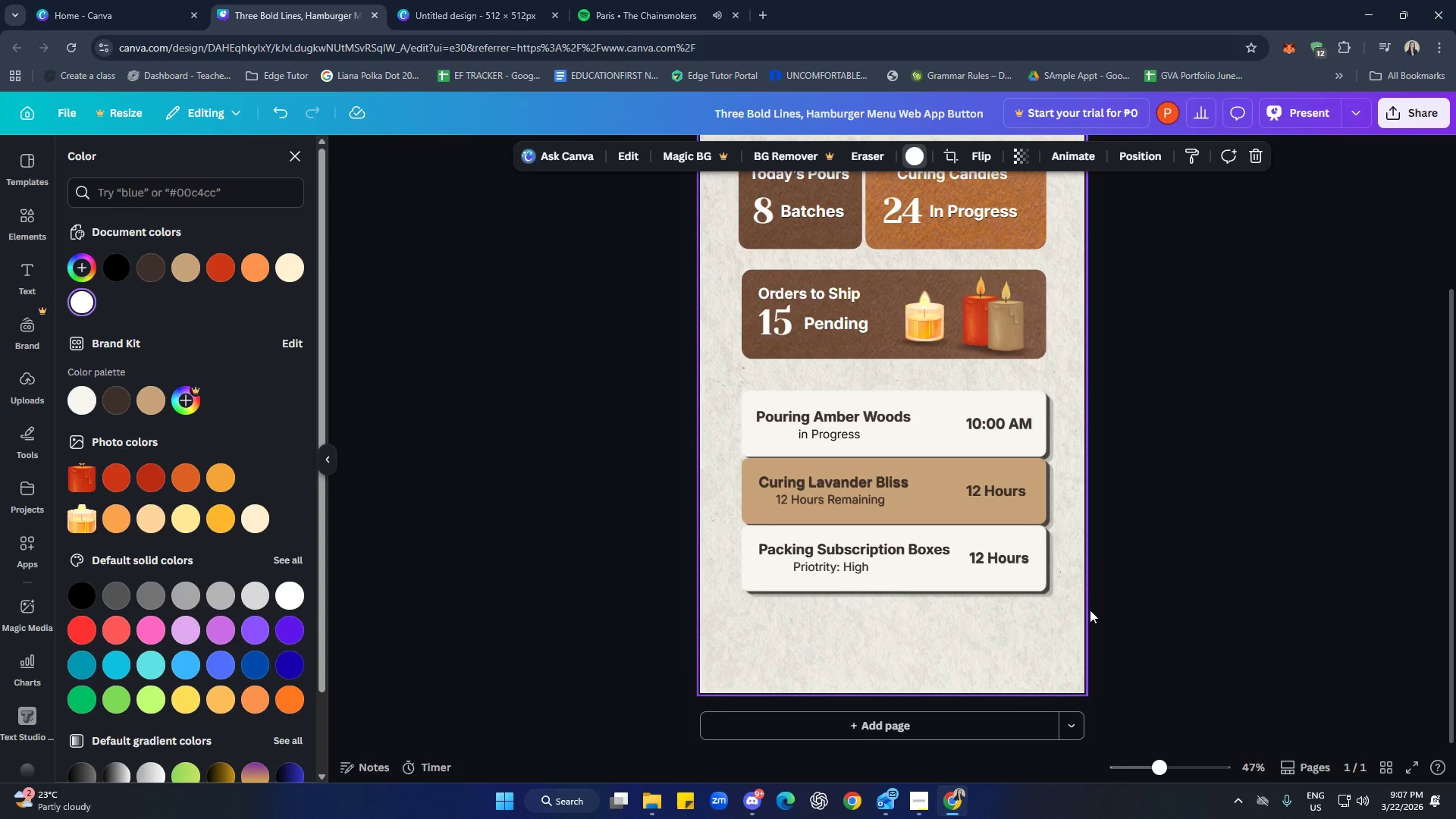 
left_click([1241, 606])
 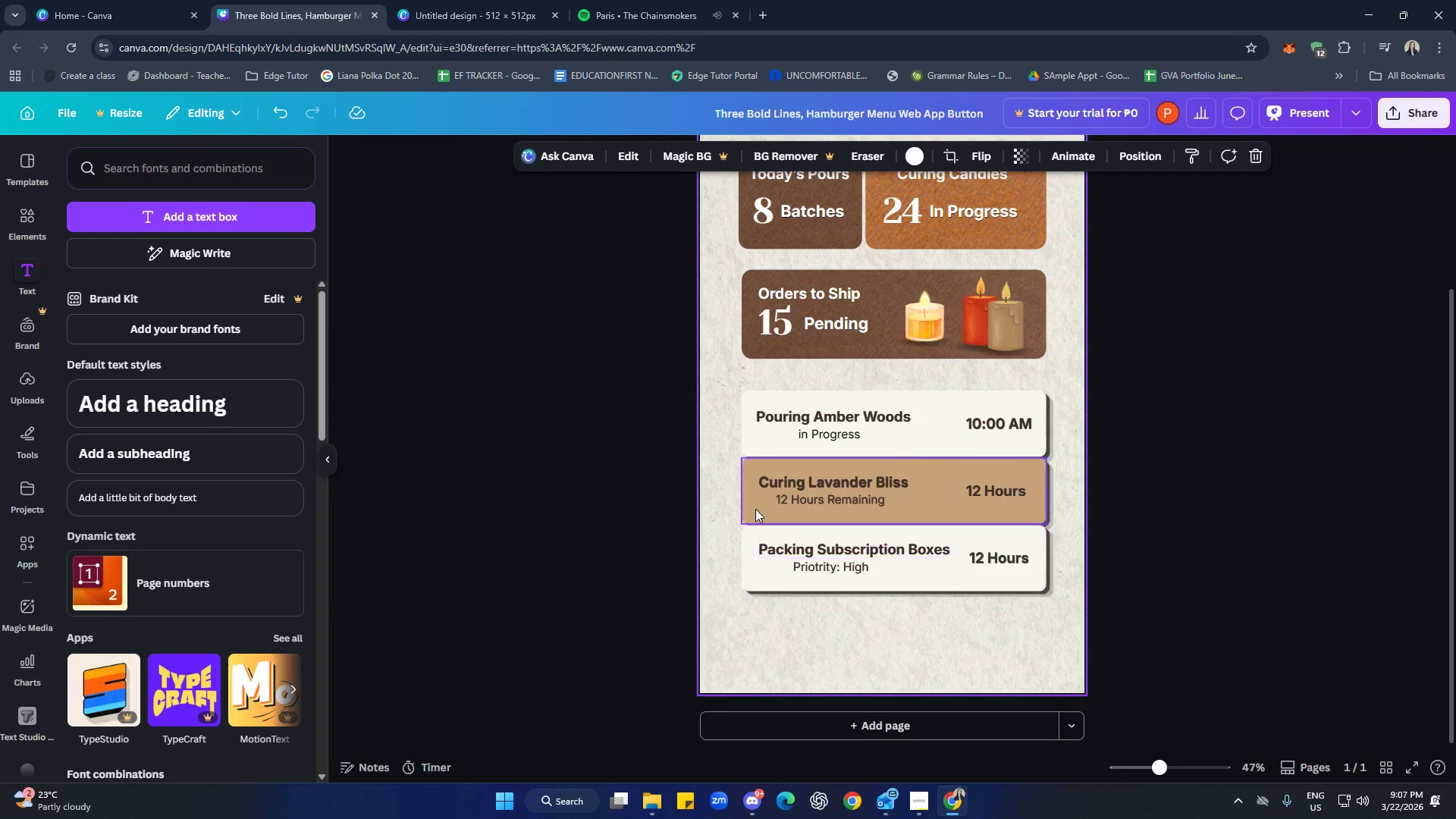 
left_click([750, 507])
 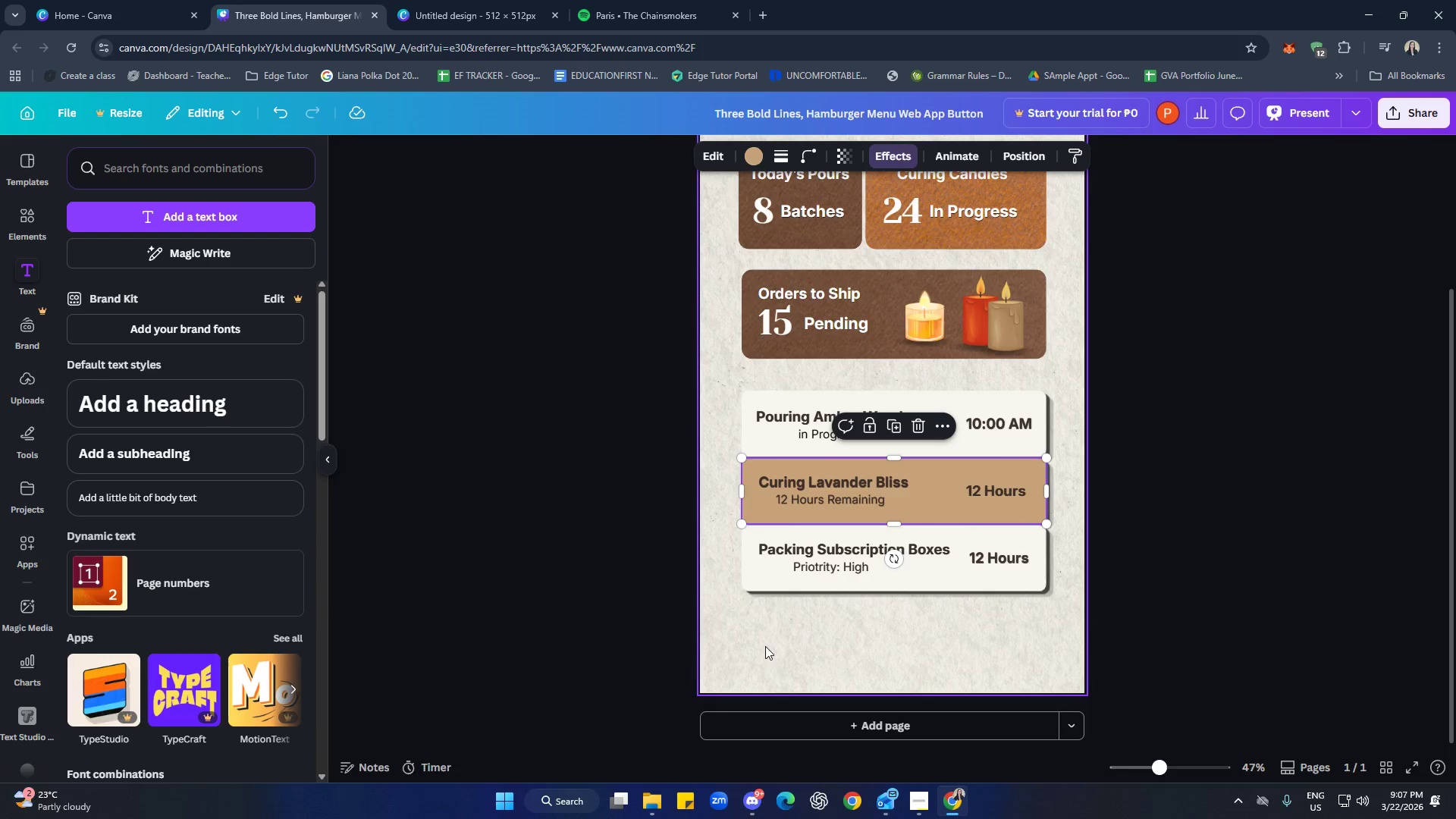 
left_click([767, 656])
 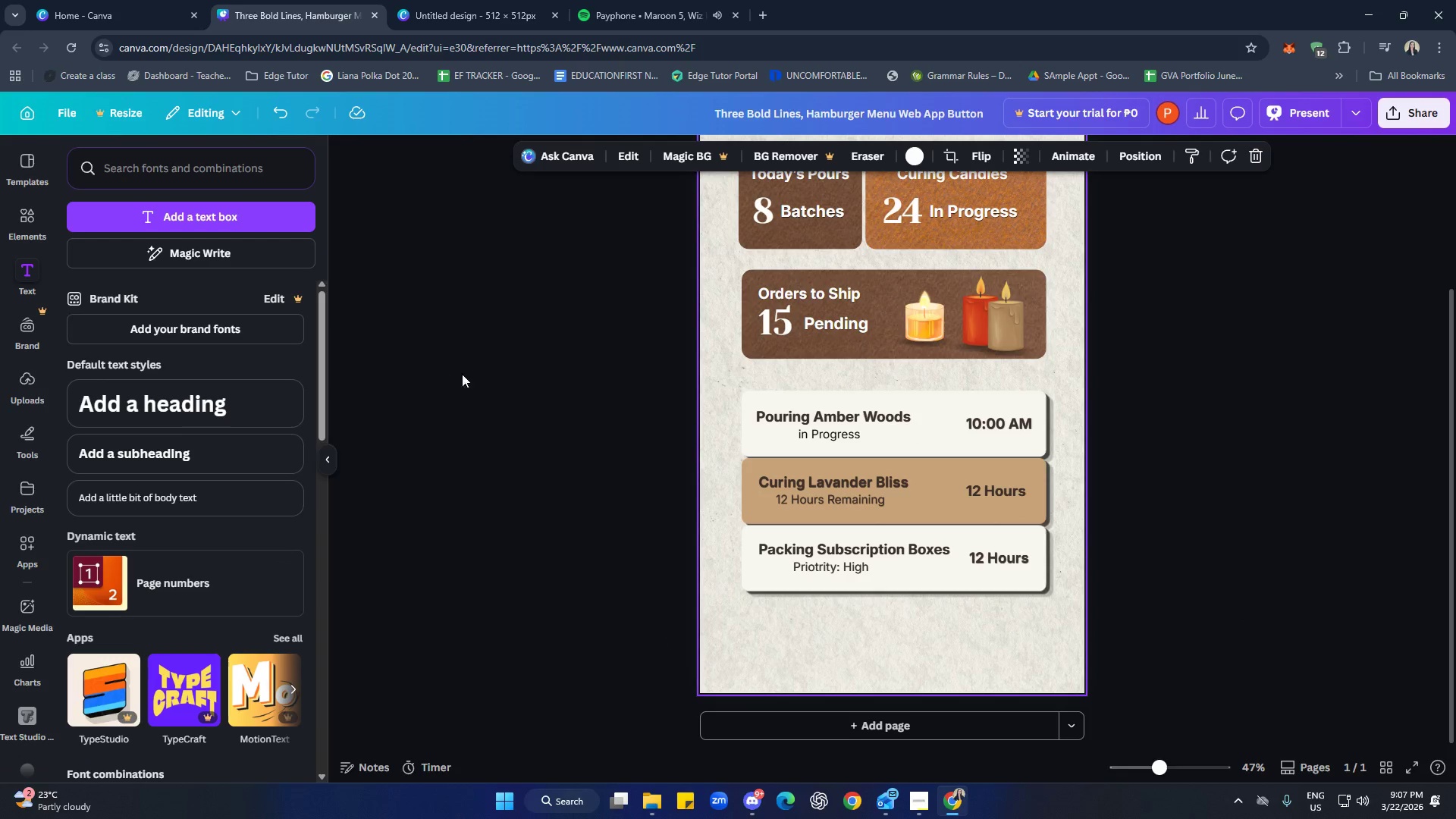 
left_click([1207, 563])
 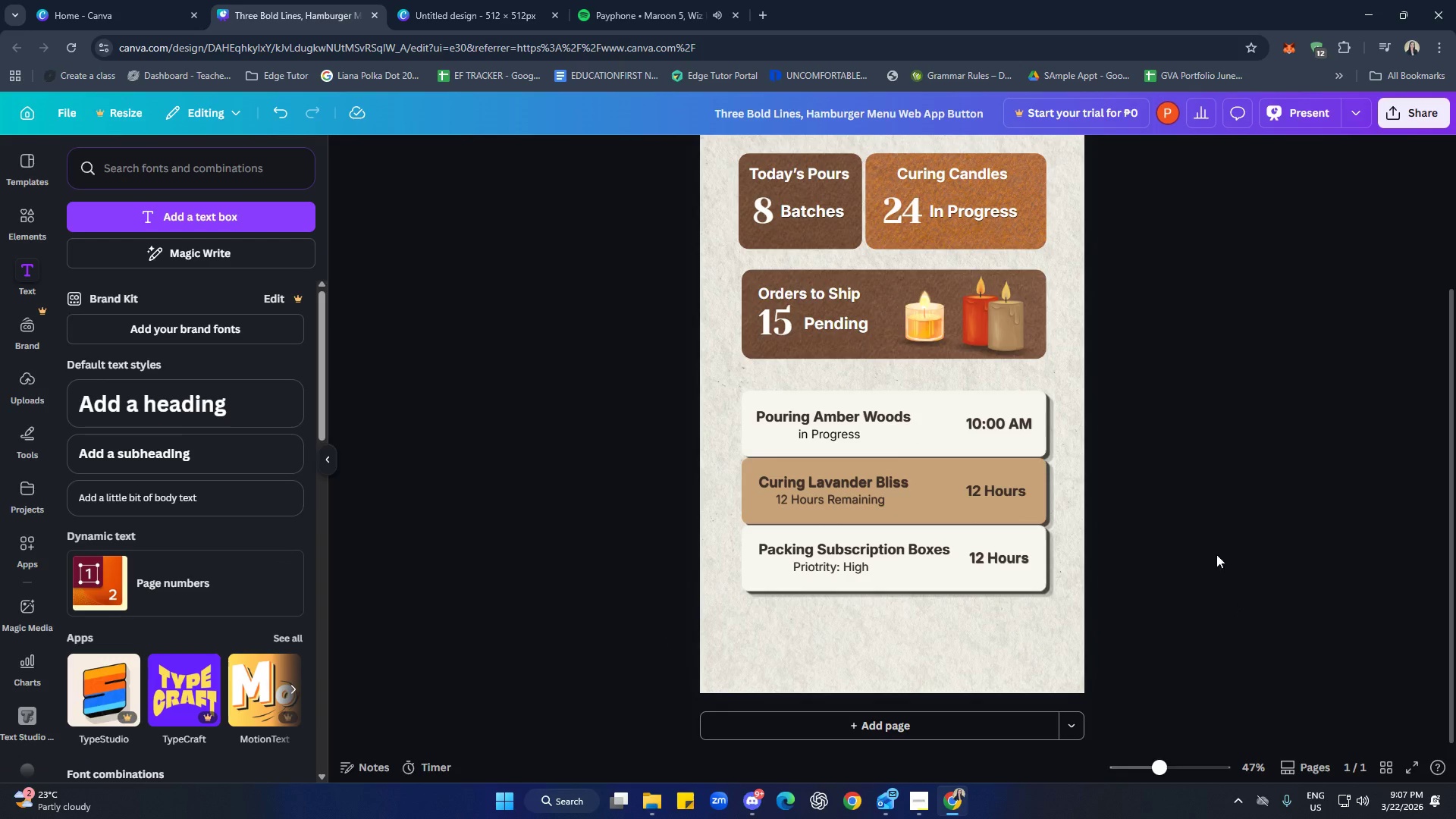 
left_click([1191, 553])
 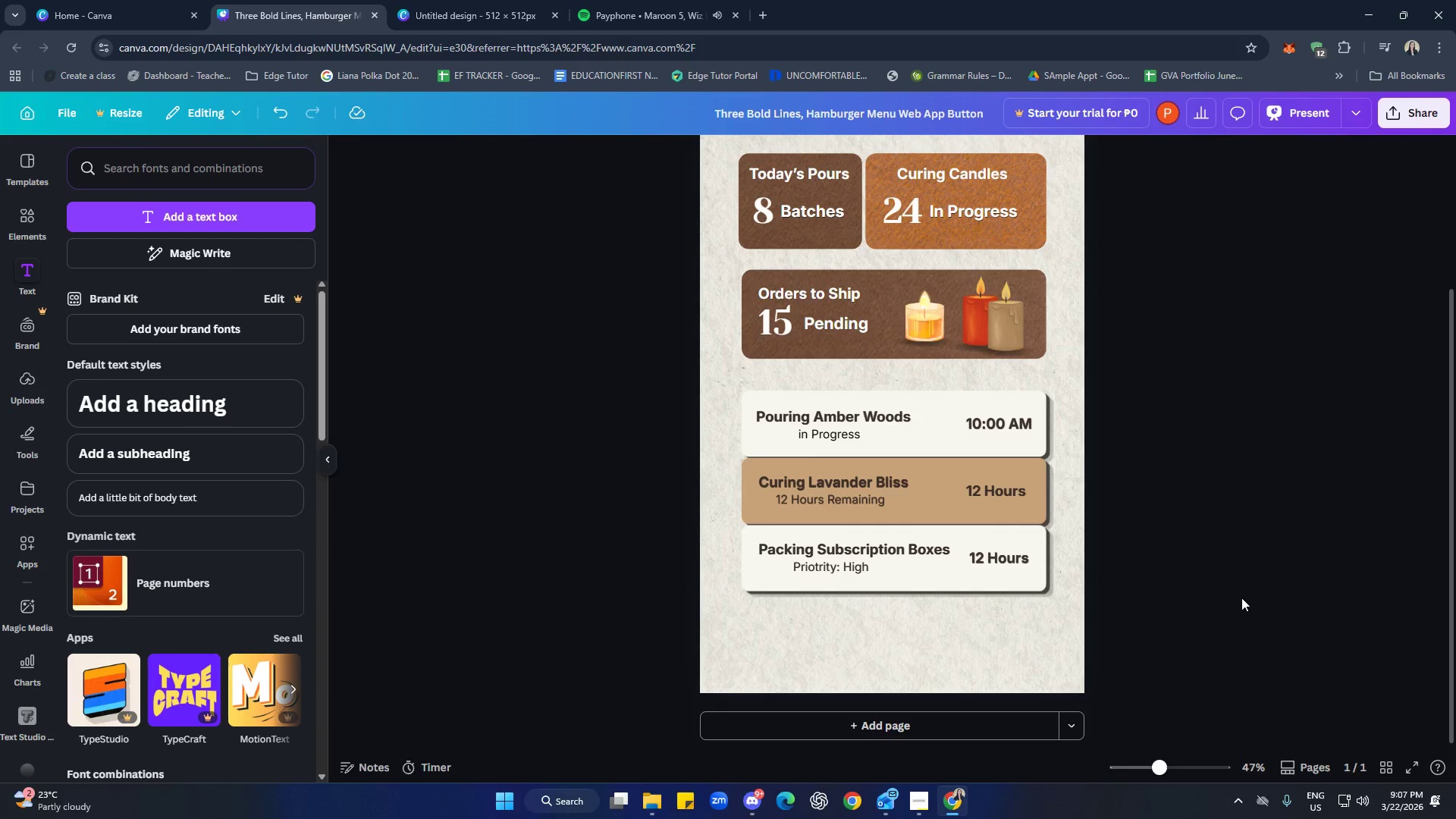 
scroll: coordinate [1232, 629], scroll_direction: up, amount: 2.0
 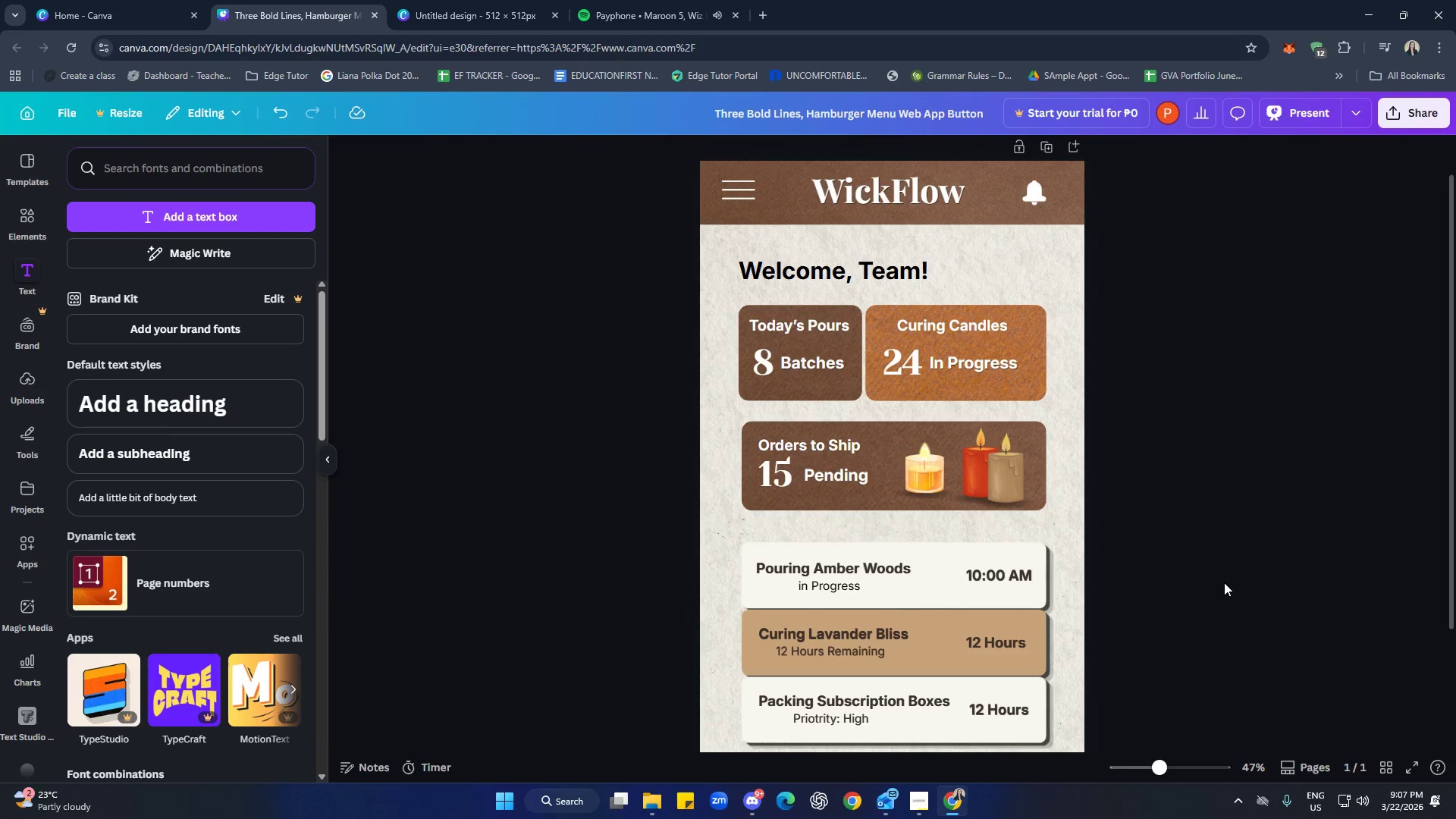 
scroll: coordinate [1222, 576], scroll_direction: down, amount: 2.0
 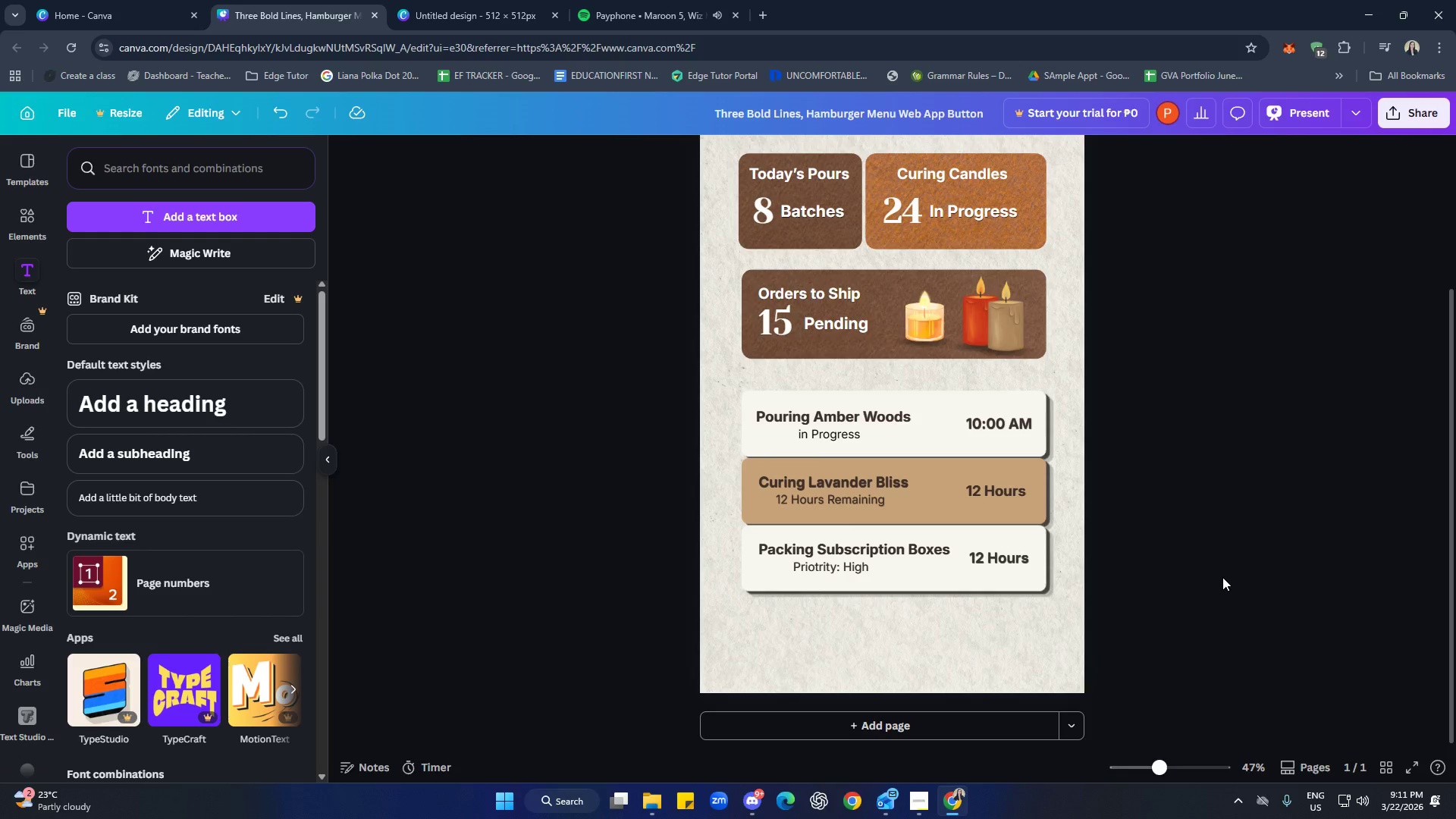 
wait(226.14)
 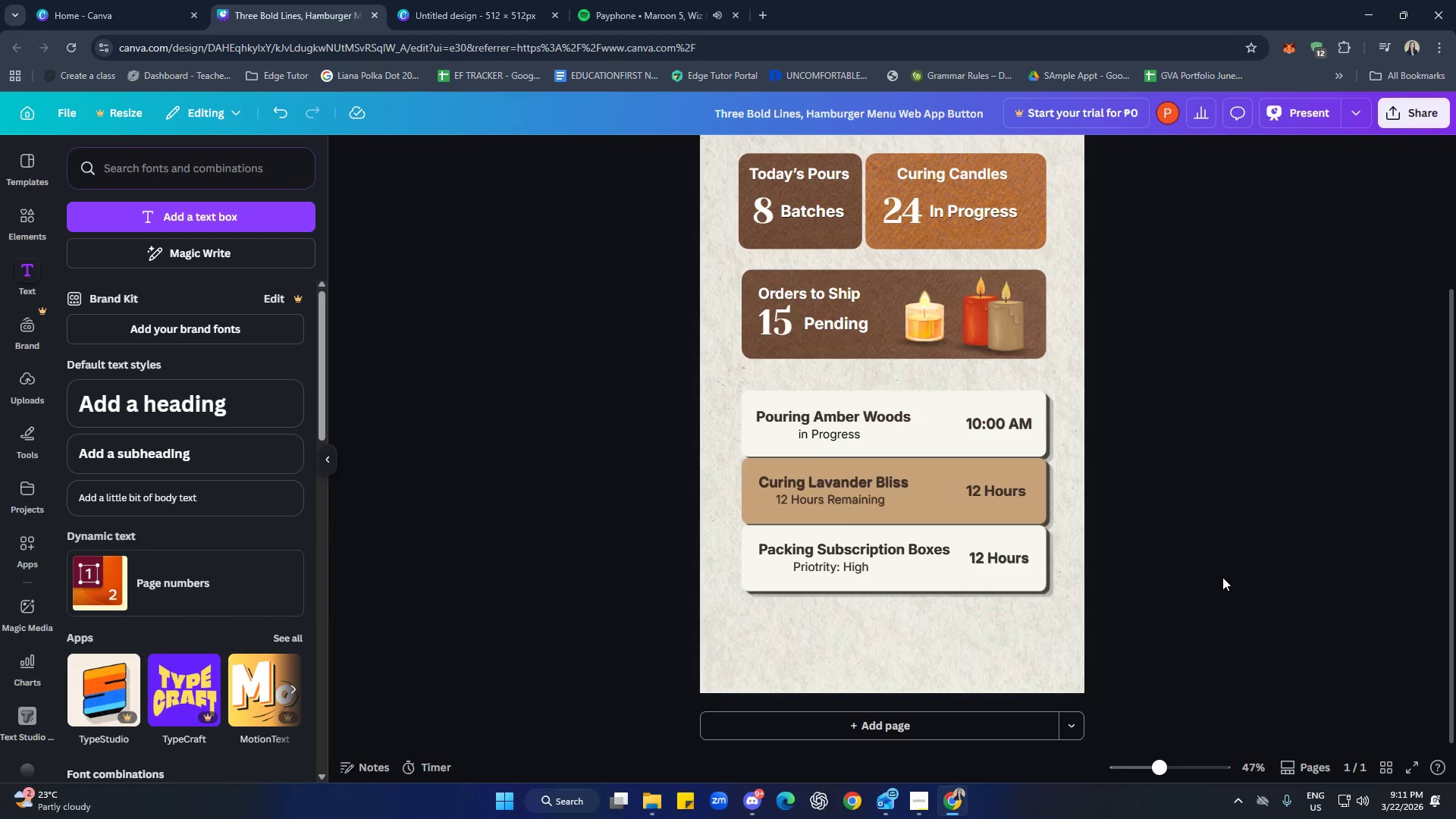 
left_click([936, 504])
 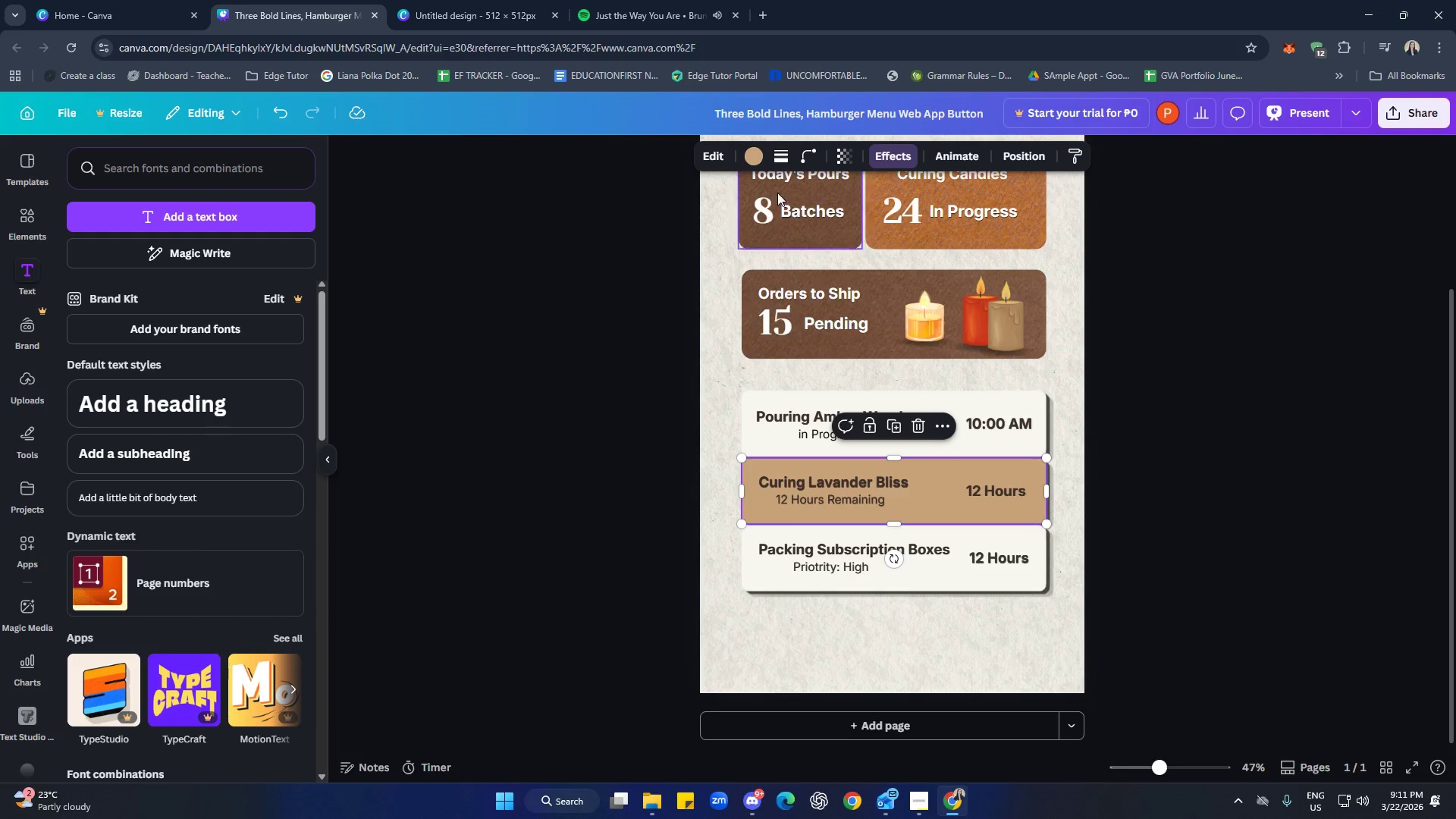 
left_click([752, 160])
 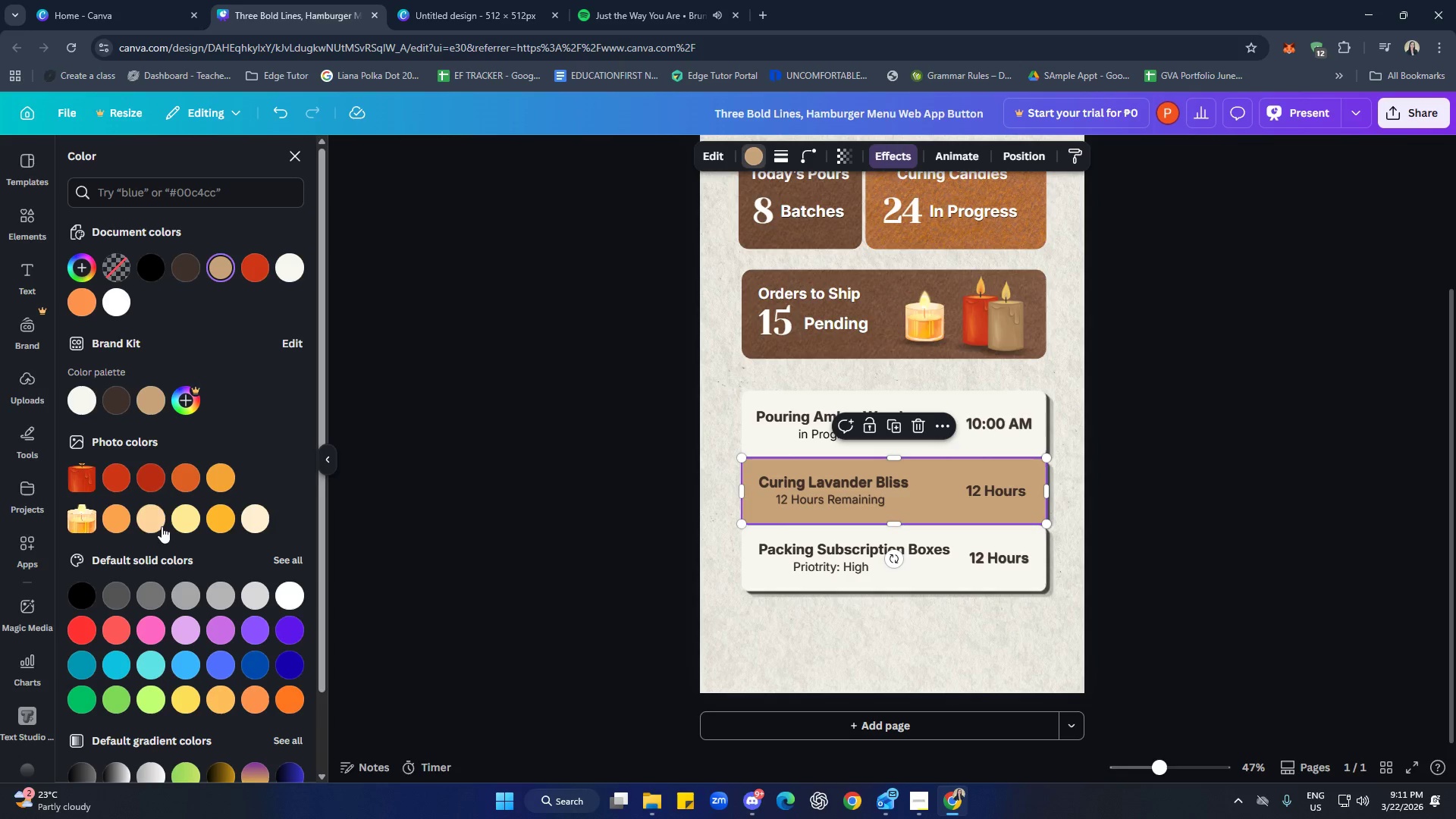 
left_click([154, 522])
 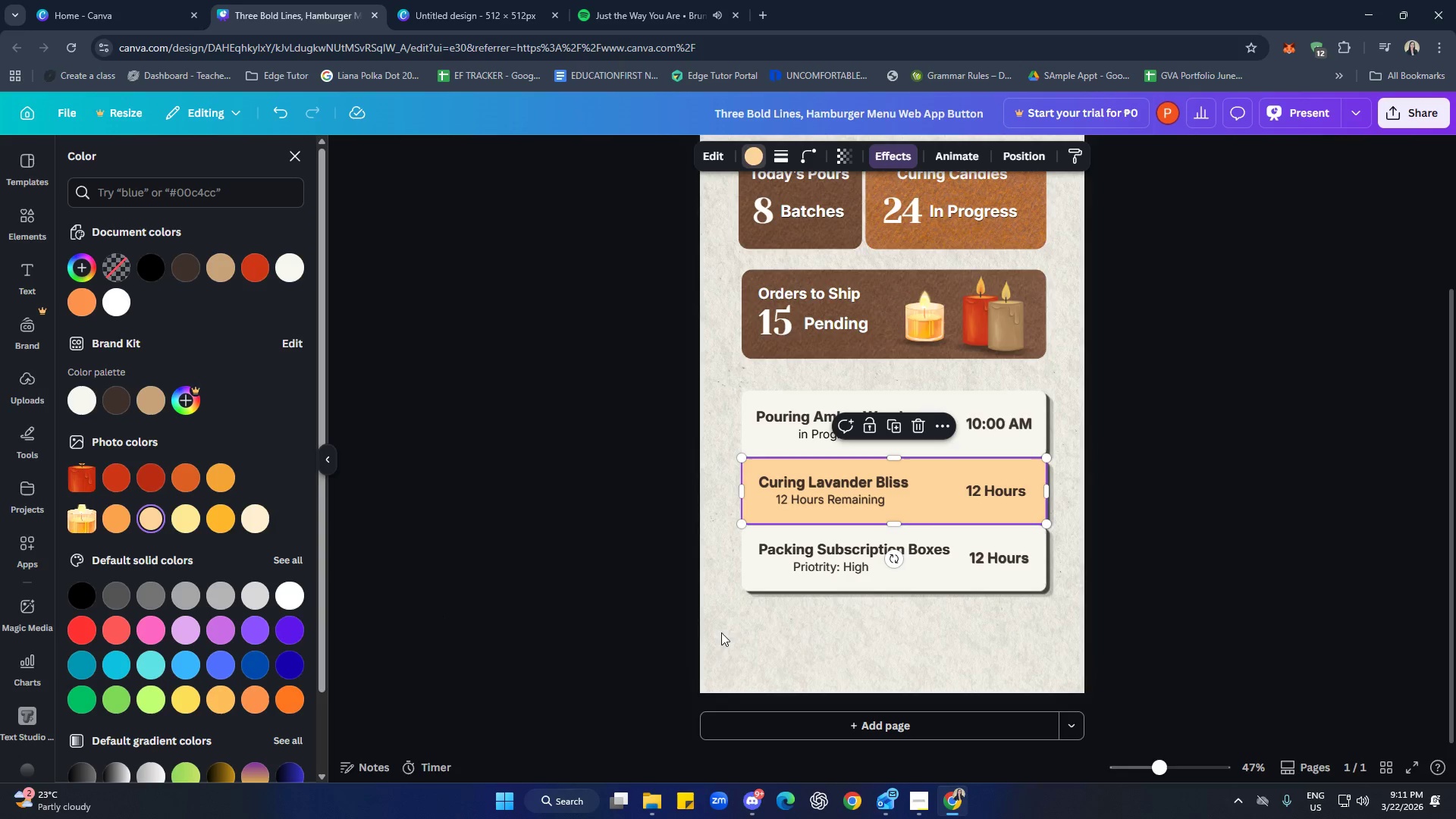 
left_click([897, 614])
 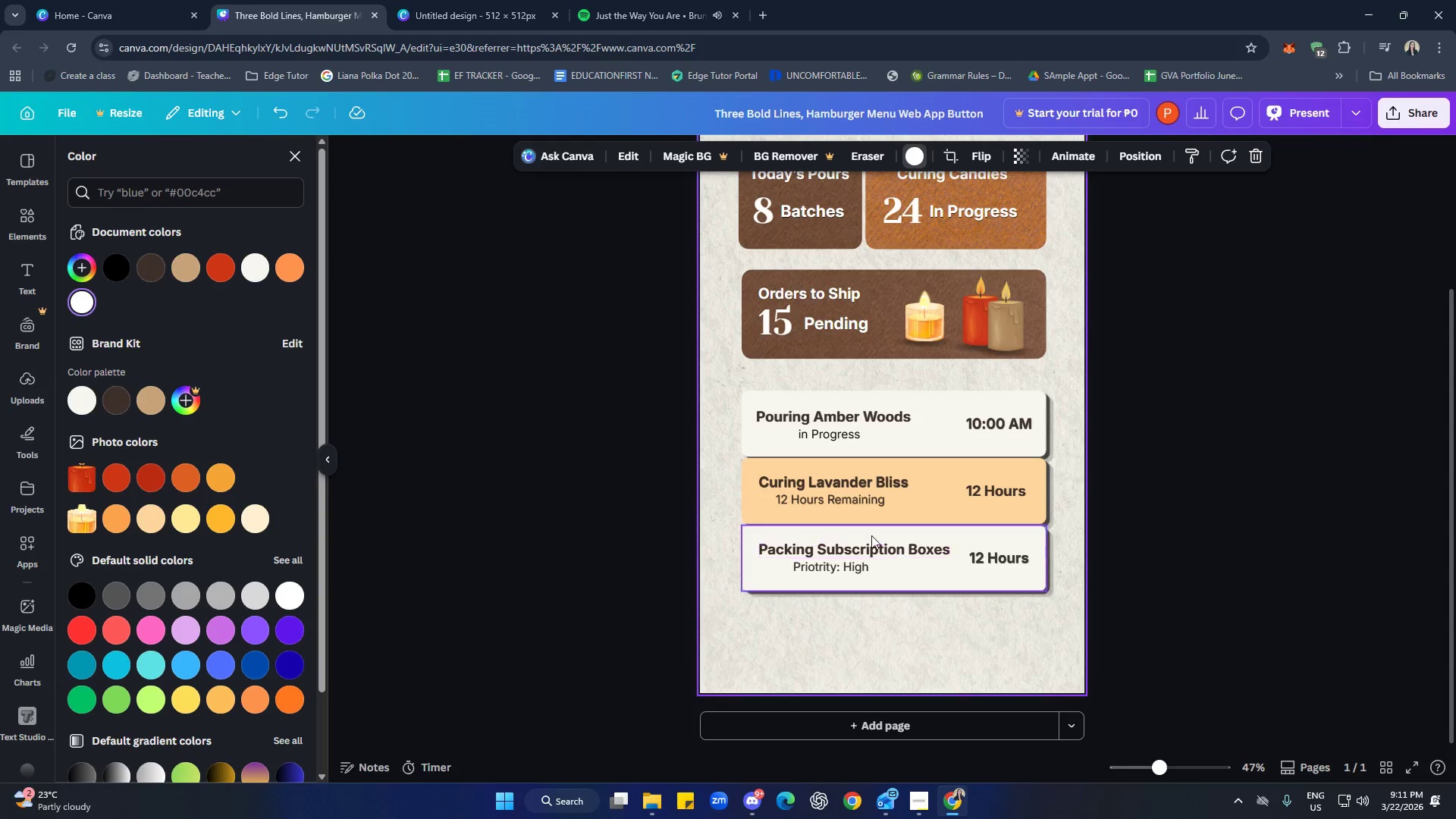 
left_click([762, 509])
 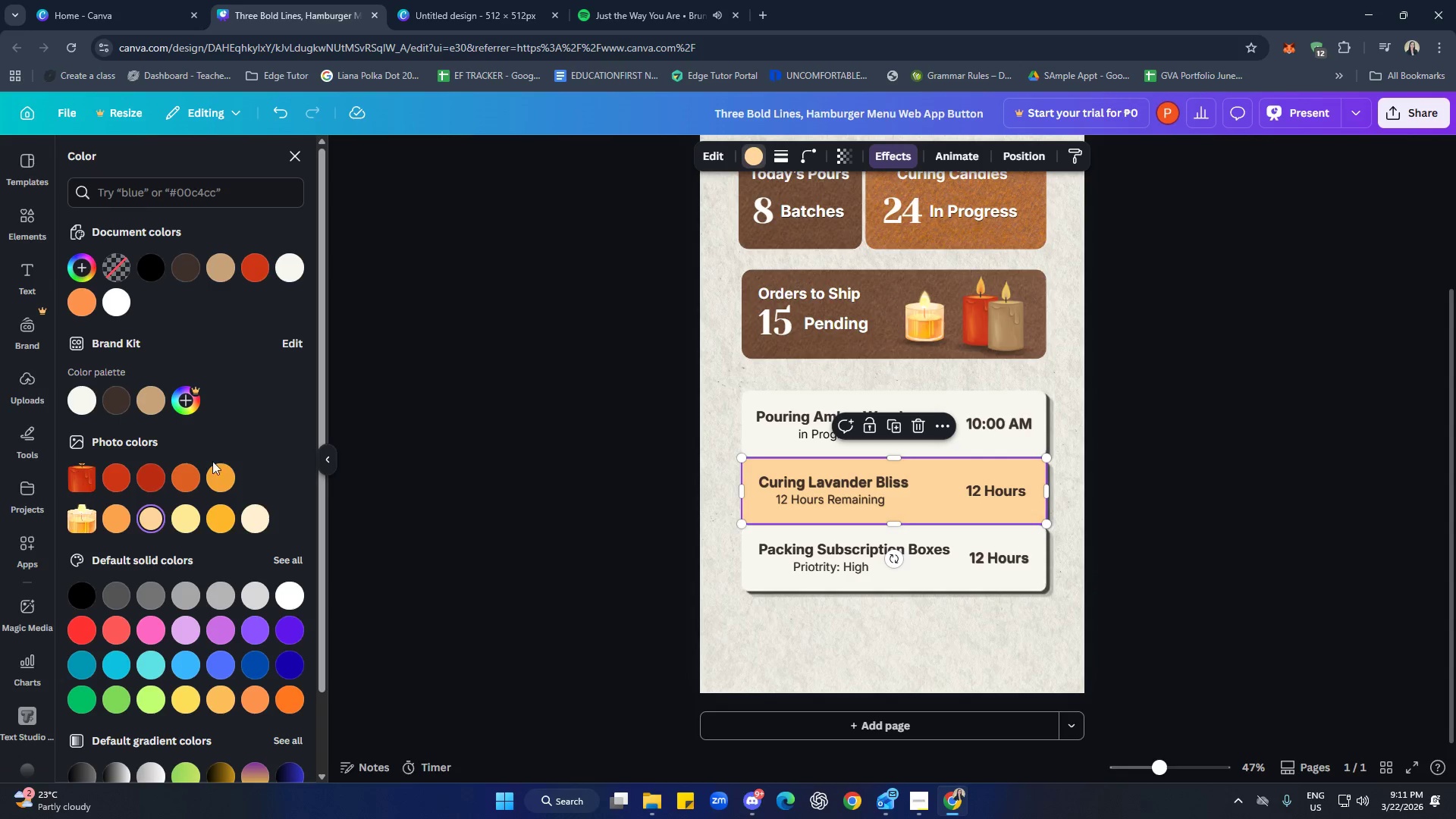 
left_click([86, 397])
 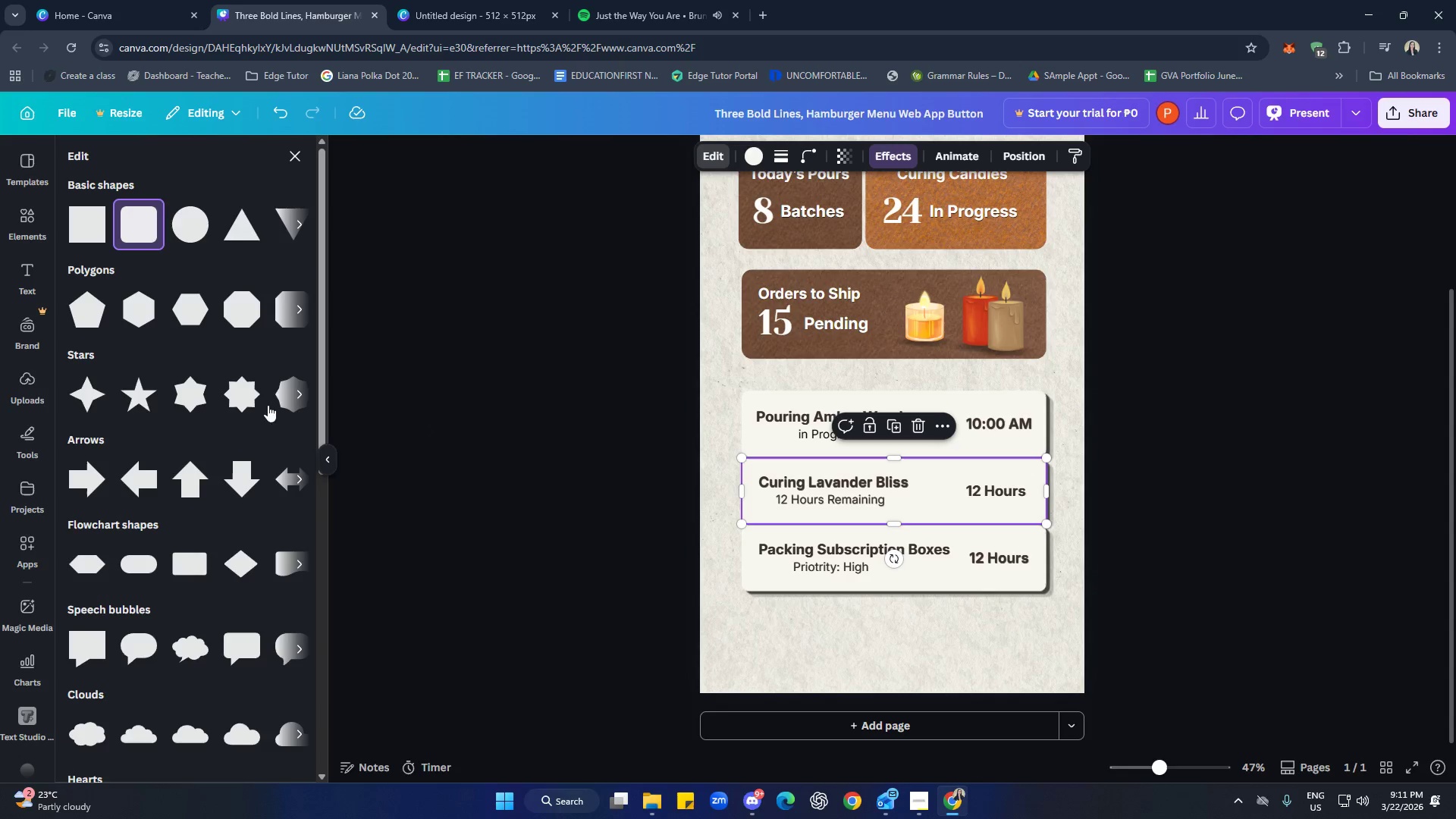 
left_click([299, 151])
 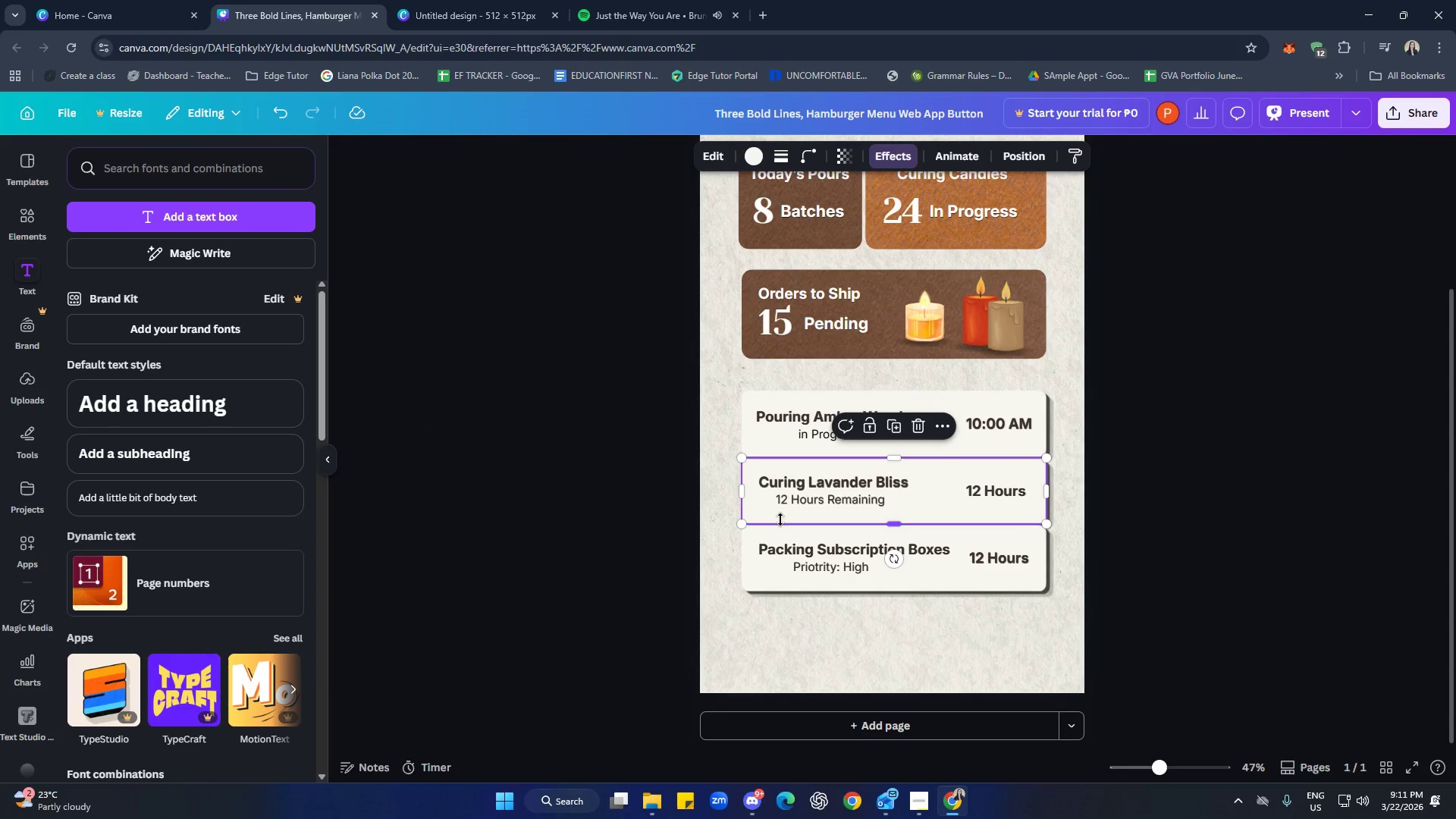 
left_click([711, 161])
 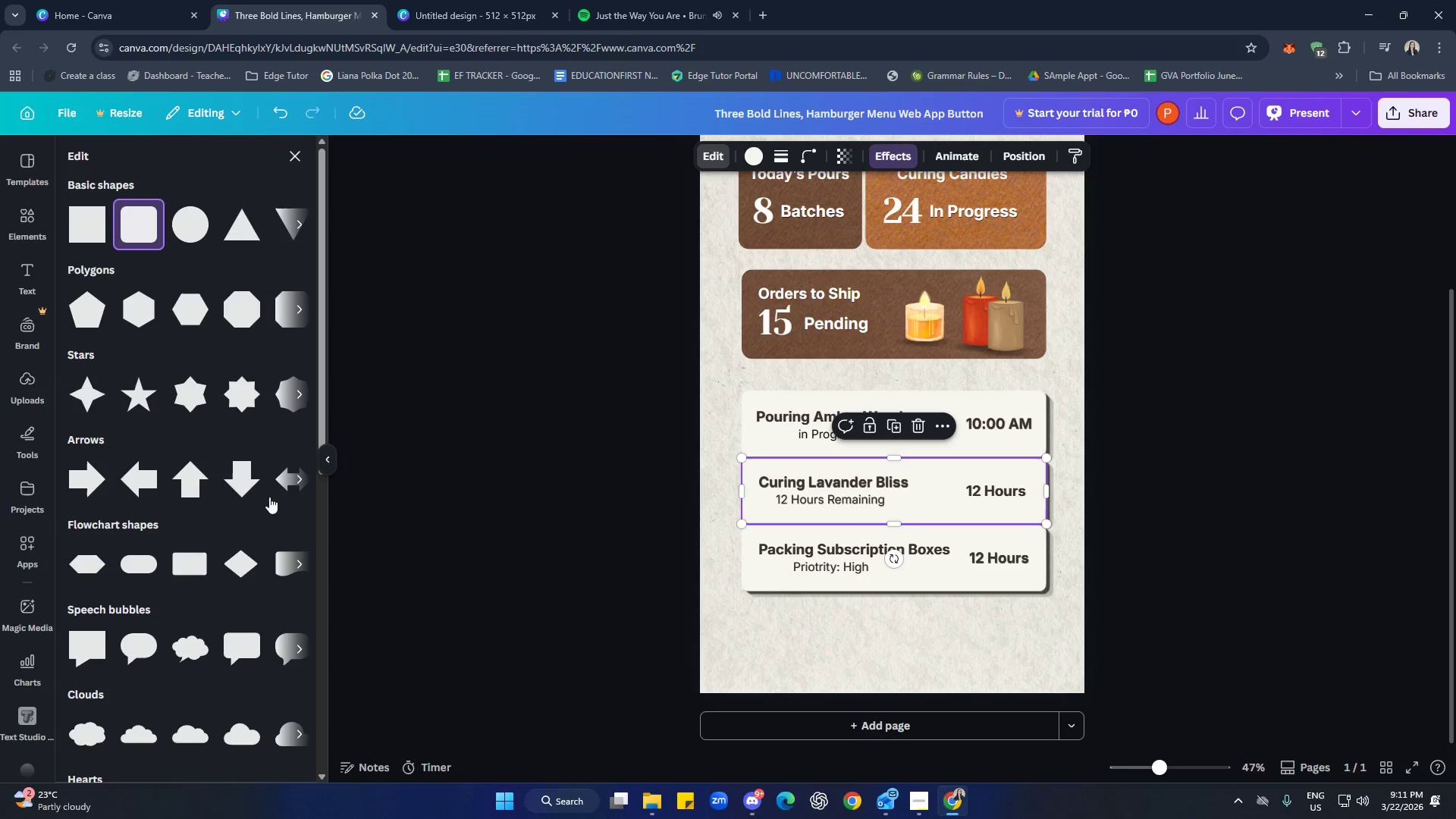 
scroll: coordinate [158, 388], scroll_direction: up, amount: 2.0
 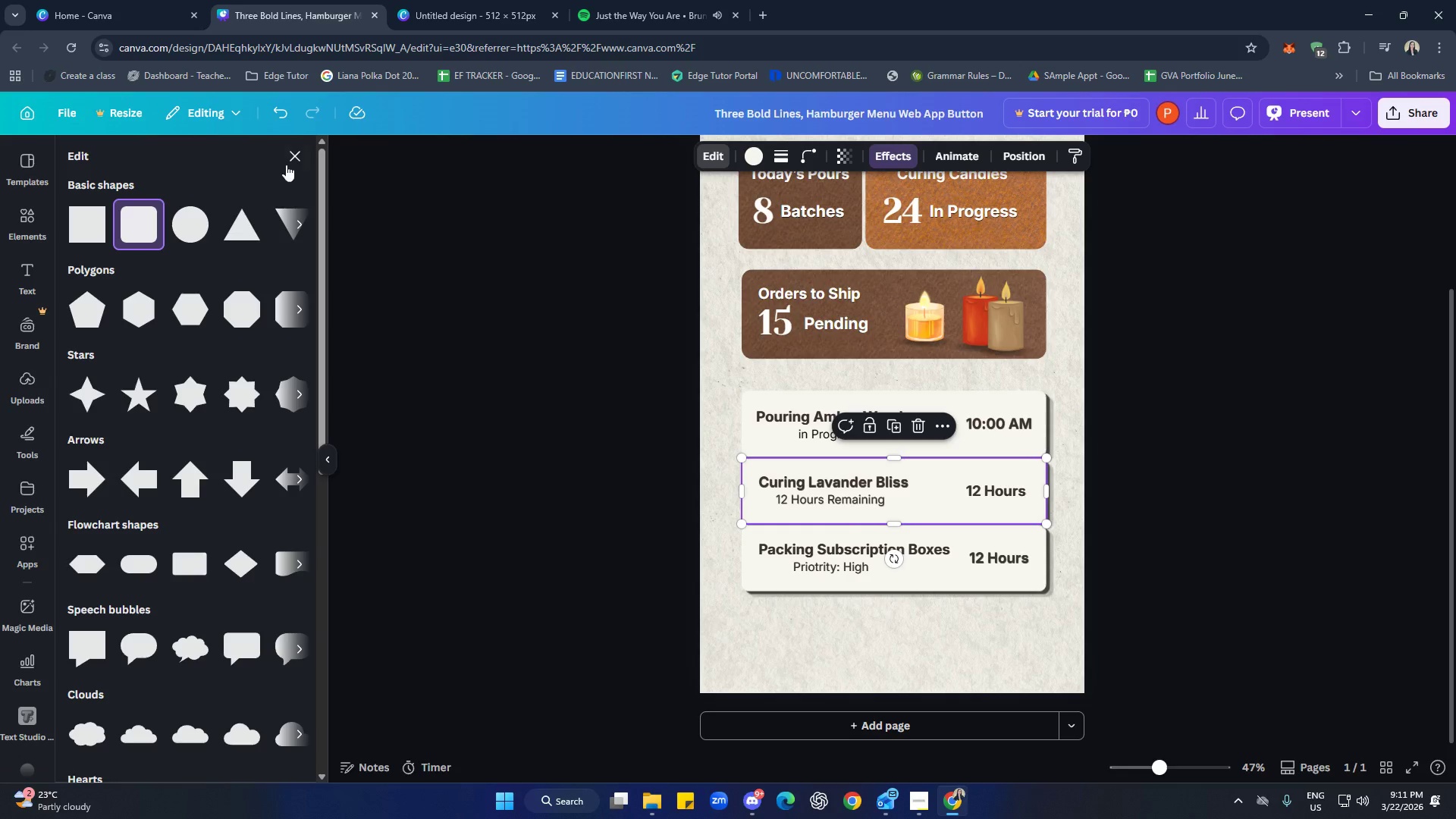 
left_click([300, 156])
 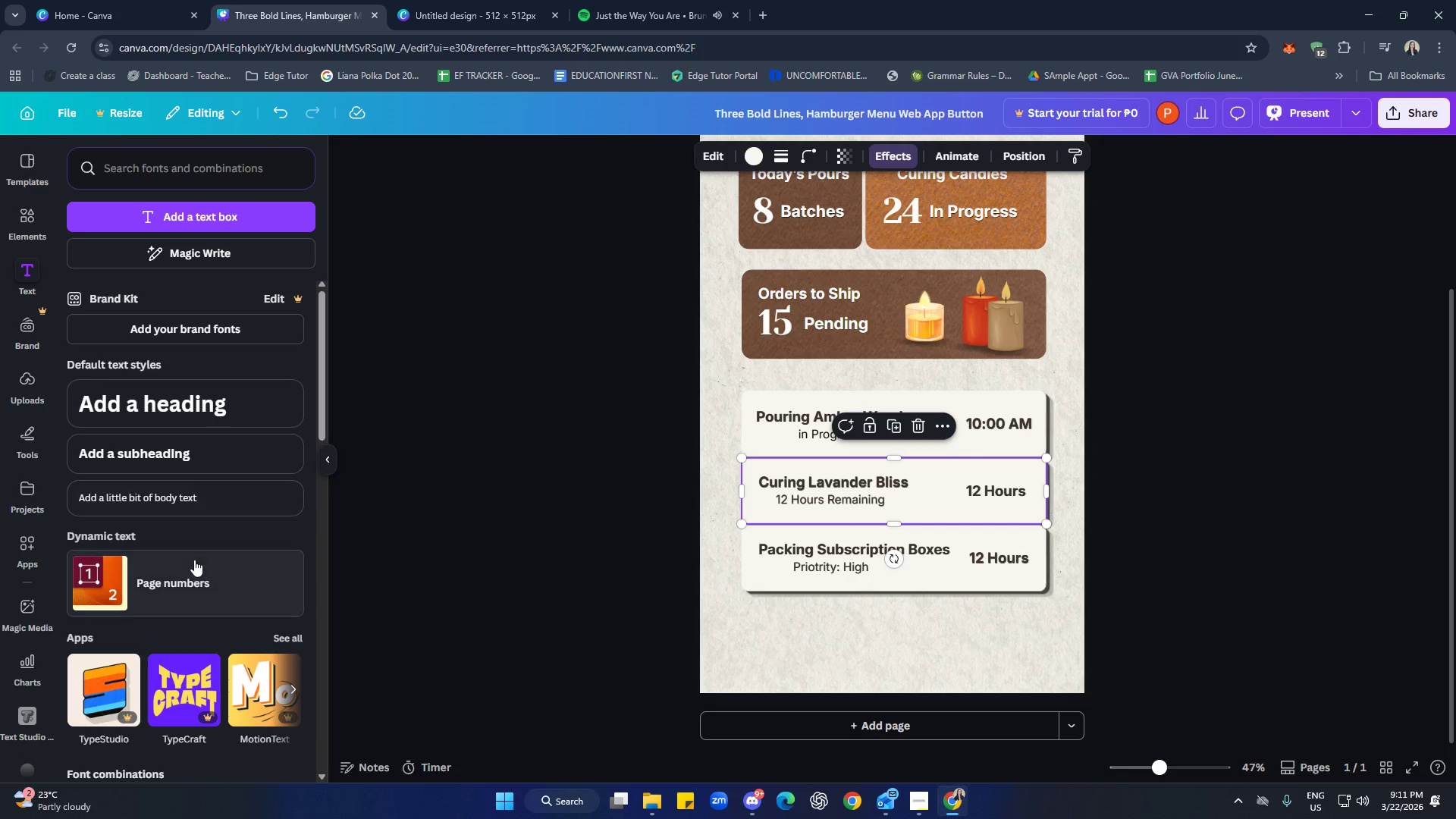 
scroll: coordinate [193, 519], scroll_direction: down, amount: 4.0
 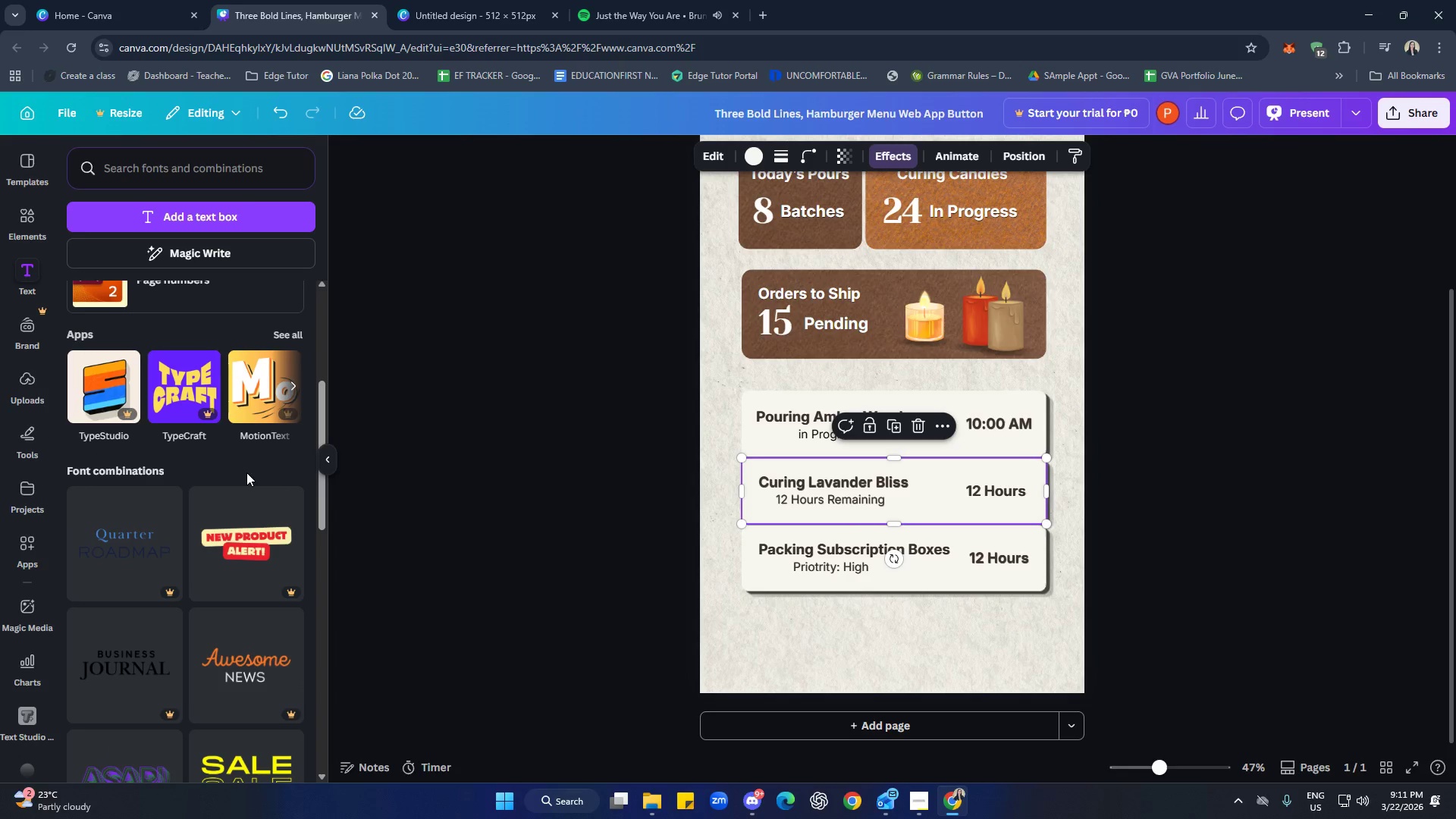 
scroll: coordinate [204, 546], scroll_direction: up, amount: 7.0
 